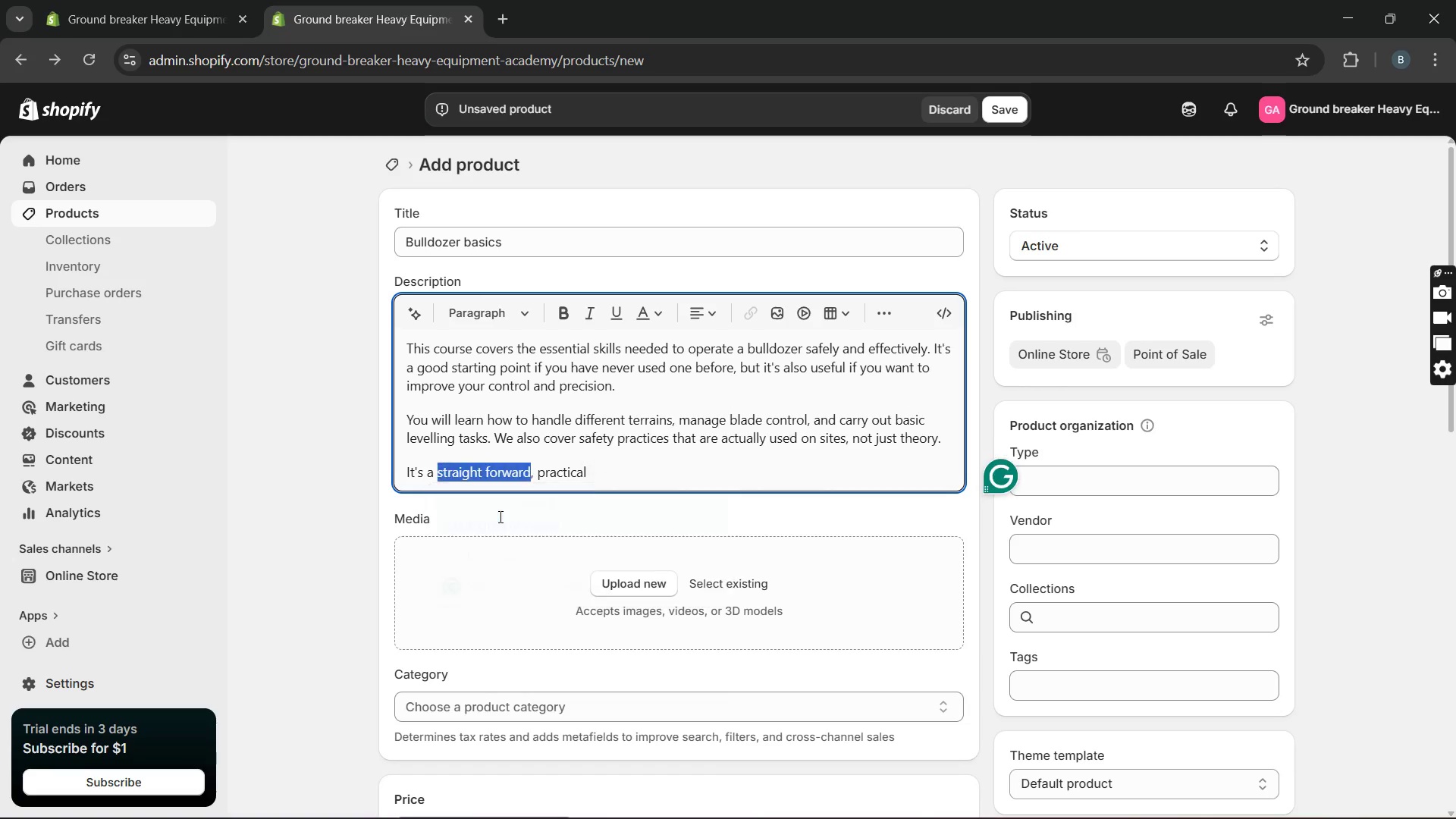 
key(Unknown)
 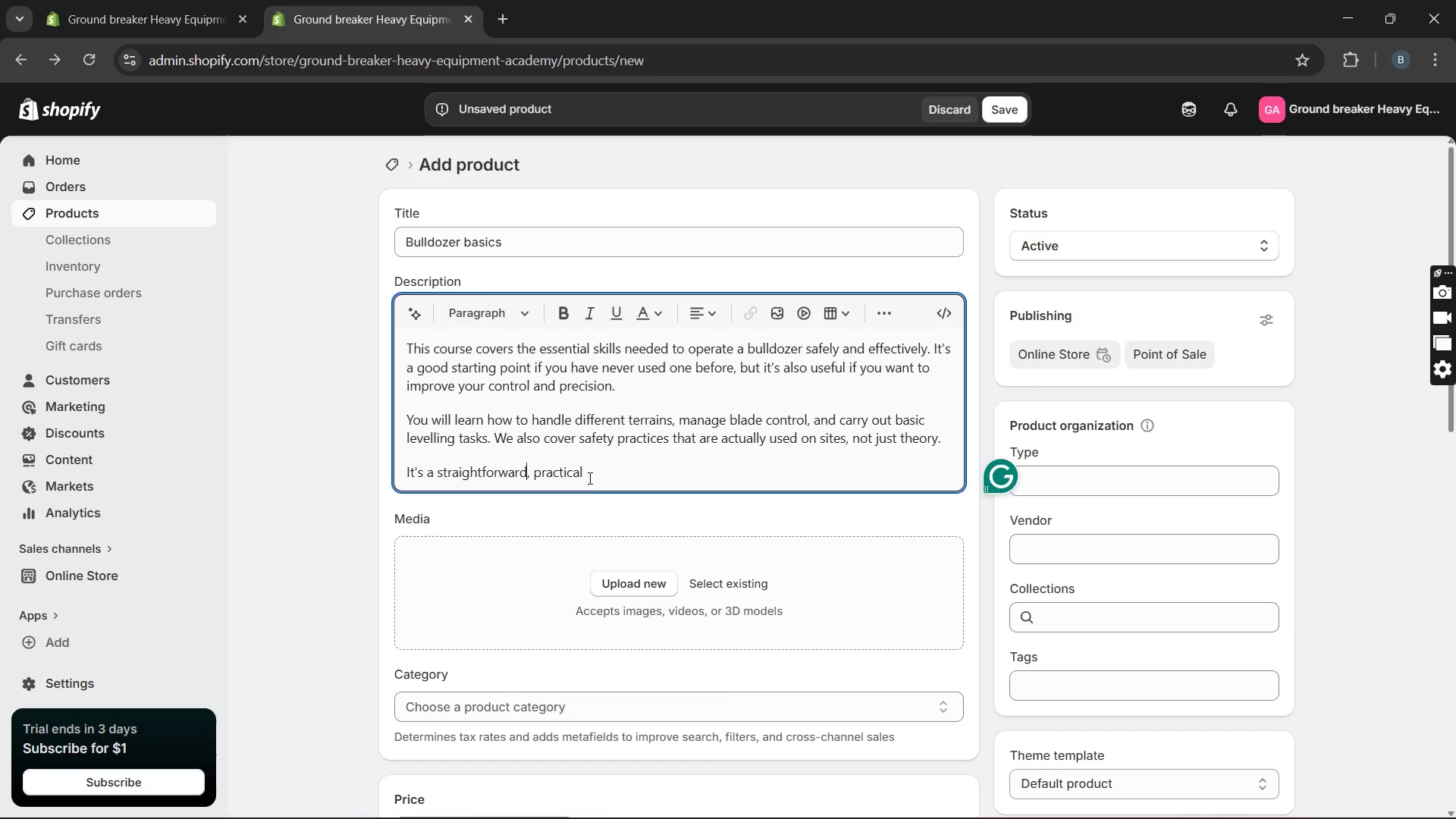 
key(Unknown)
 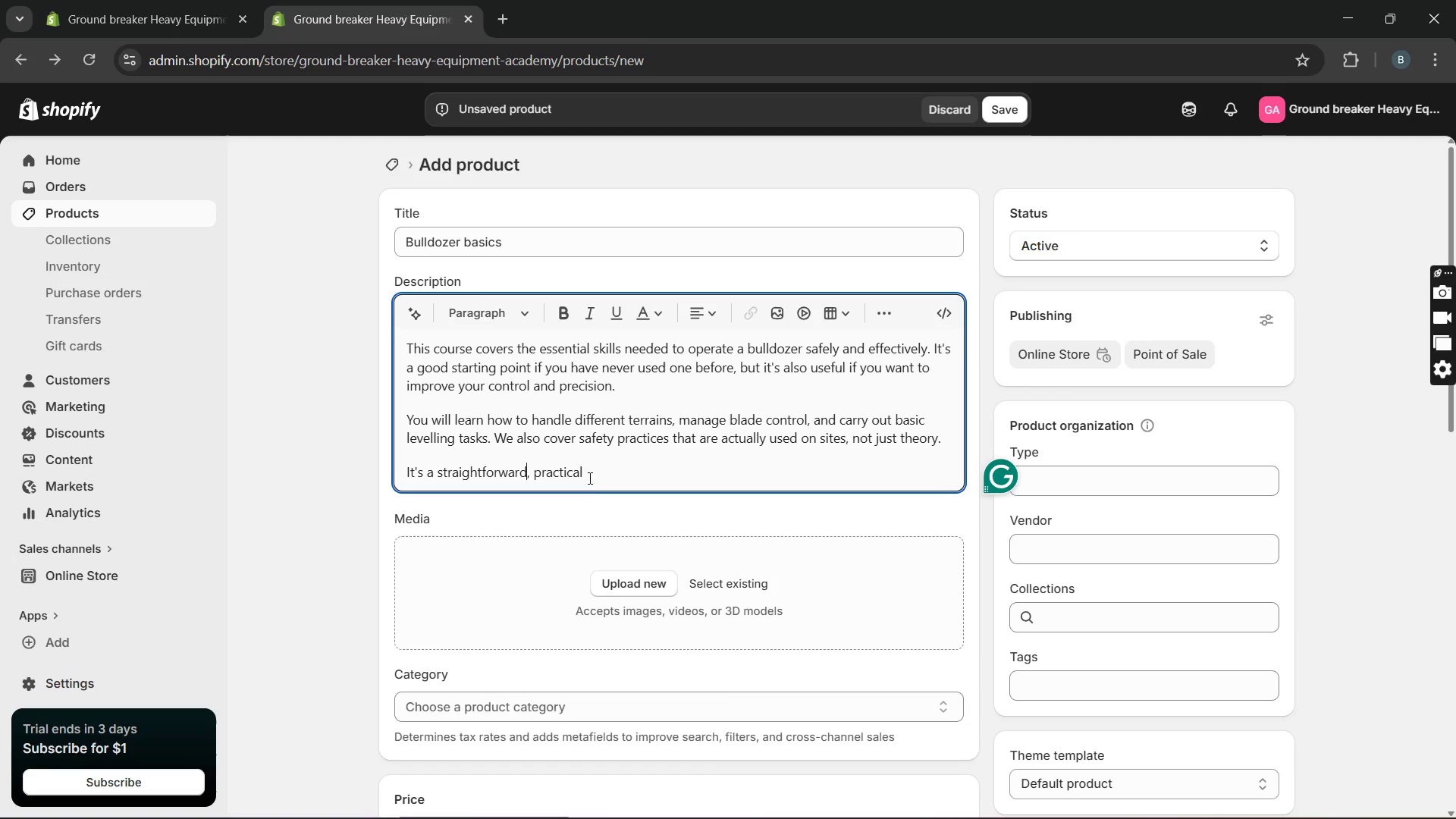 
key(Unknown)
 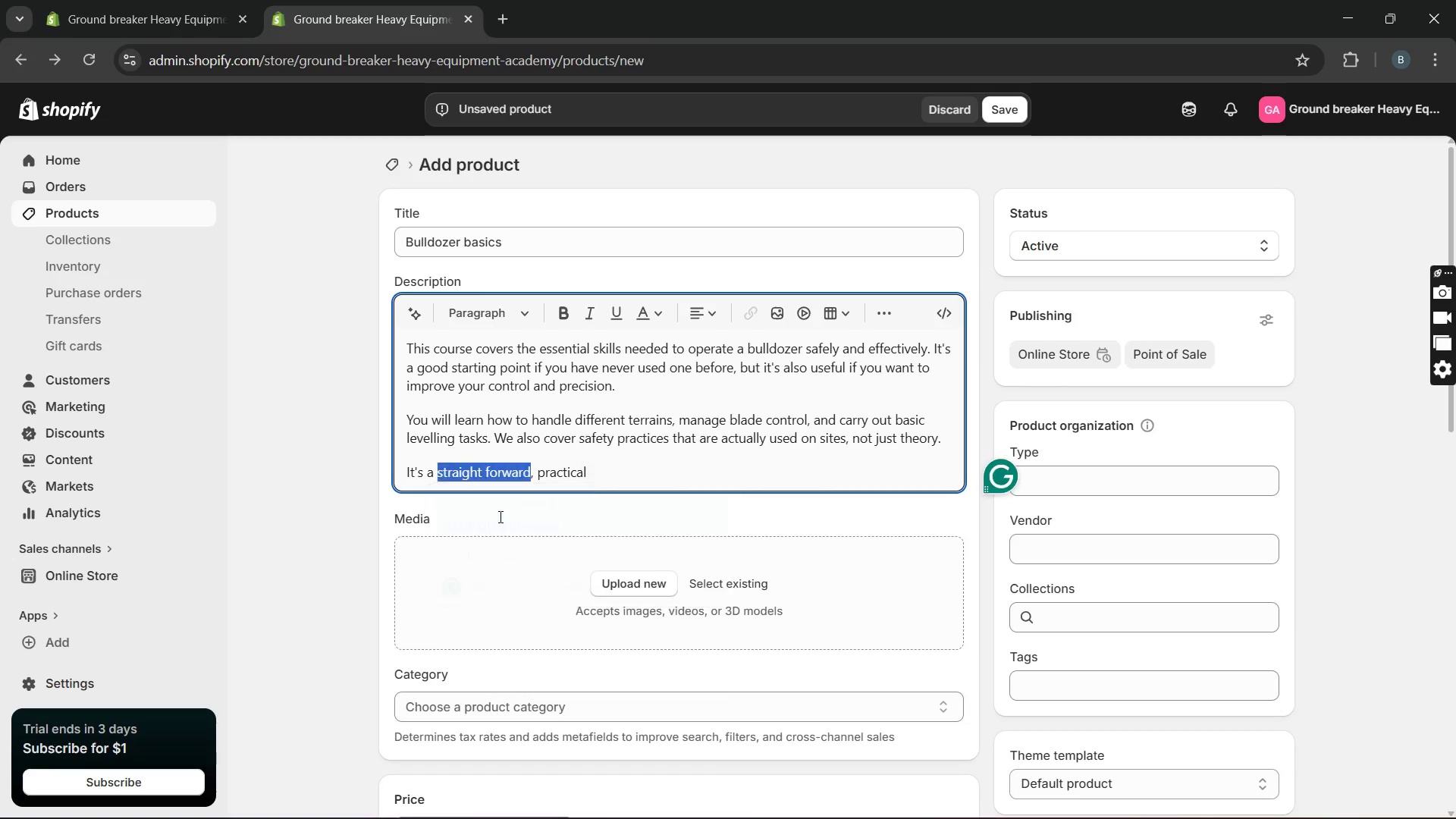 
key(Unknown)
 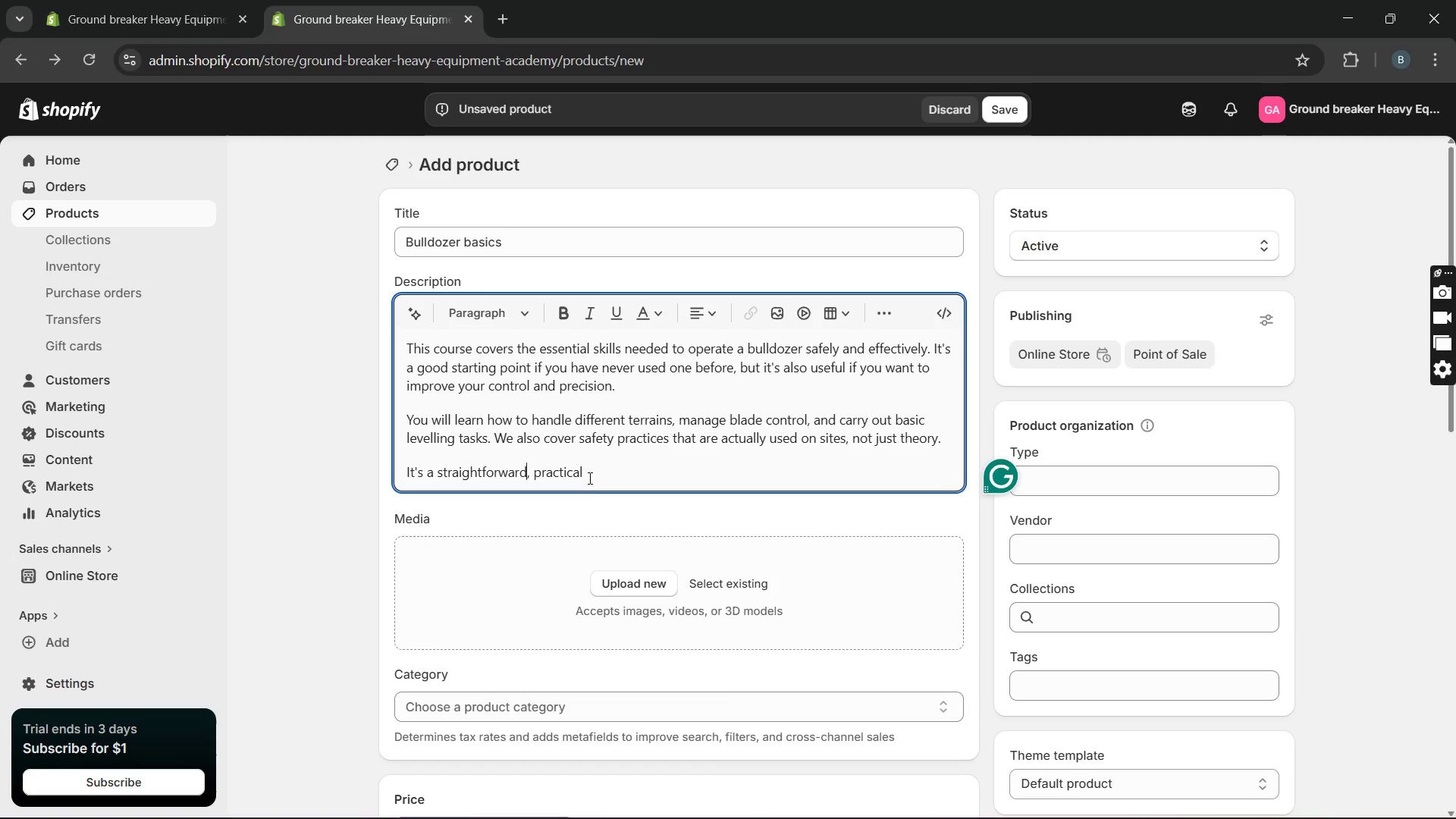 
key(Unknown)
 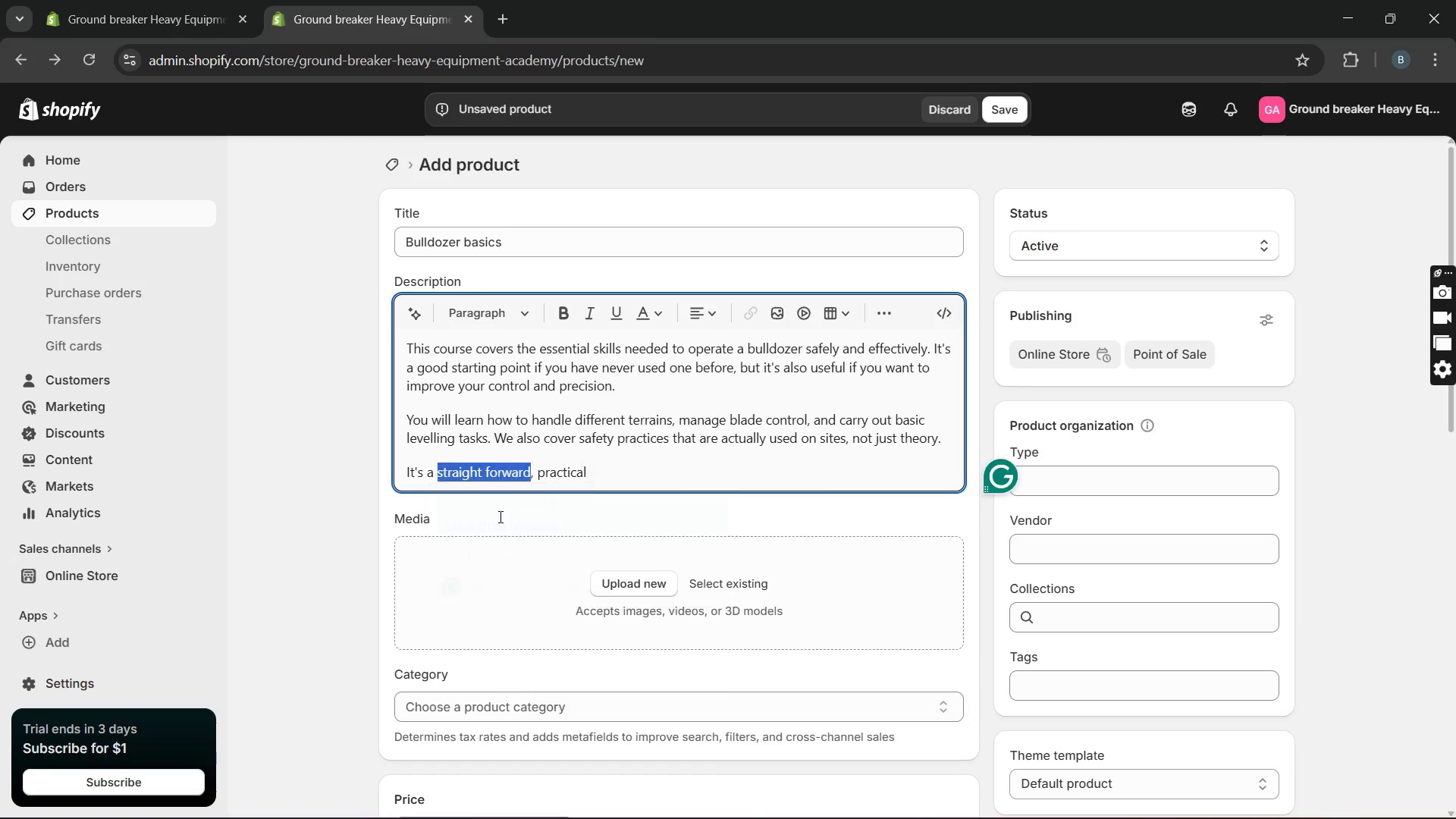 
key(Unknown)
 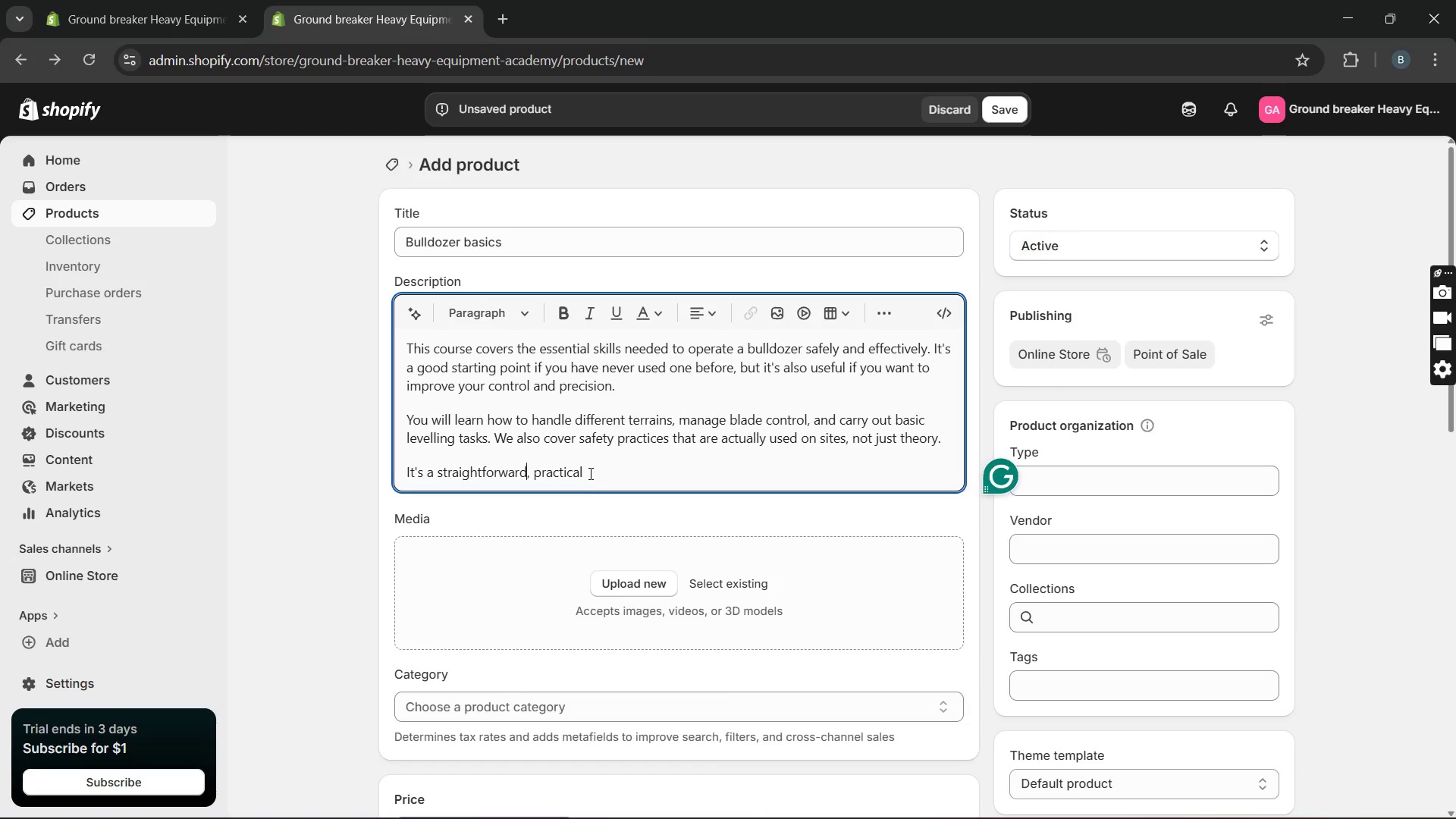 
key(Unknown)
 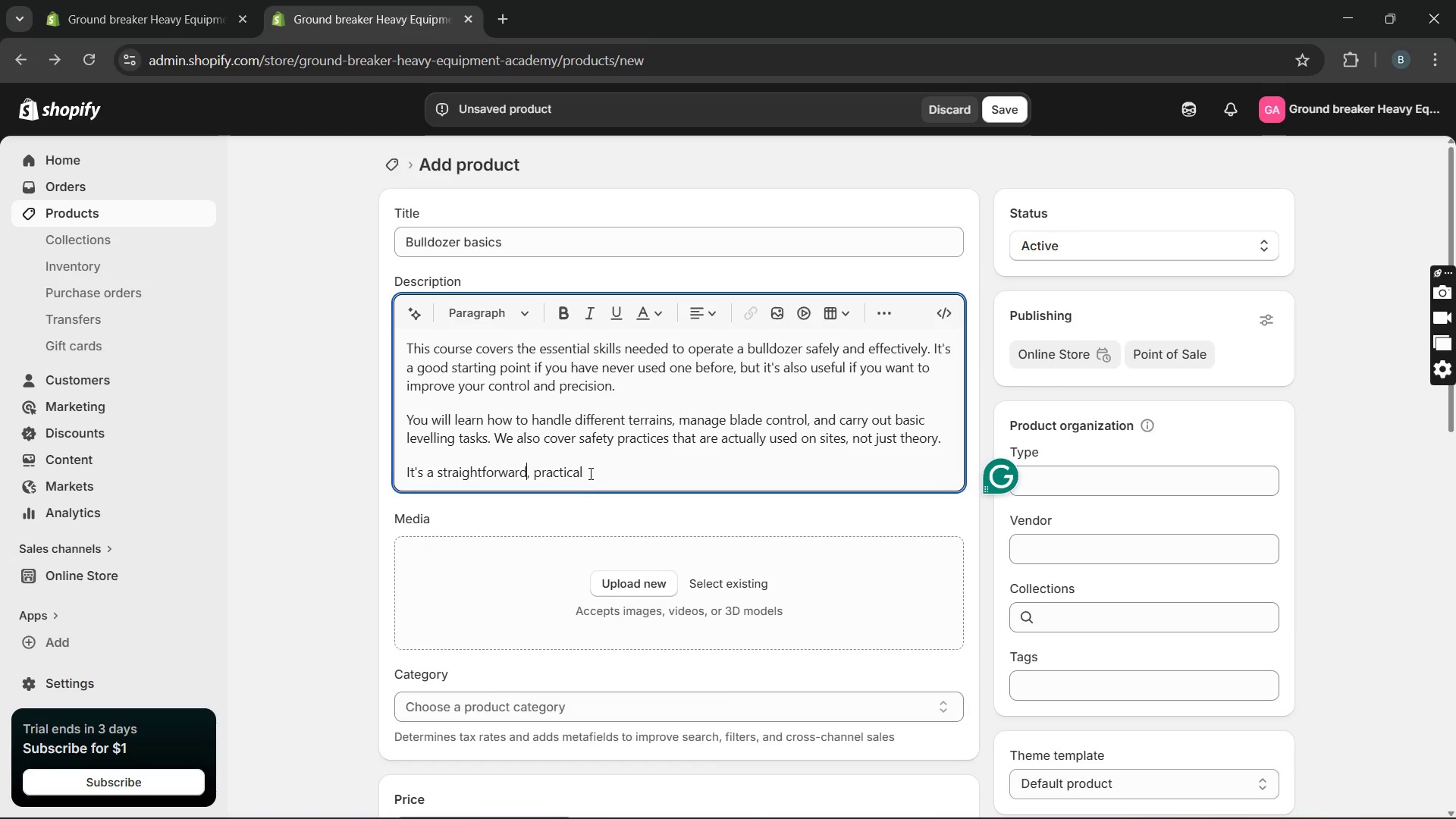 
key(Unknown)
 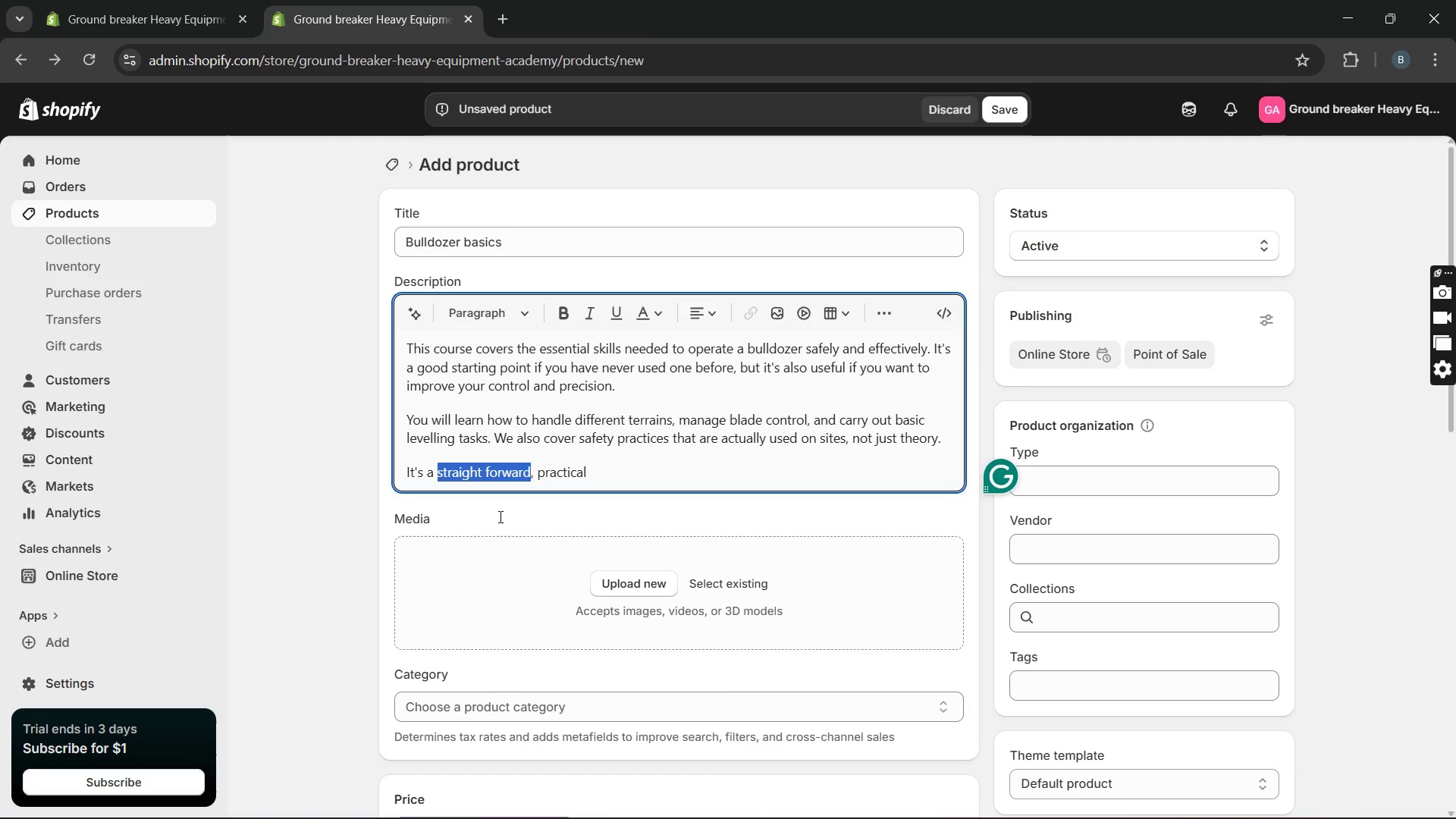 
left_click([588, 470])
 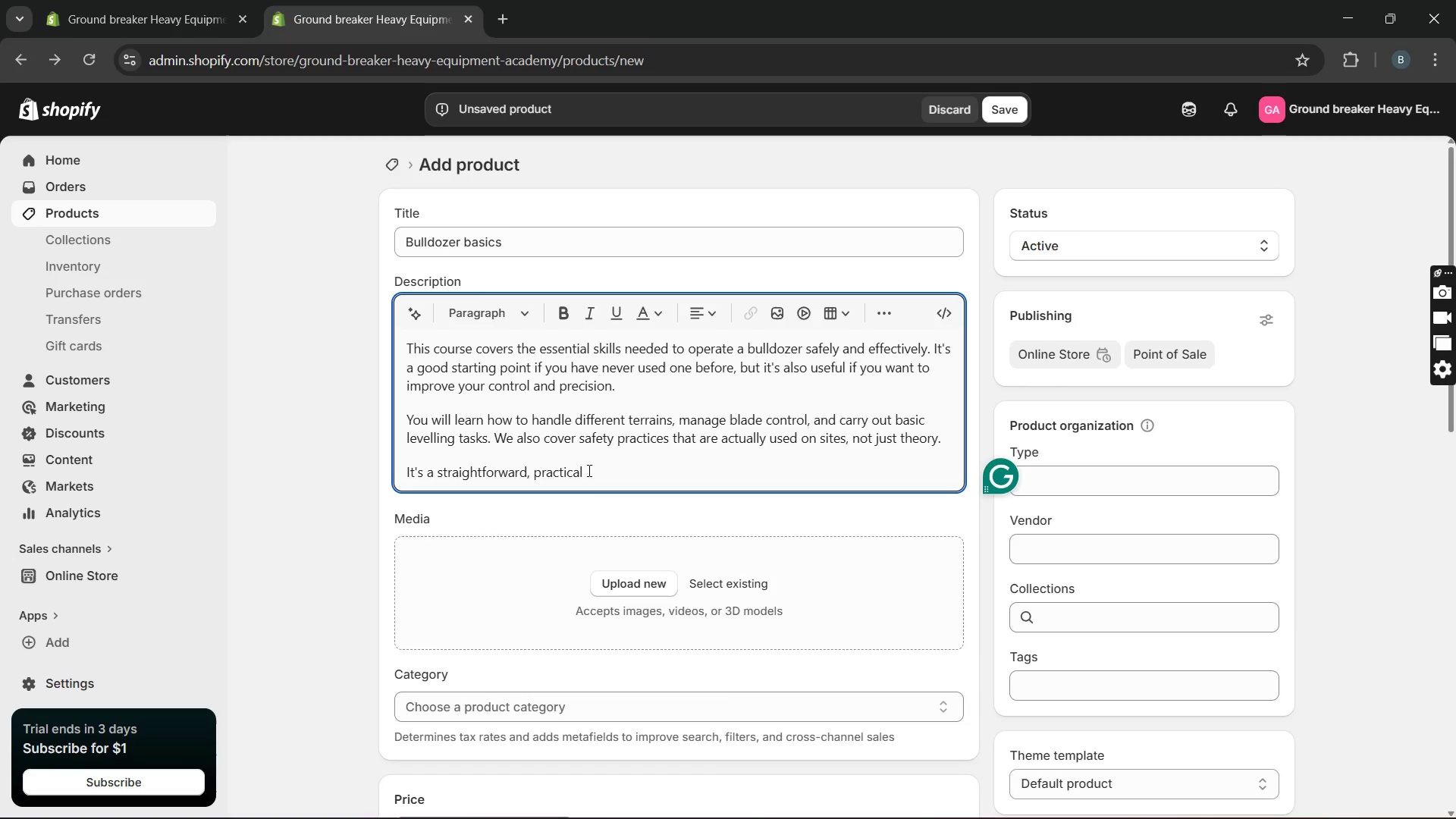 
type(course amde )
key(Backspace)
key(Backspace)
key(Backspace)
key(Backspace)
key(Backspace)
type(made )
key(Backspace)
key(Backspace)
key(Backspace)
key(Backspace)
type(eant to prepare forr )
key(Backspace)
key(Backspace)
type( real work.)
key(Backspace)
type( situations. )
 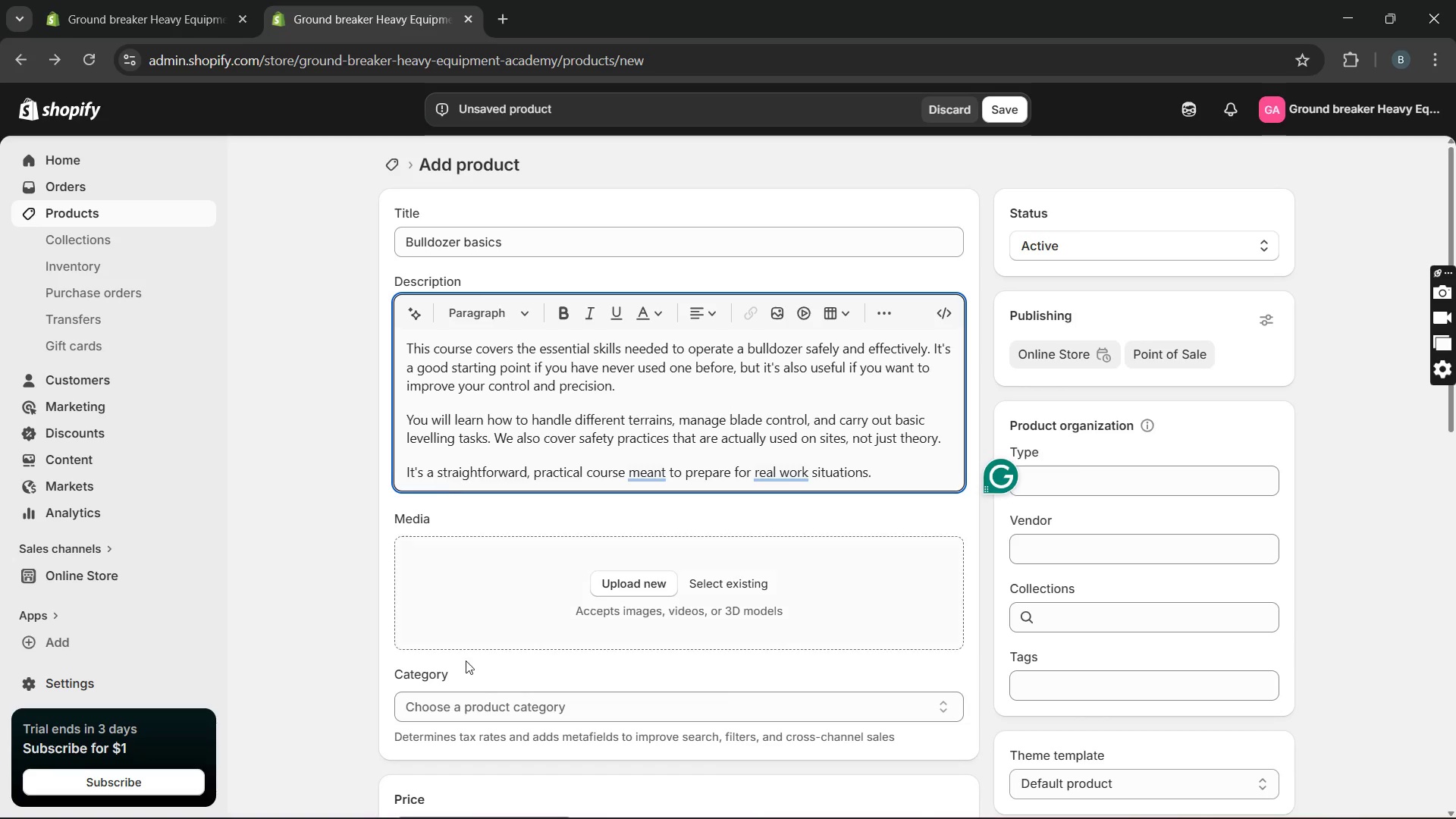 
left_click([664, 575])
 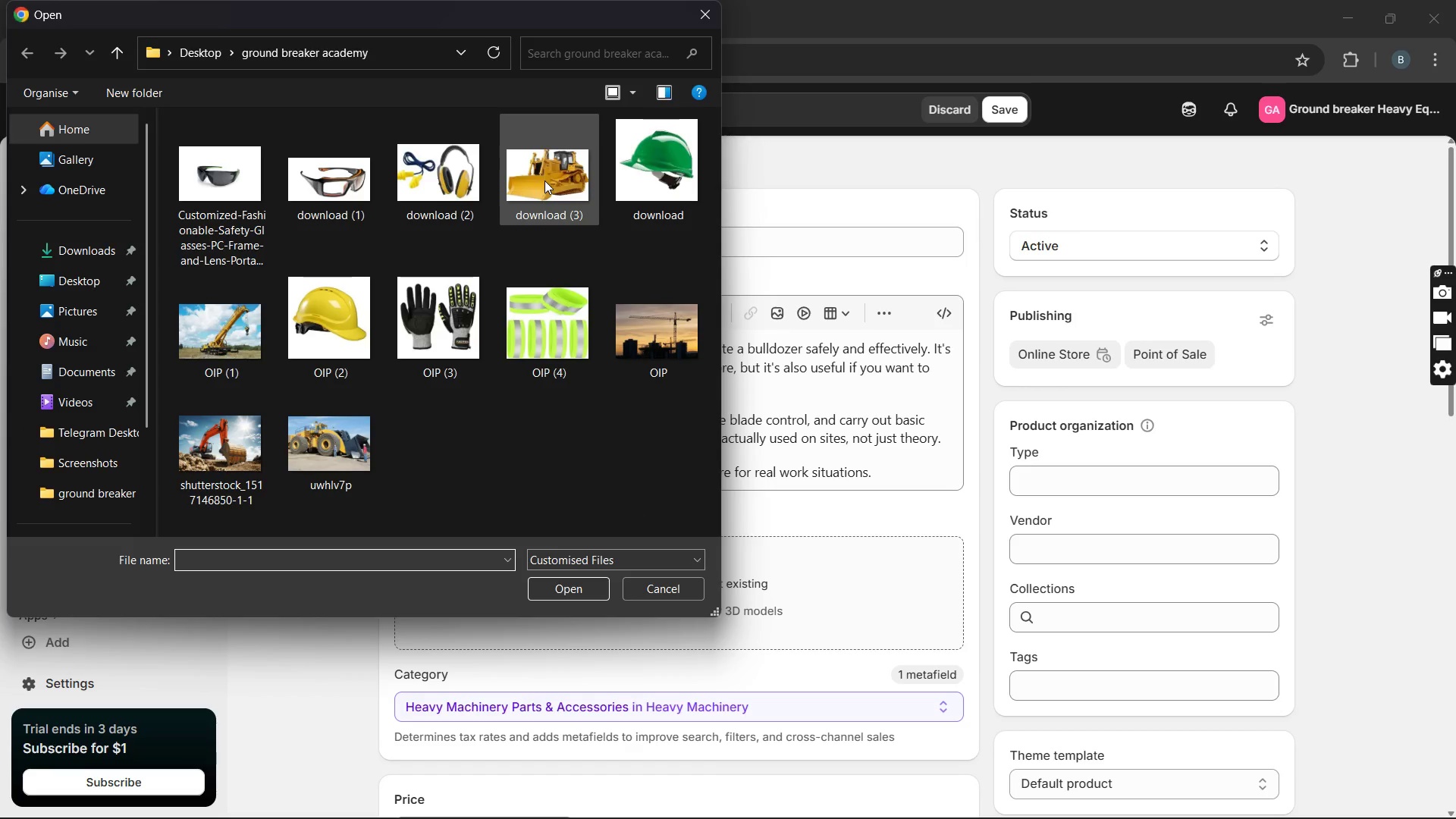 
wait(5.52)
 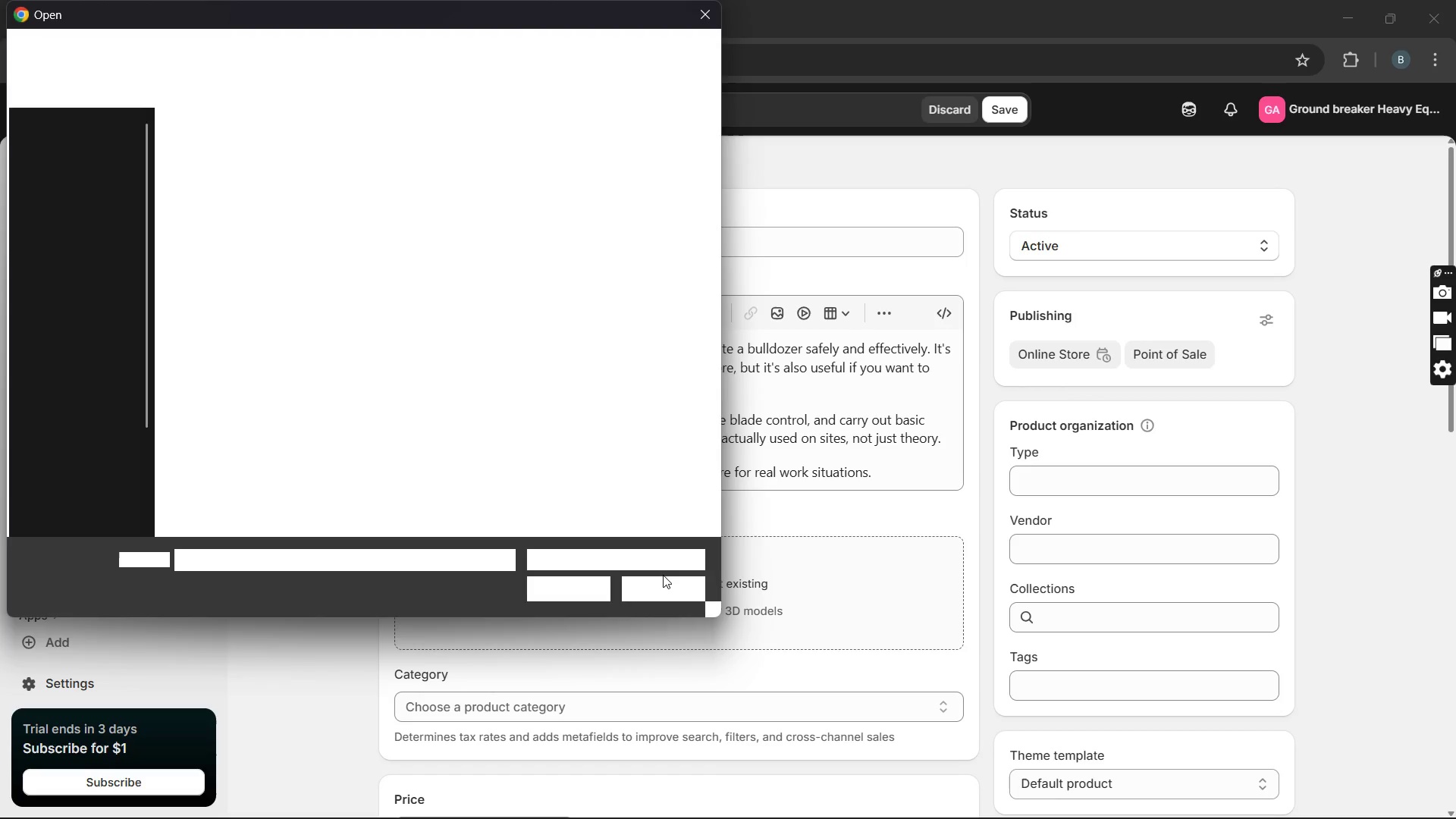 
left_click([544, 180])
 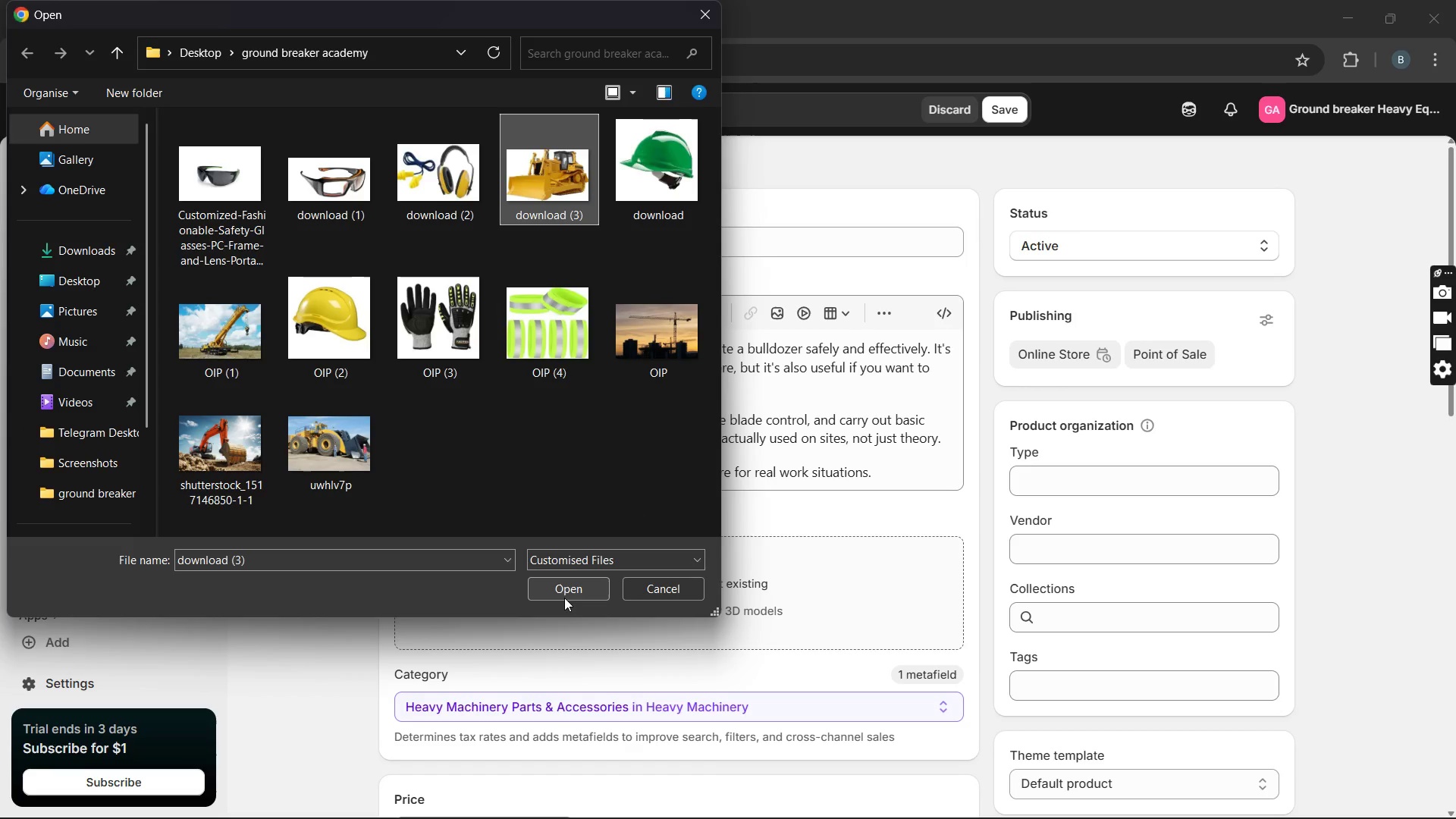 
left_click([558, 588])
 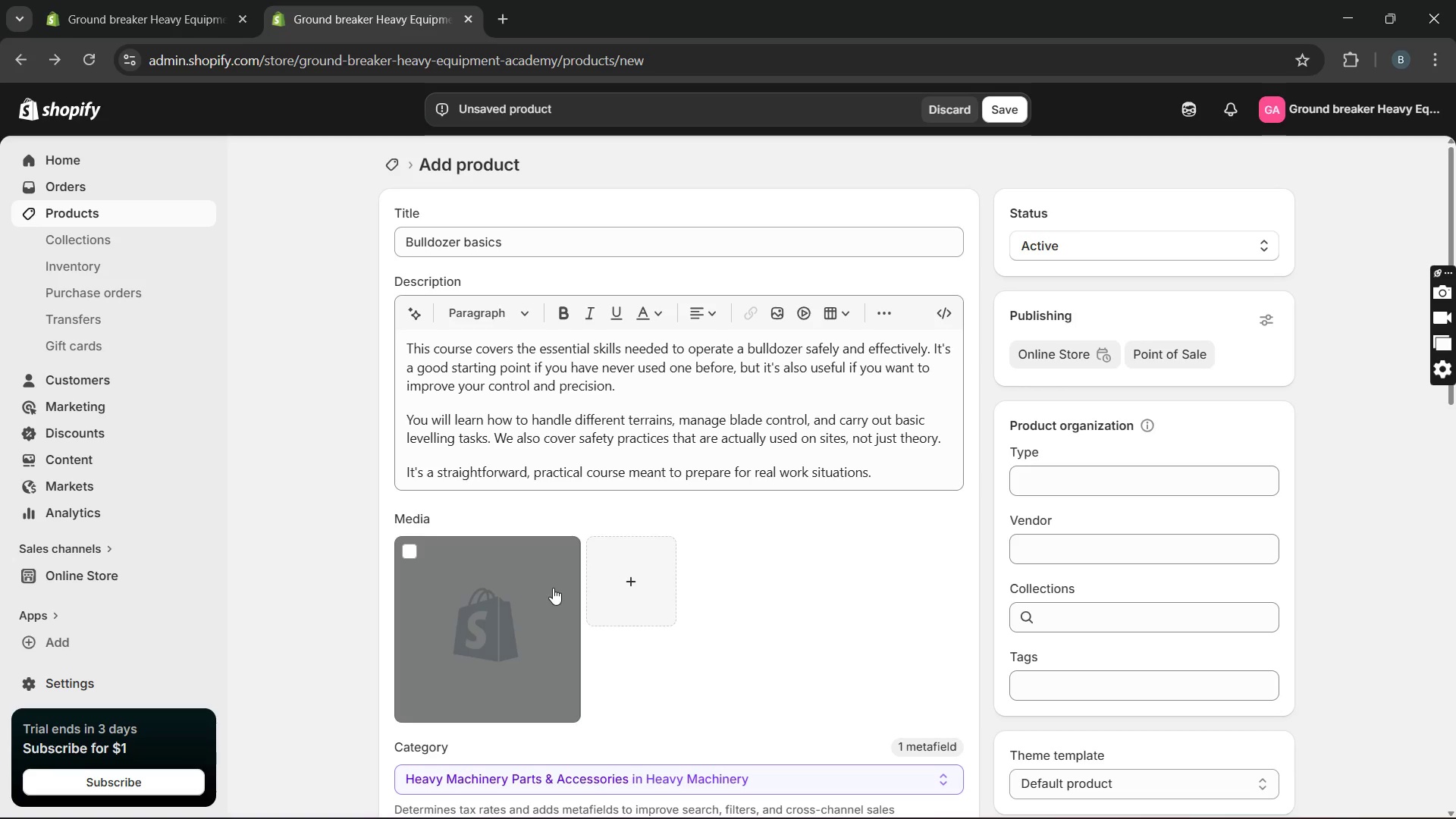 
wait(7.8)
 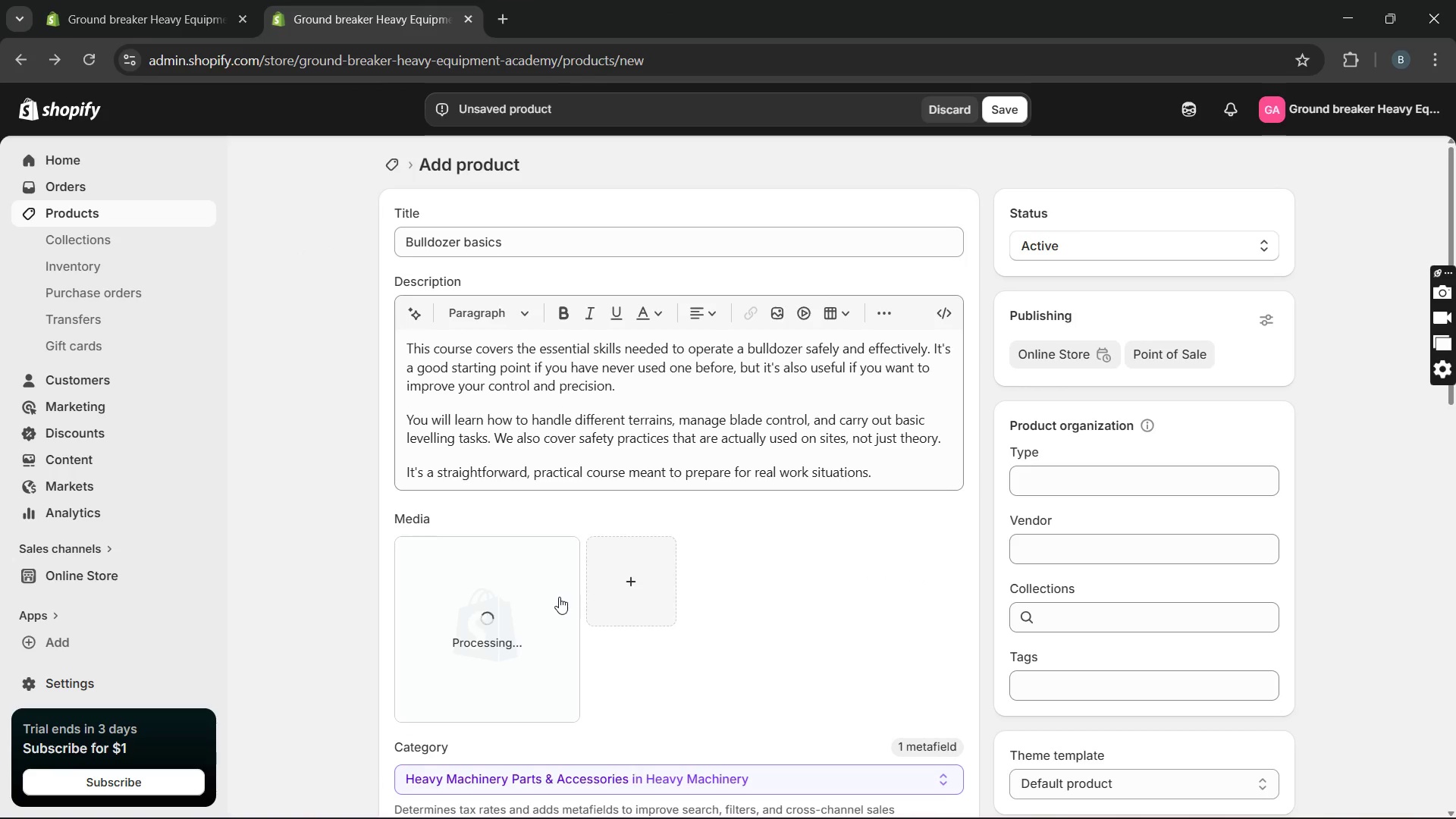 
scroll: coordinate [684, 567], scroll_direction: down, amount: 27.0
 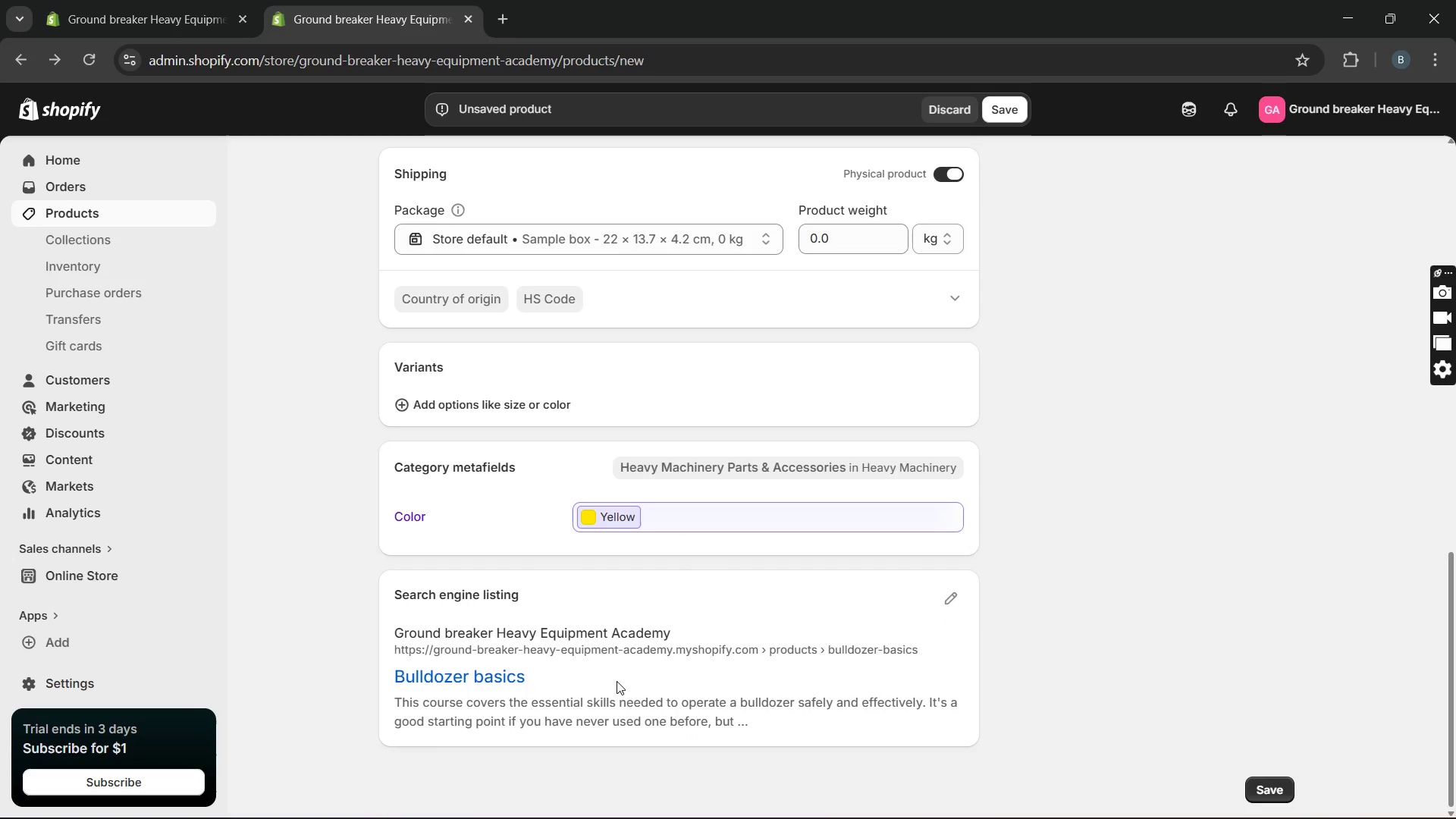 
wait(7.86)
 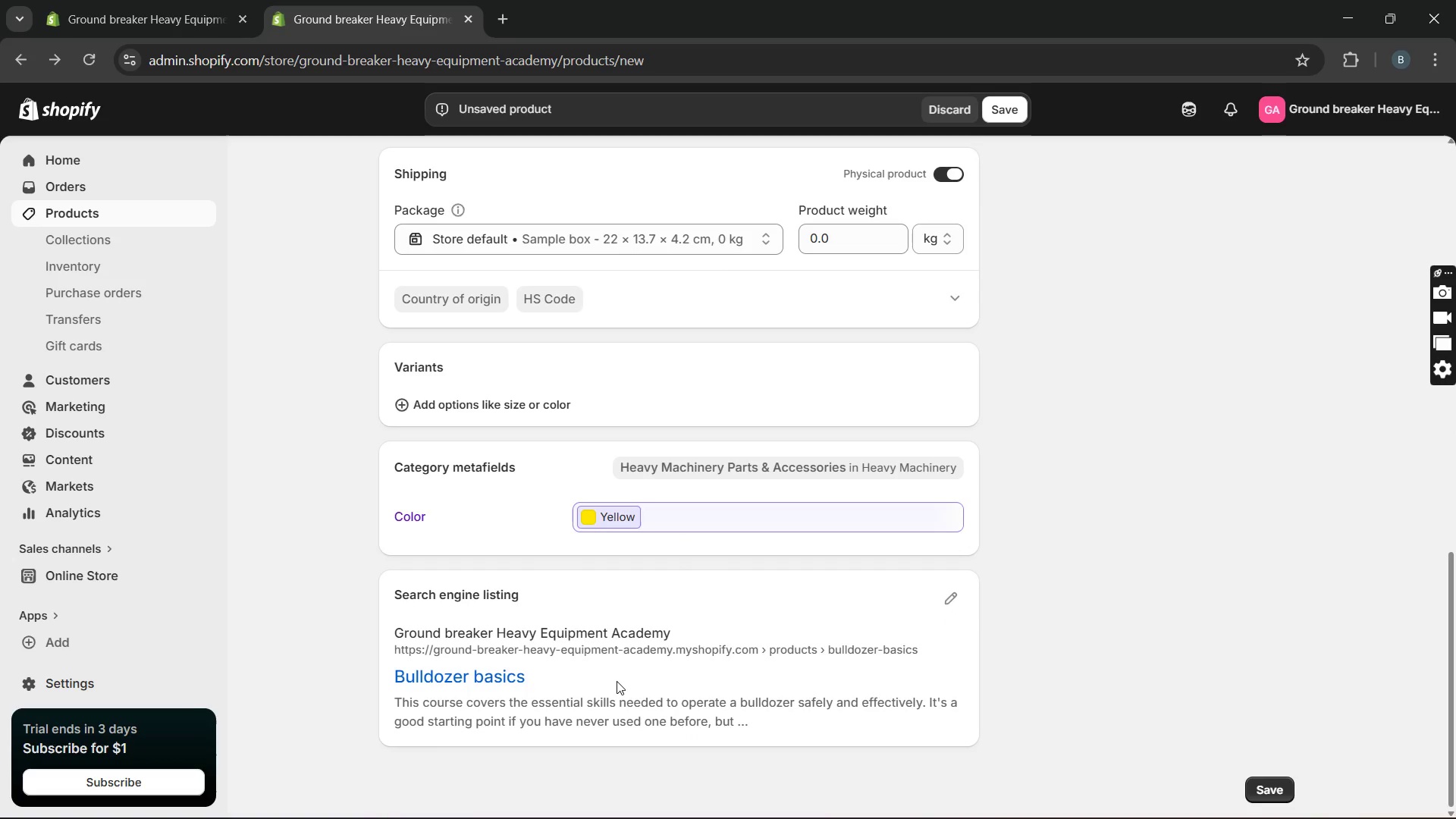 
left_click([943, 600])
 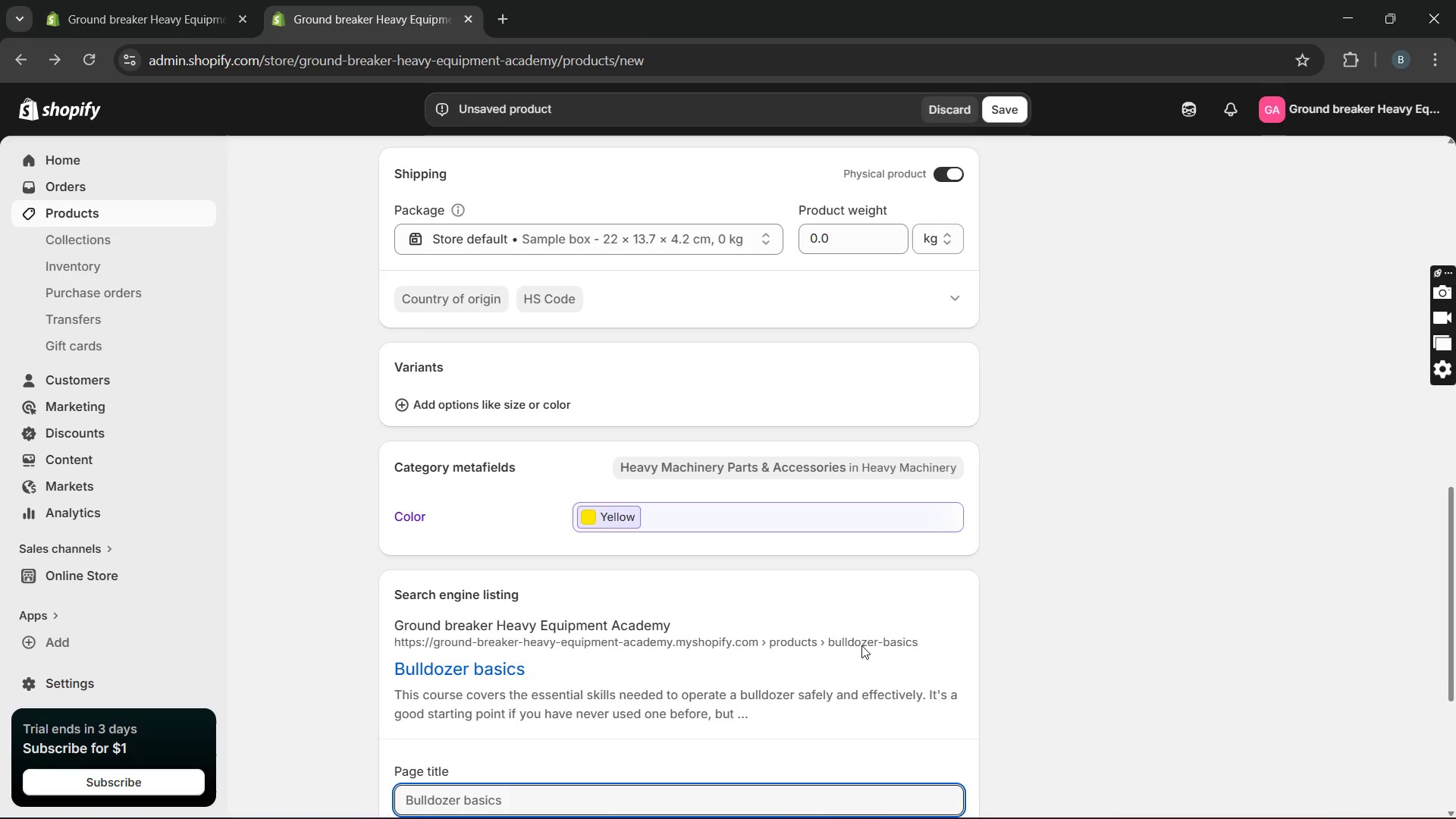 
scroll: coordinate [861, 643], scroll_direction: down, amount: 4.0
 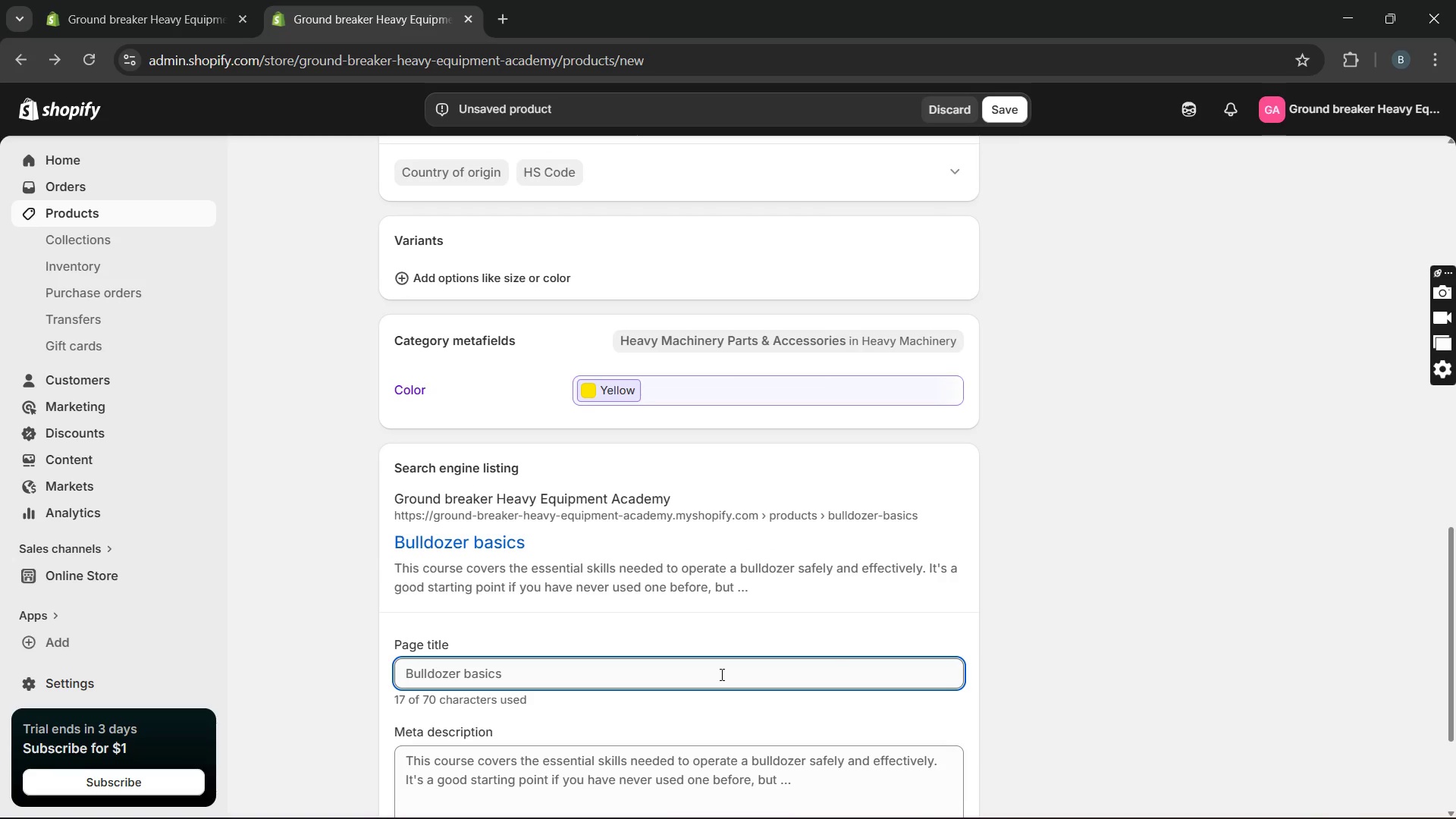 
left_click([720, 674])
 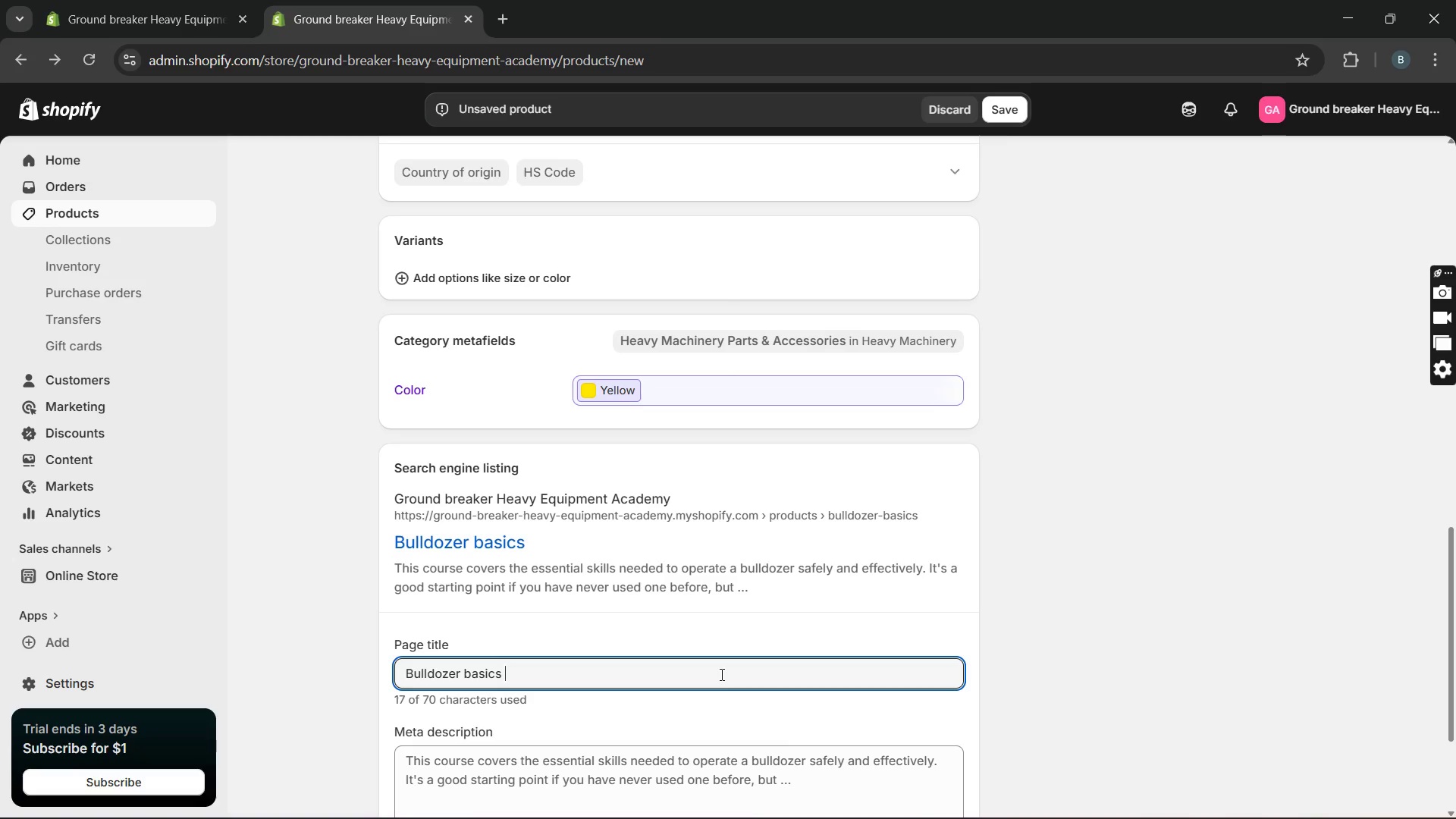 
wait(11.41)
 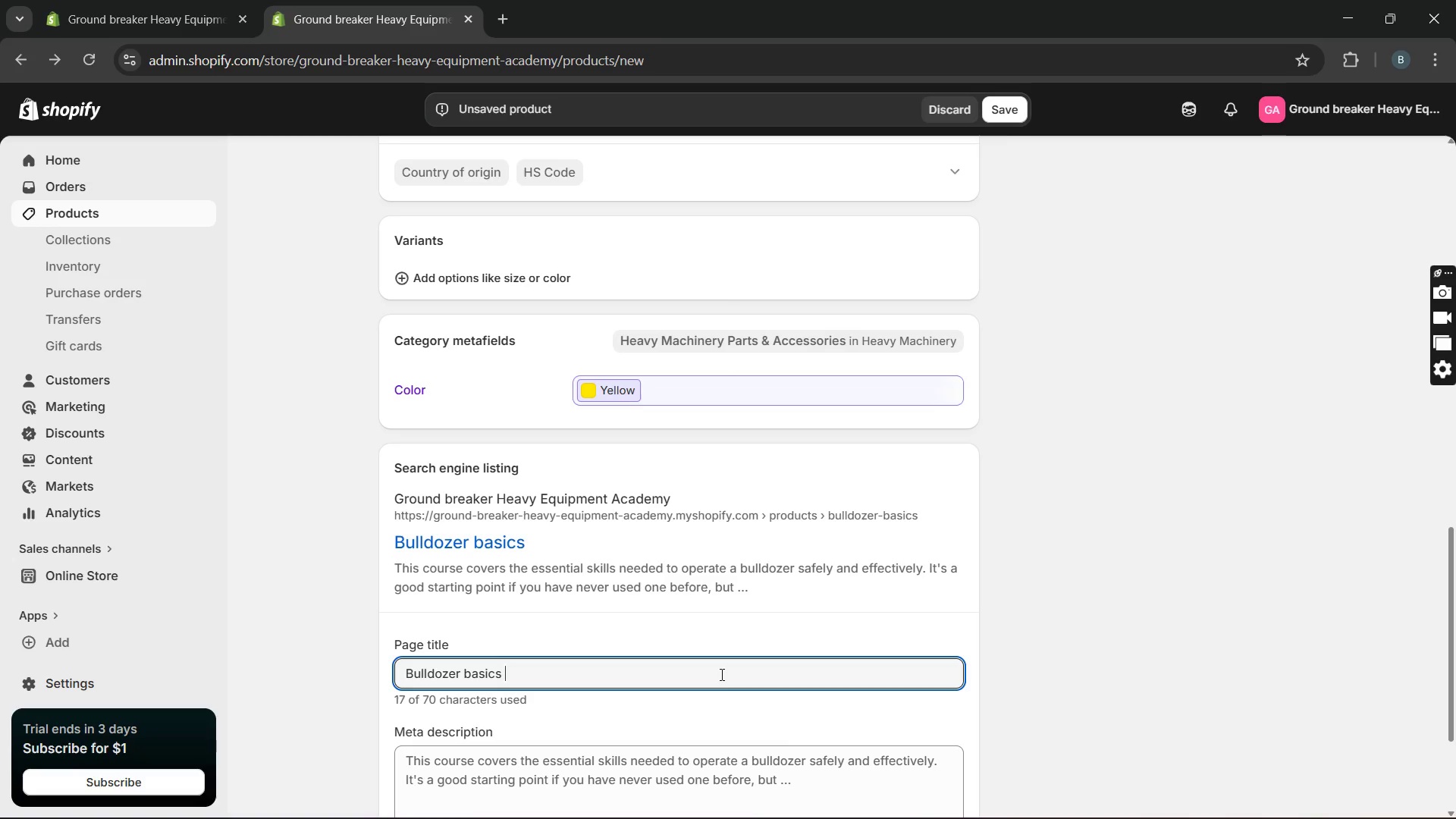 
key(Backspace)
key(Backspace)
key(Backspace)
key(Backspace)
key(Backspace)
key(Backspace)
key(Backspace)
type(training for begin)
 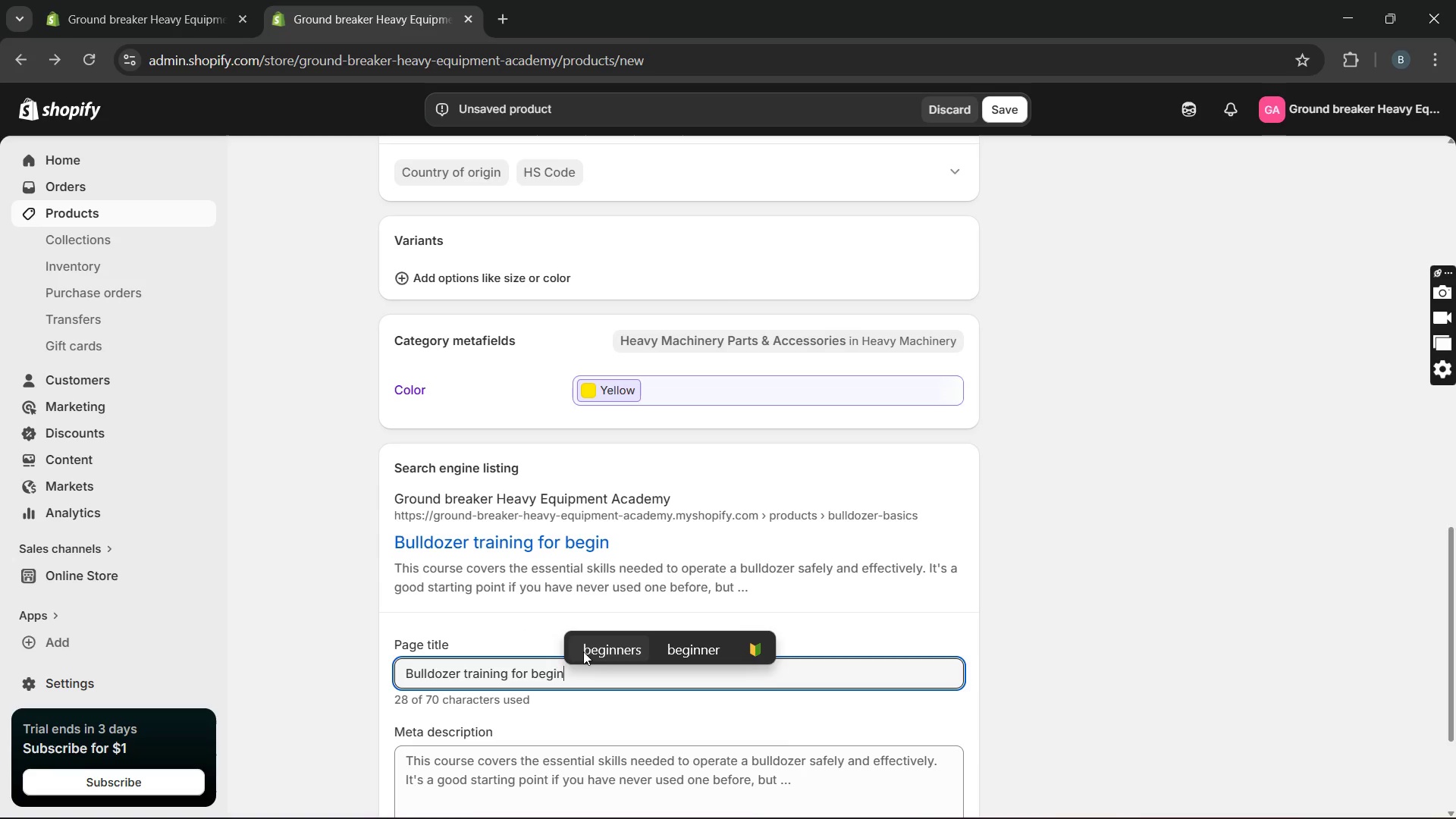 
left_click([584, 648])
 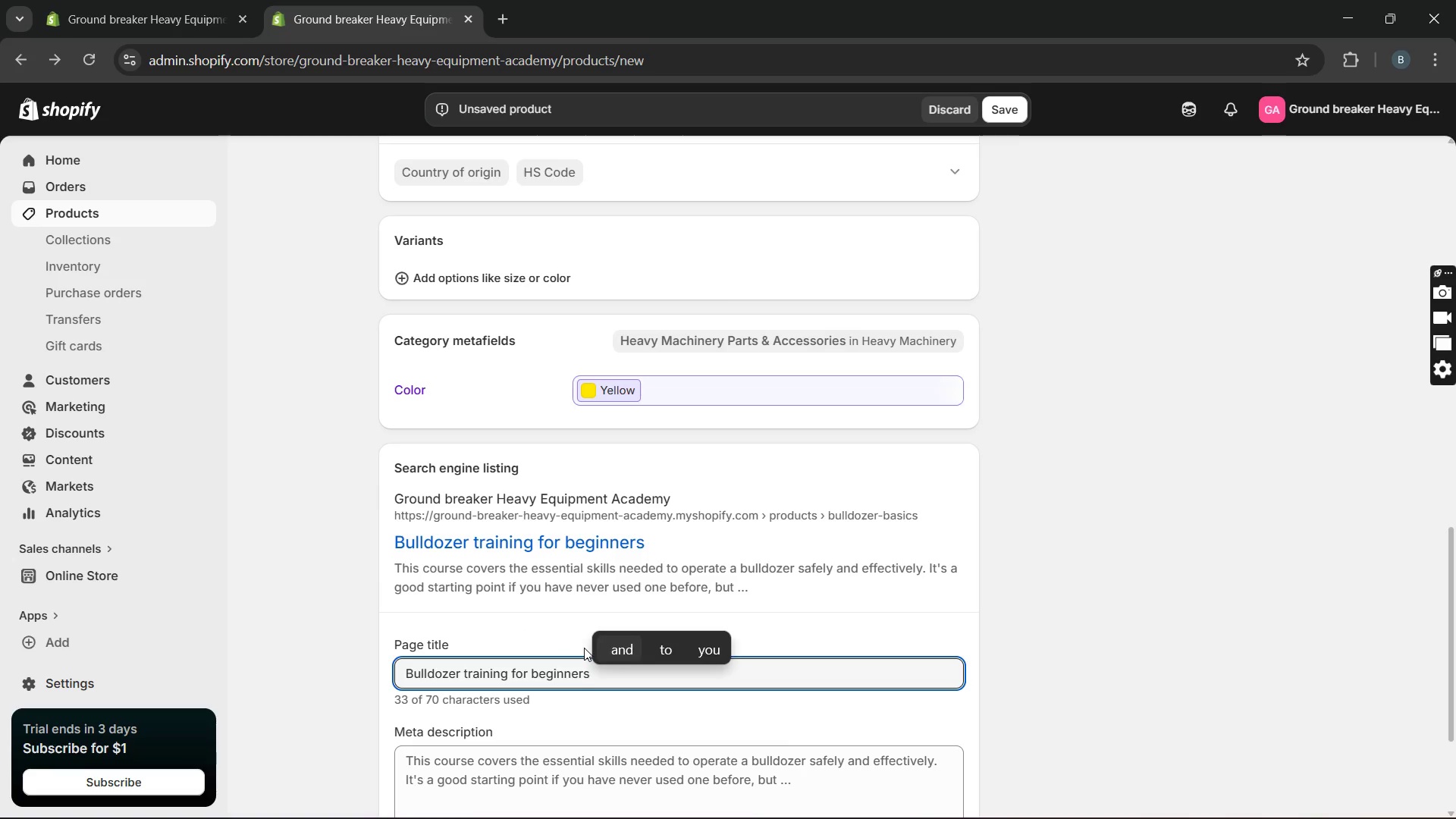 
type([Break] ground breaker academy)
 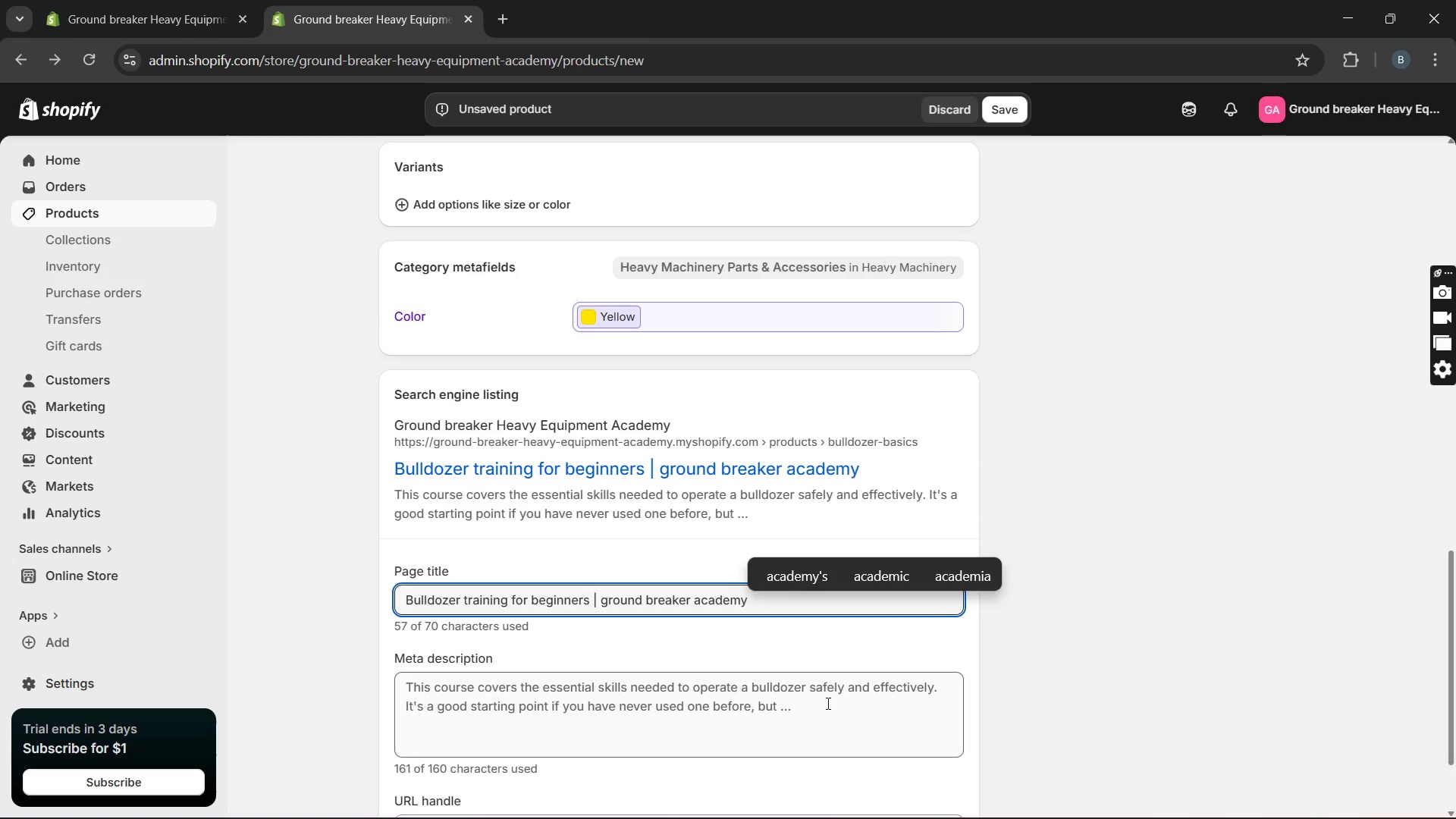 
wait(5.72)
 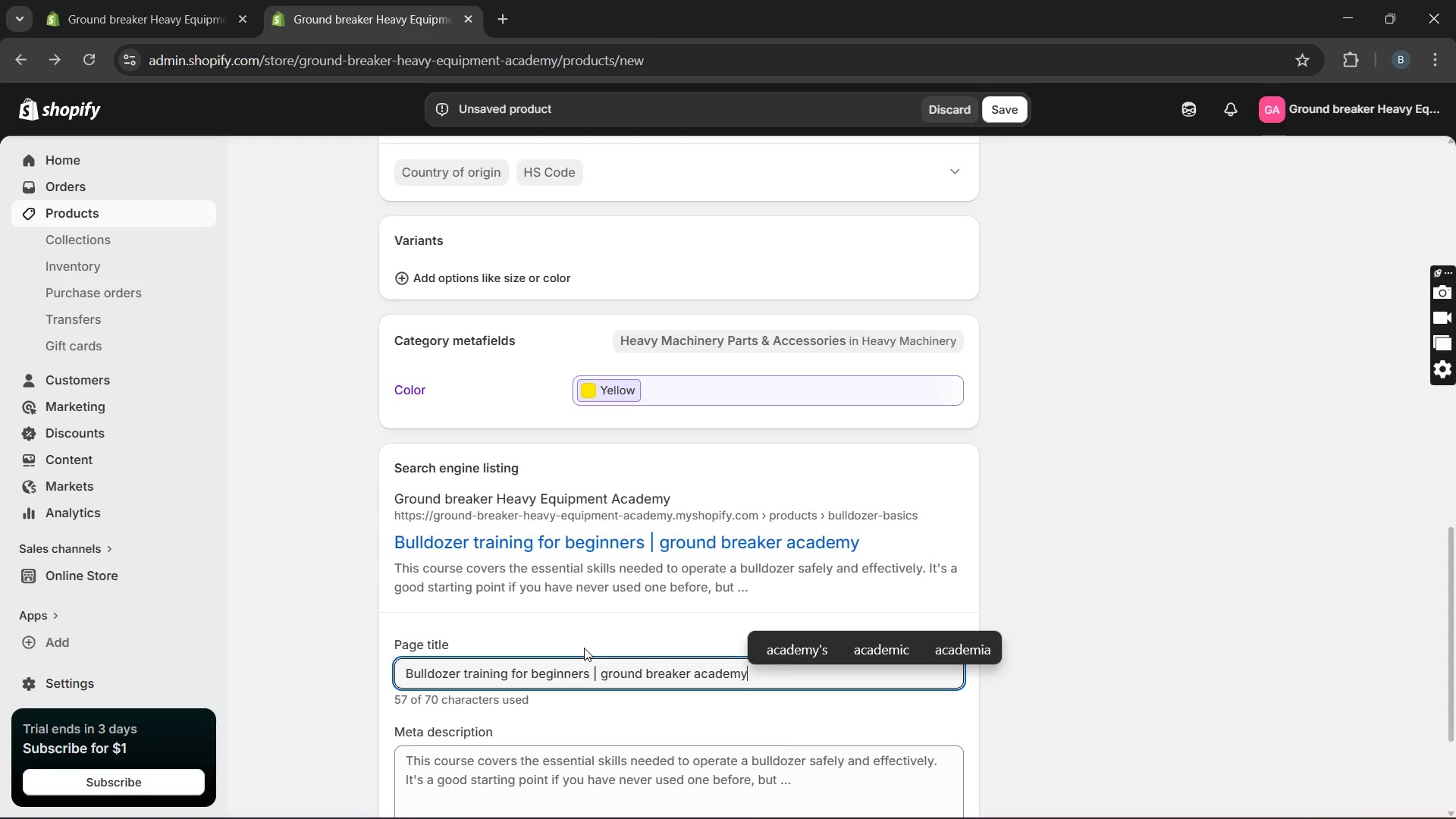 
left_click([420, 686])
 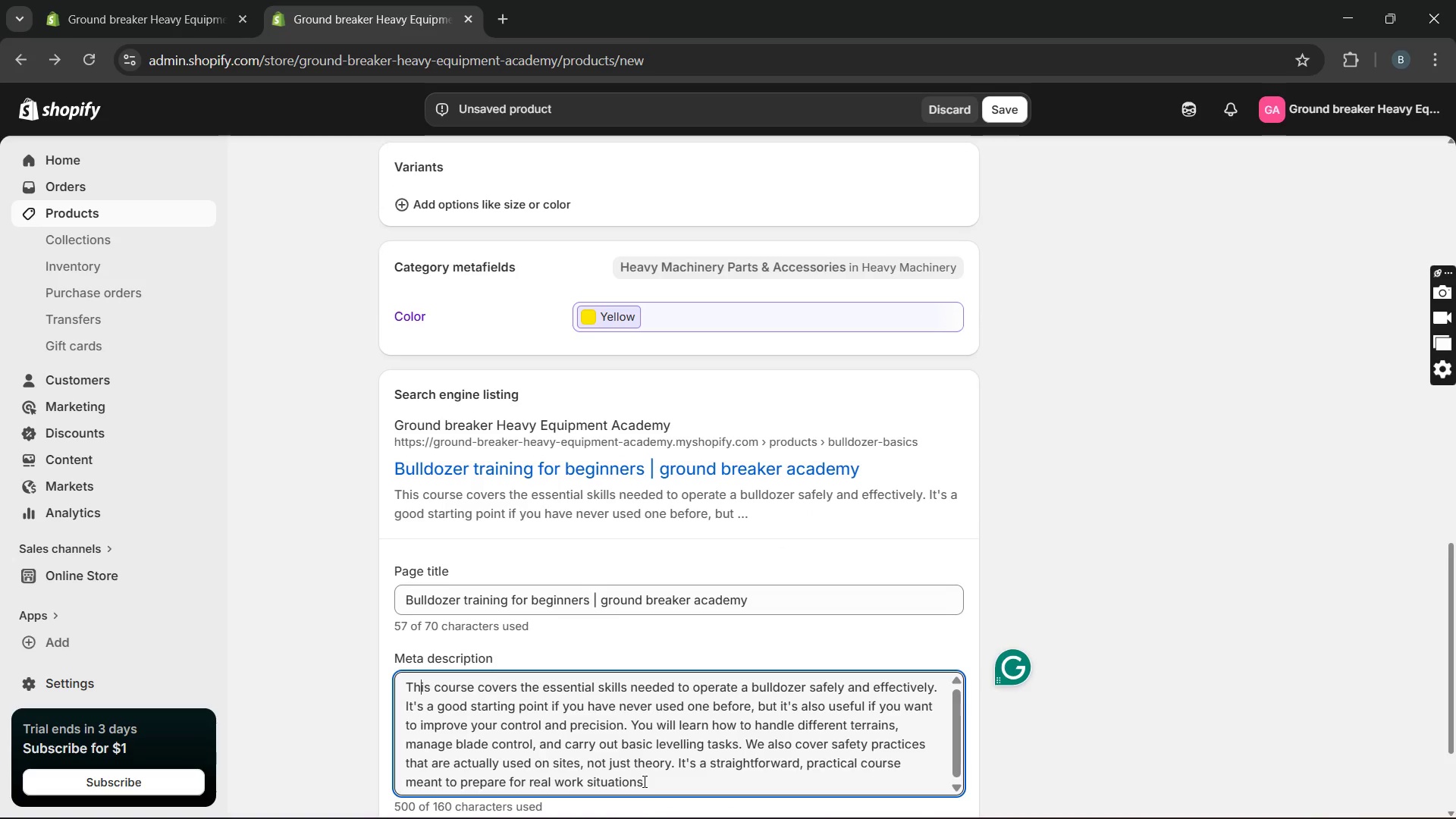 
left_click_drag(start_coordinate=[657, 789], to_coordinate=[405, 683])
 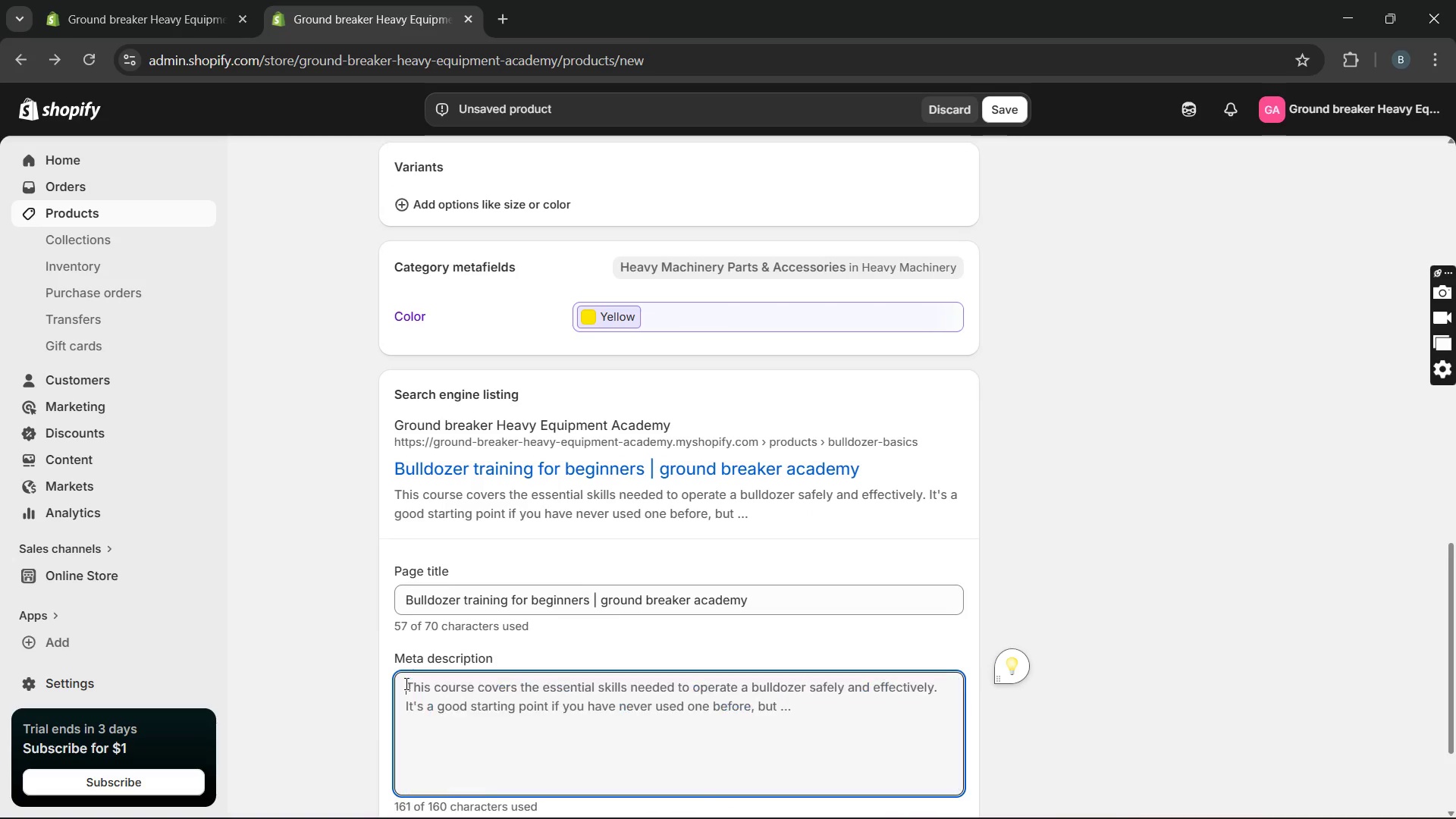 
key(Backspace)
type(Get sr)
key(Backspace)
type(tarted with bulldozer operations through simple, practiac)
key(Backspace)
key(Backspace)
type(cal trainning)
 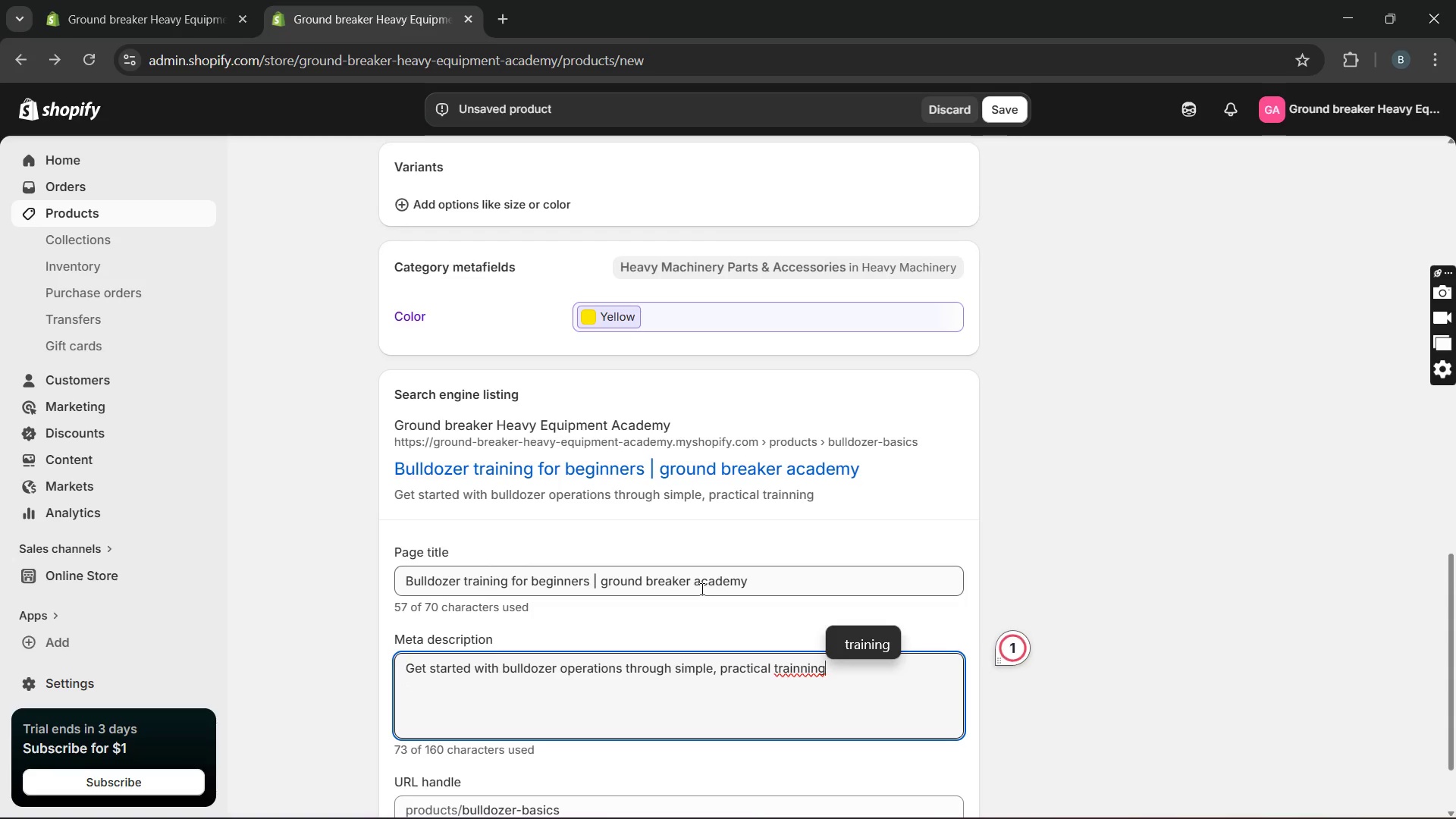 
left_click([851, 645])
 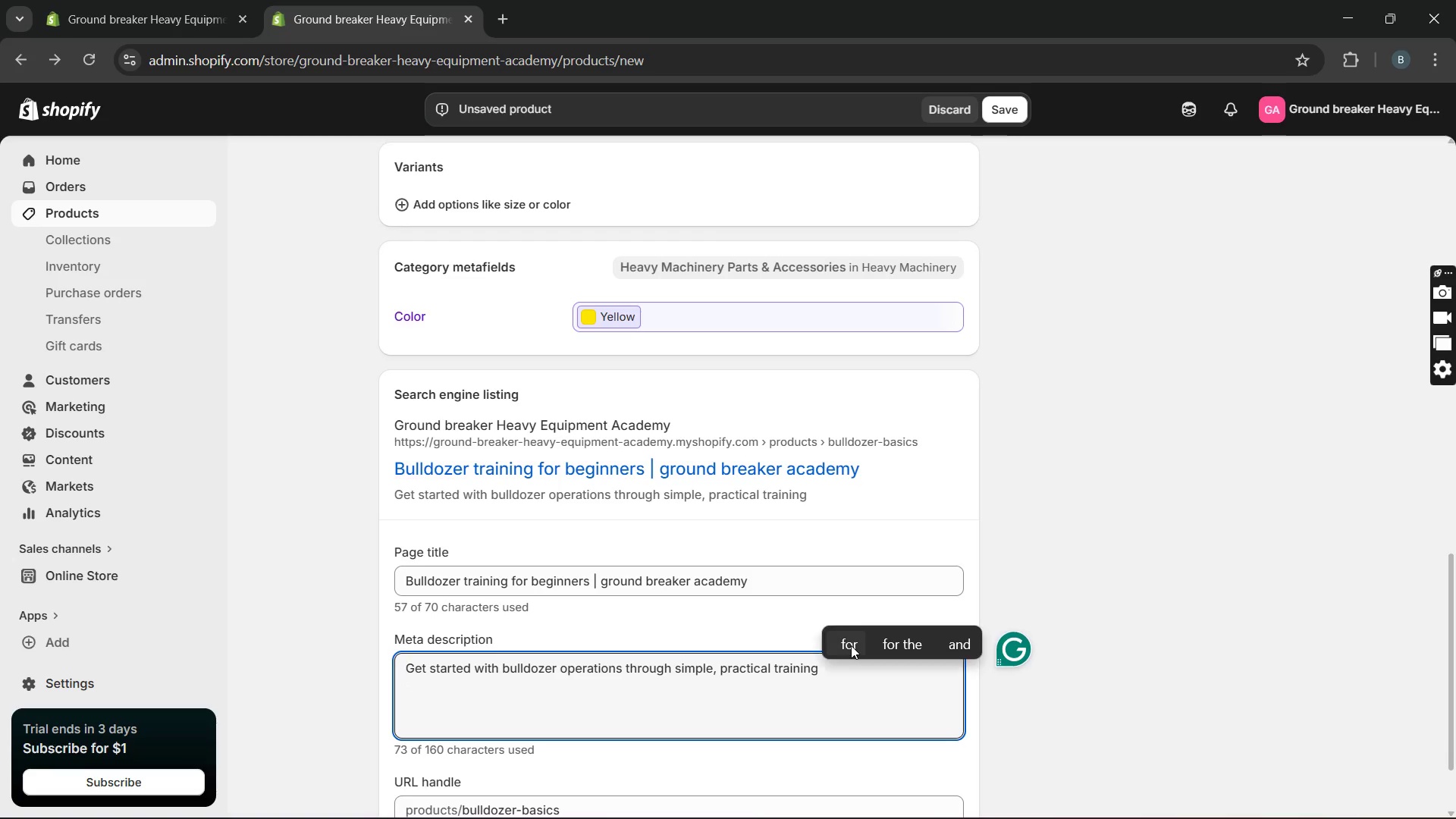 
key(Backspace)
type(. Learn control, safety and real site )
 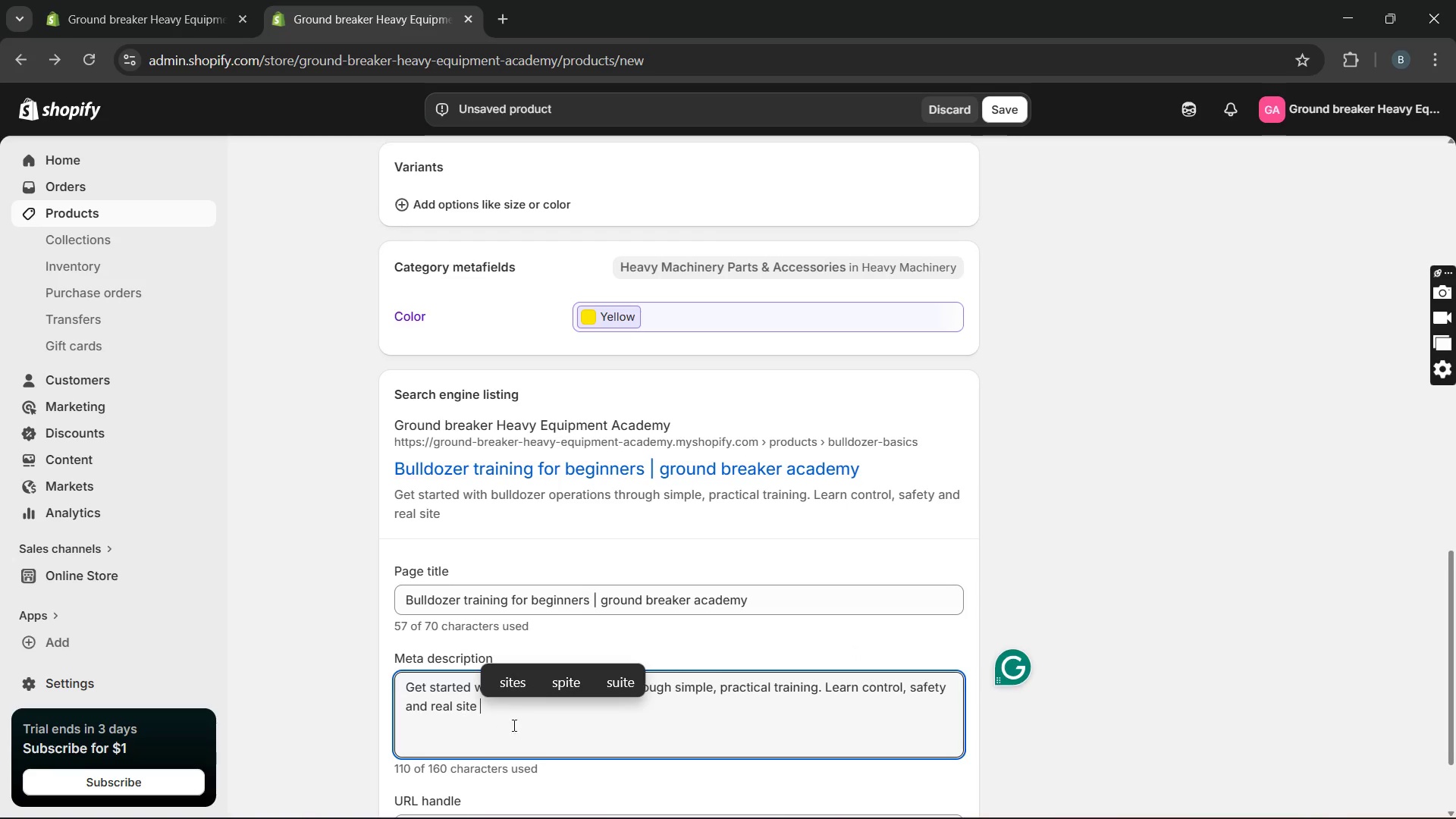 
type(techniques step by sep.)
 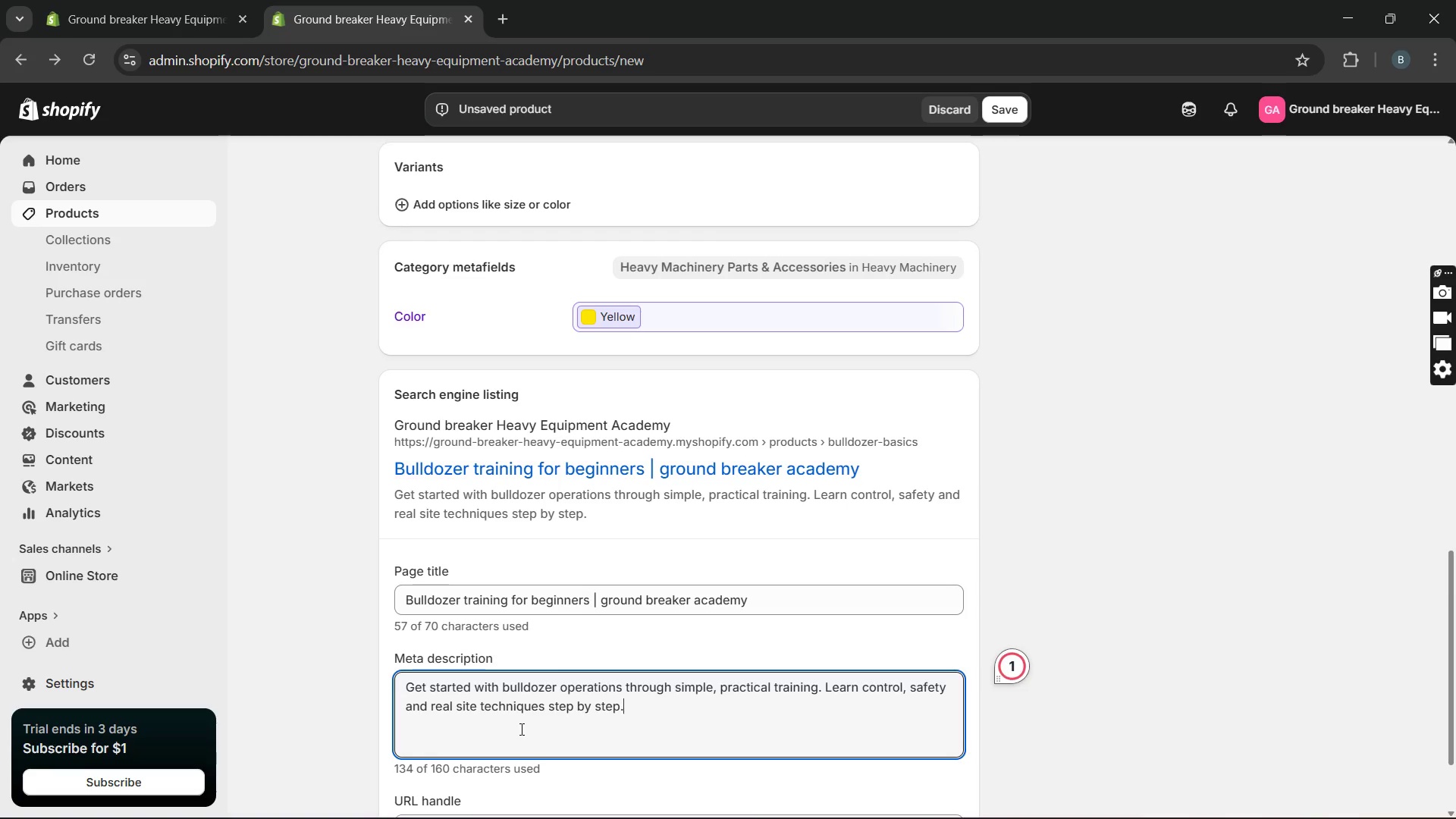 
scroll: coordinate [436, 653], scroll_direction: down, amount: 5.0
 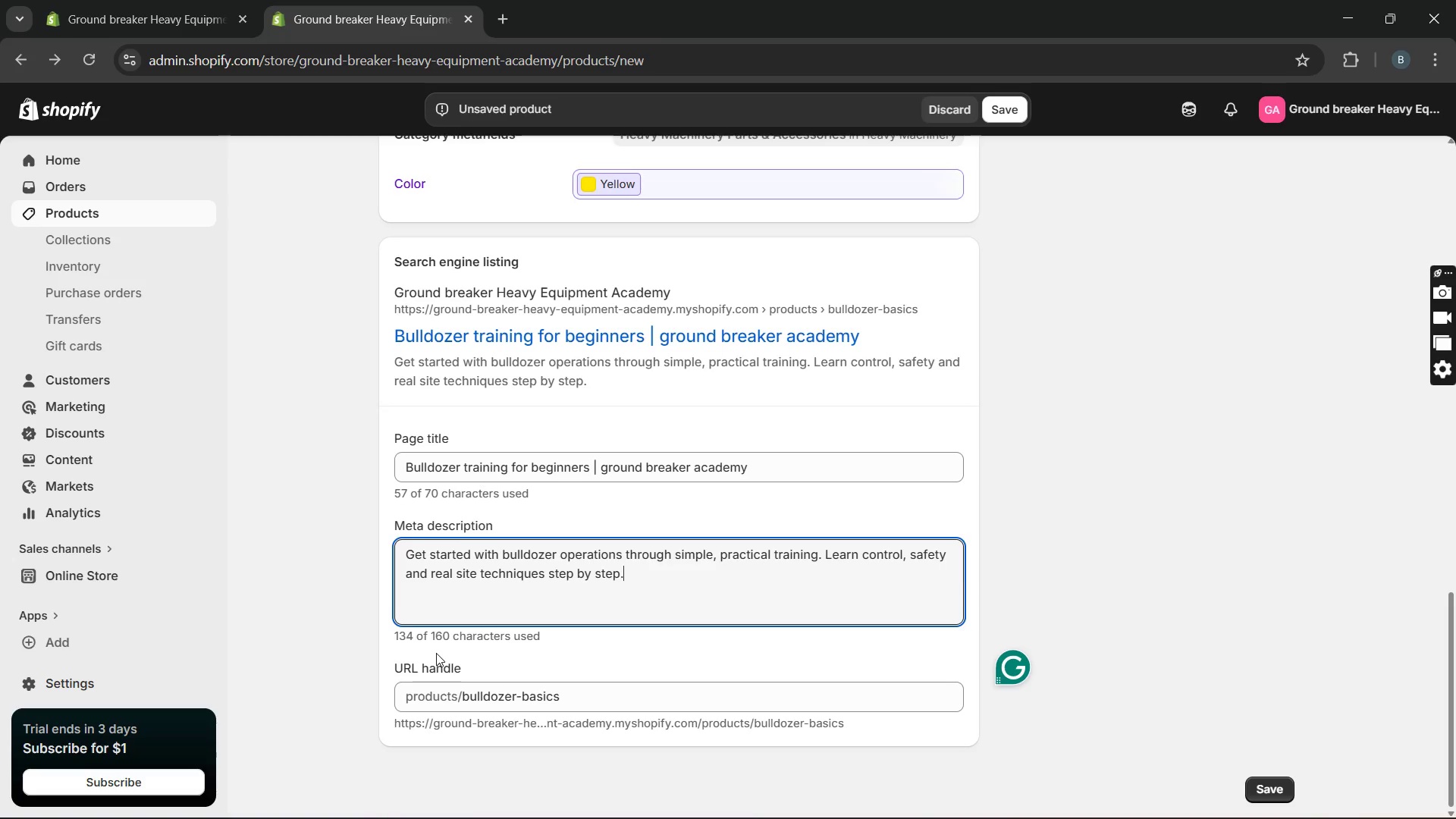 
scroll: coordinate [435, 648], scroll_direction: up, amount: 29.0
 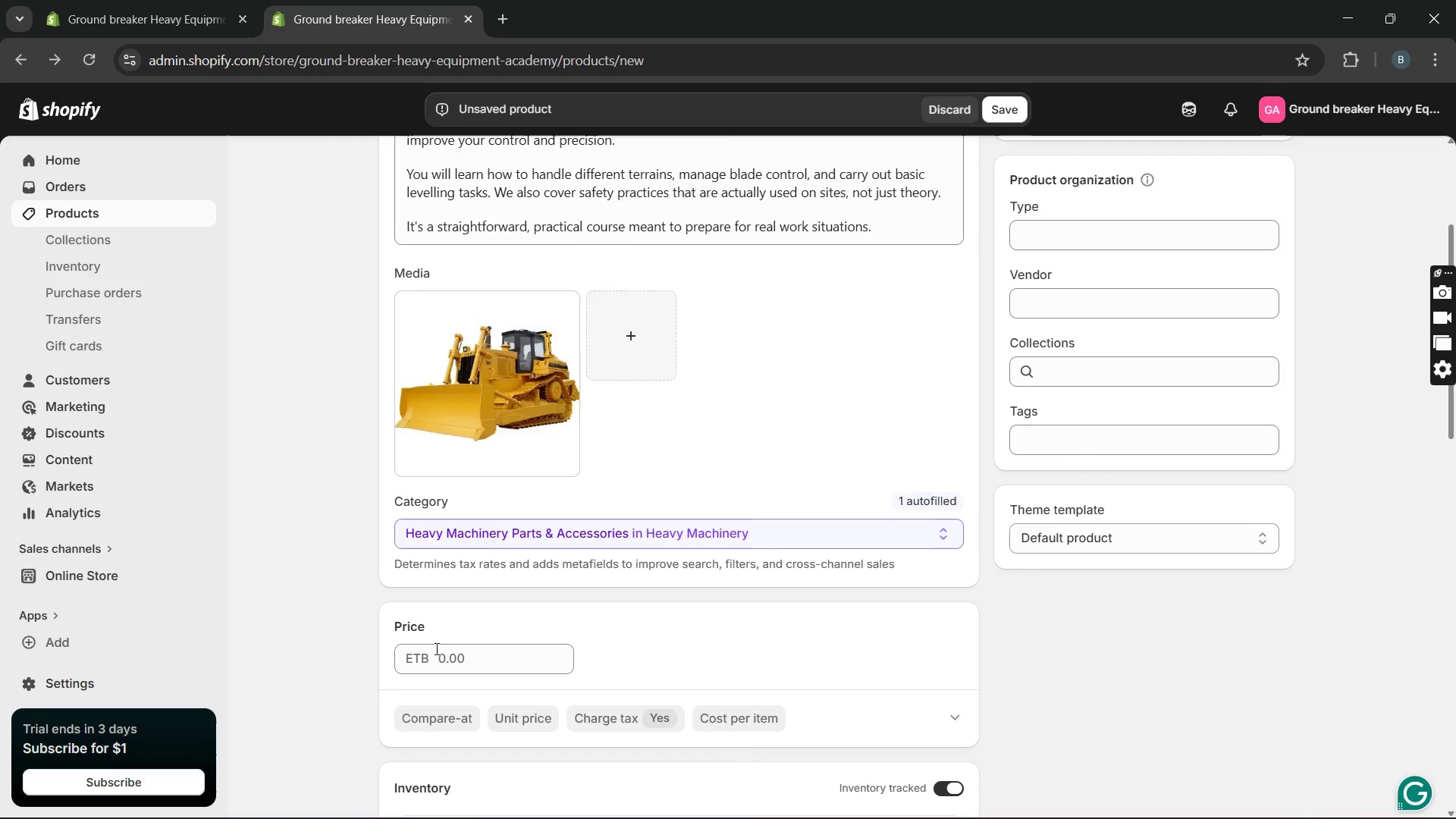 
wait(5.32)
 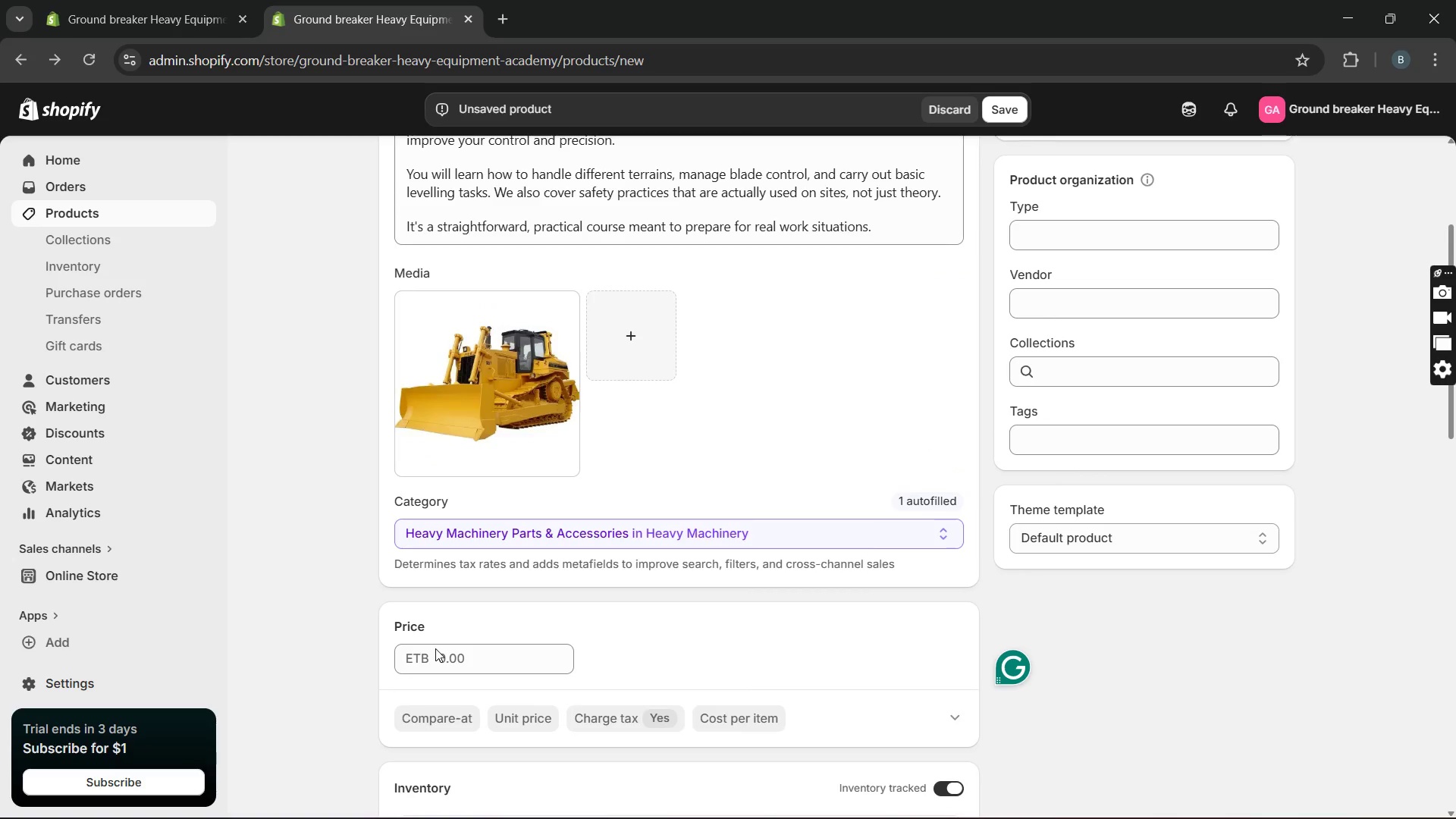 
mouse_move([1006, 111])
 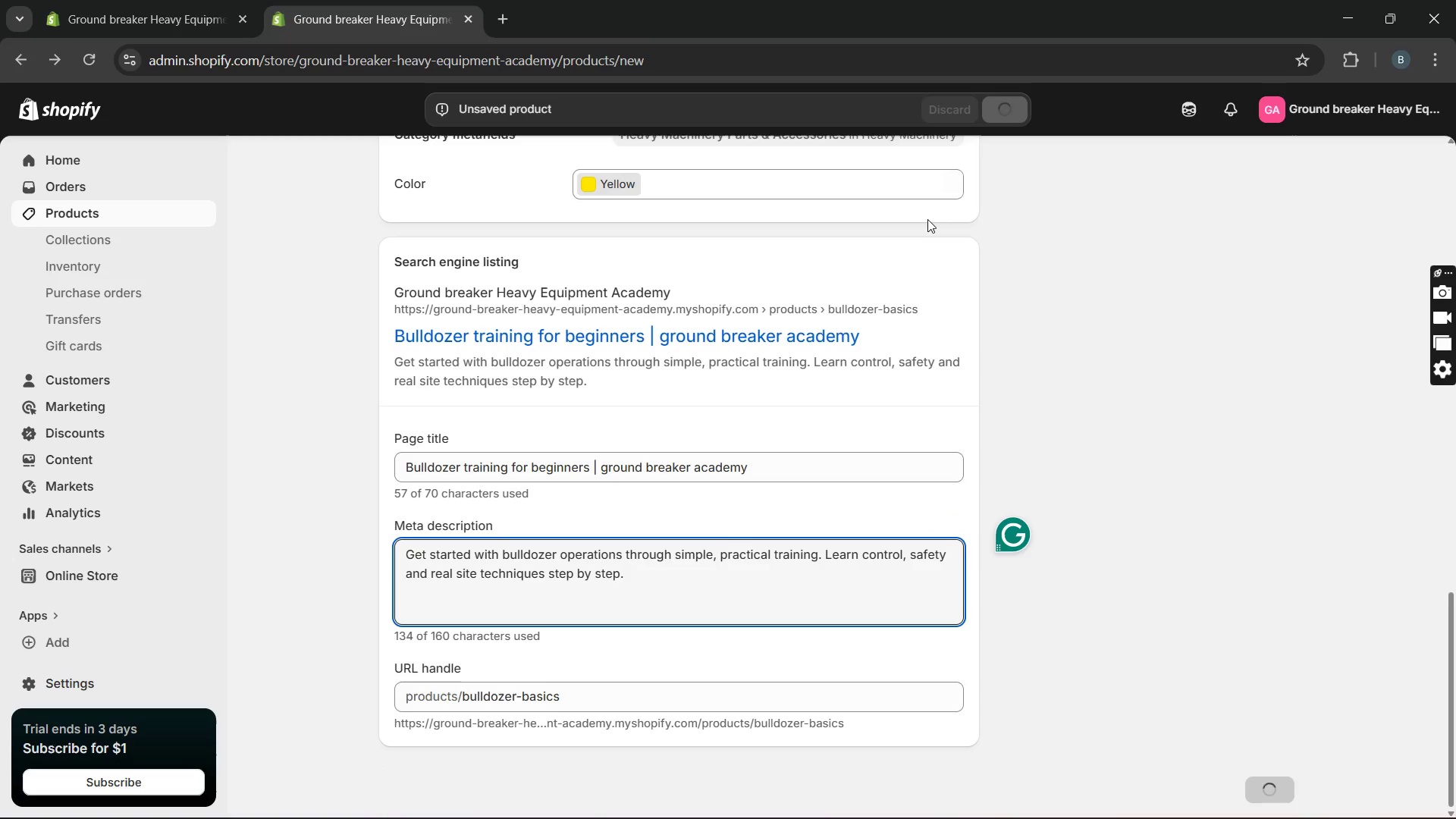 
wait(8.58)
 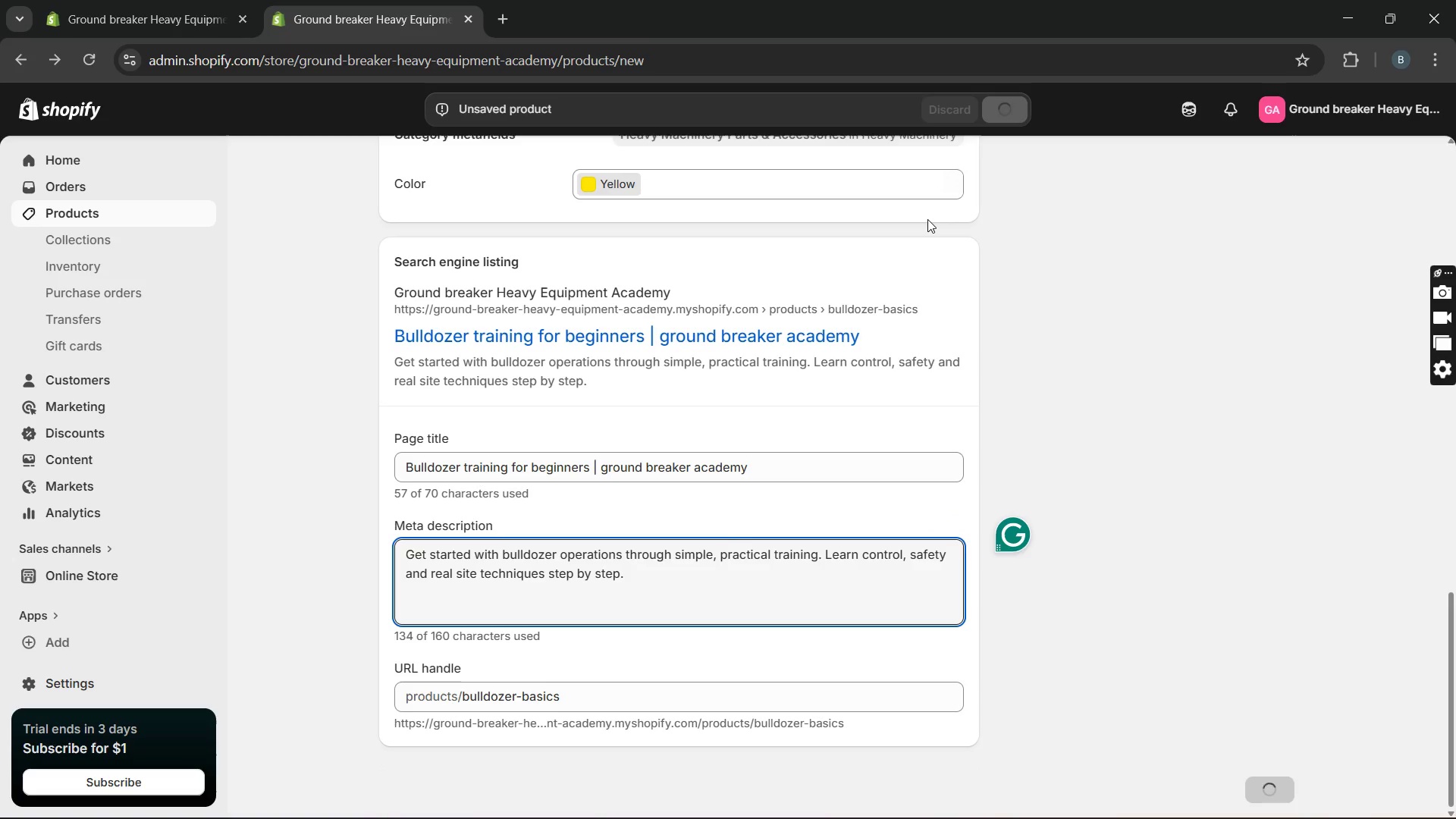 
left_click([23, 61])
 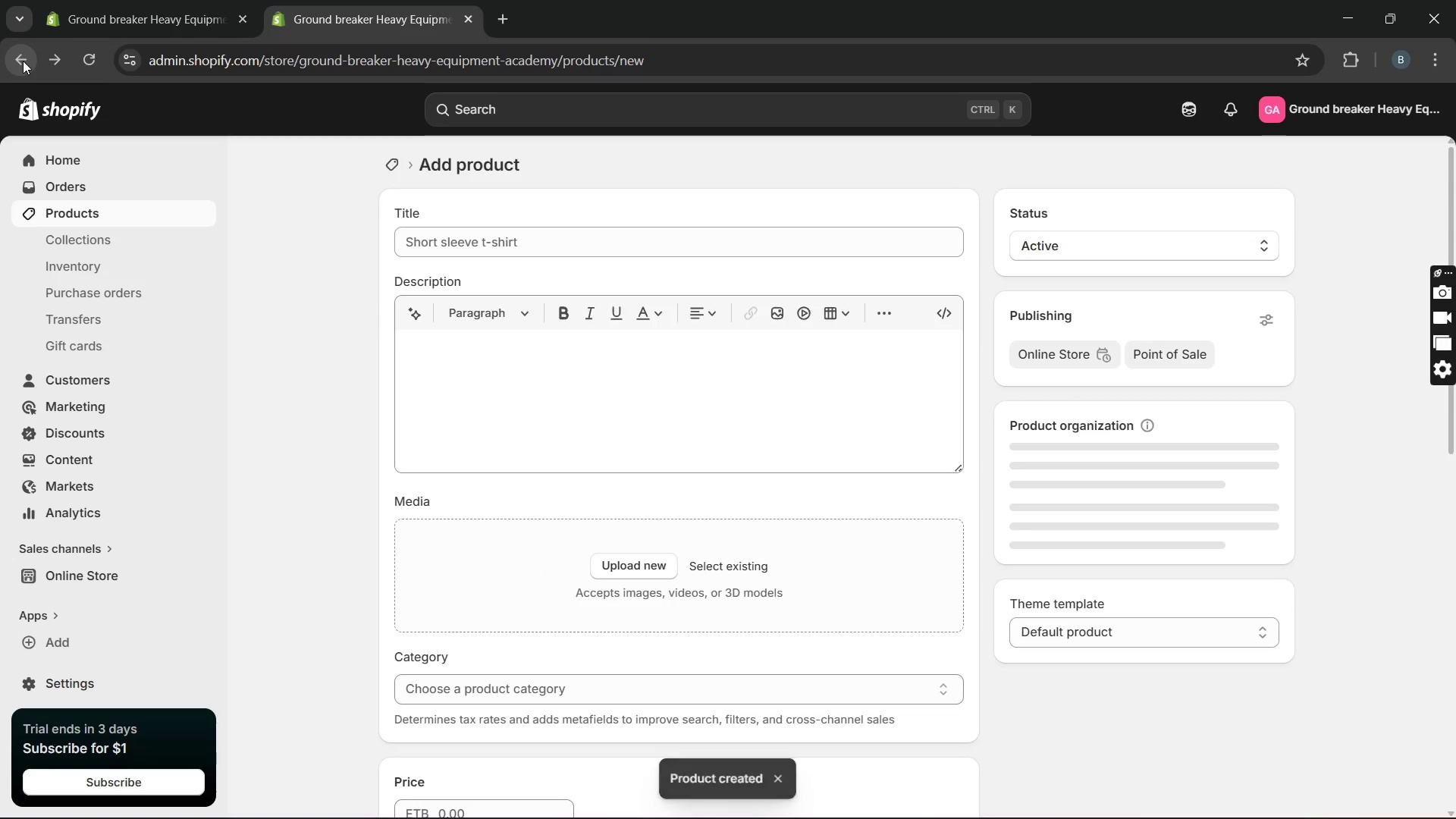 
left_click([23, 61])
 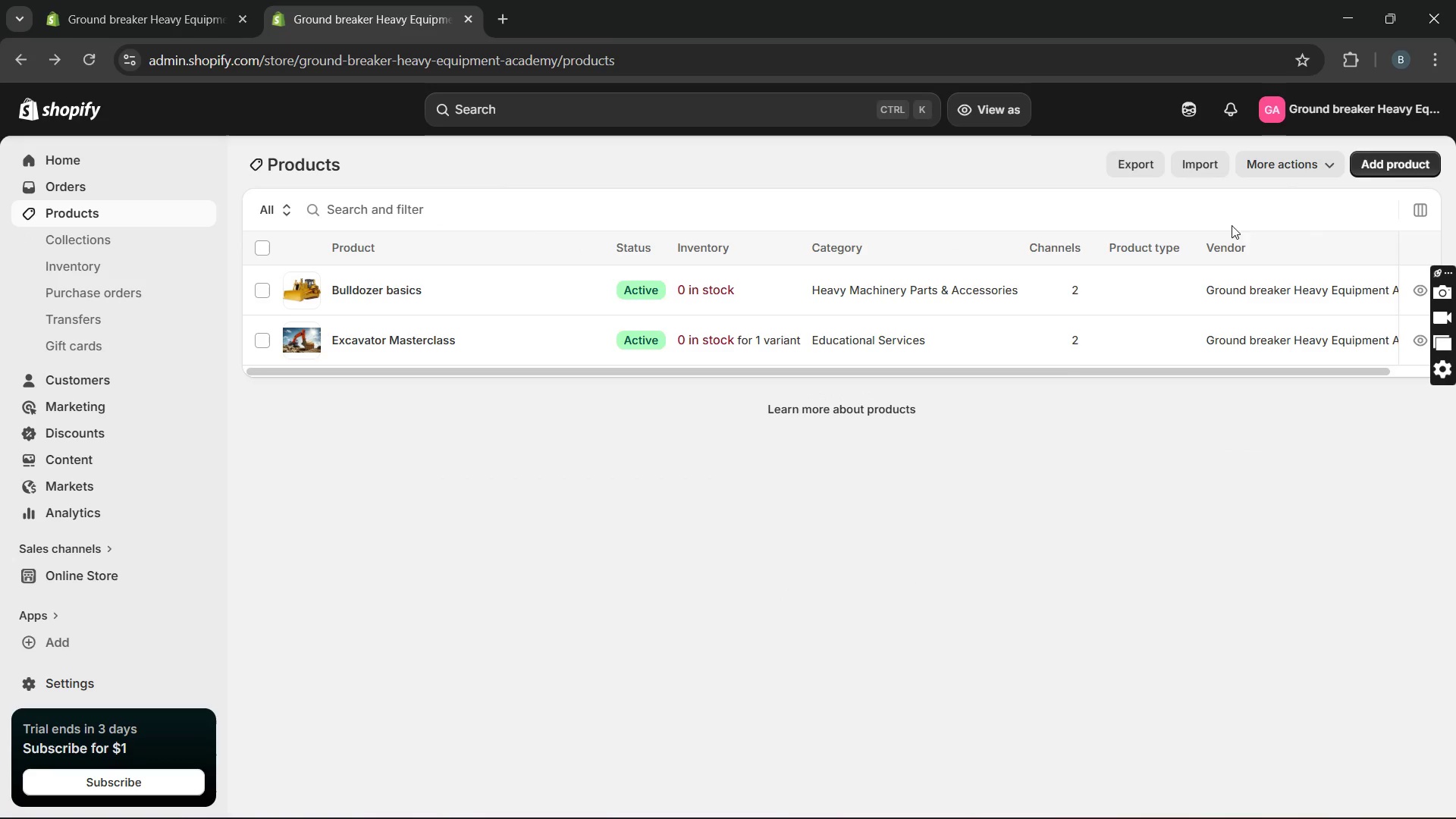 
wait(5.2)
 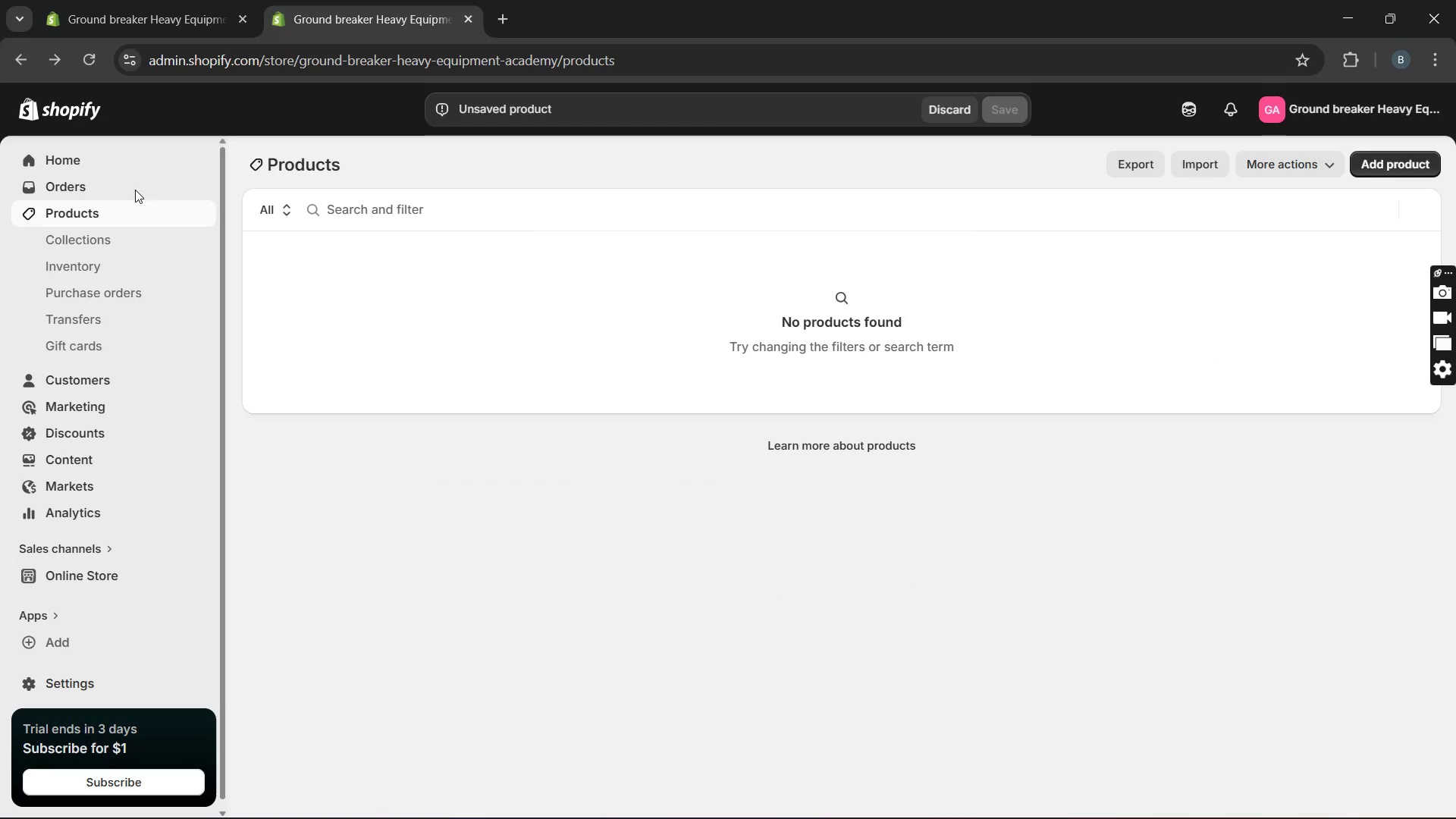 
left_click([1401, 158])
 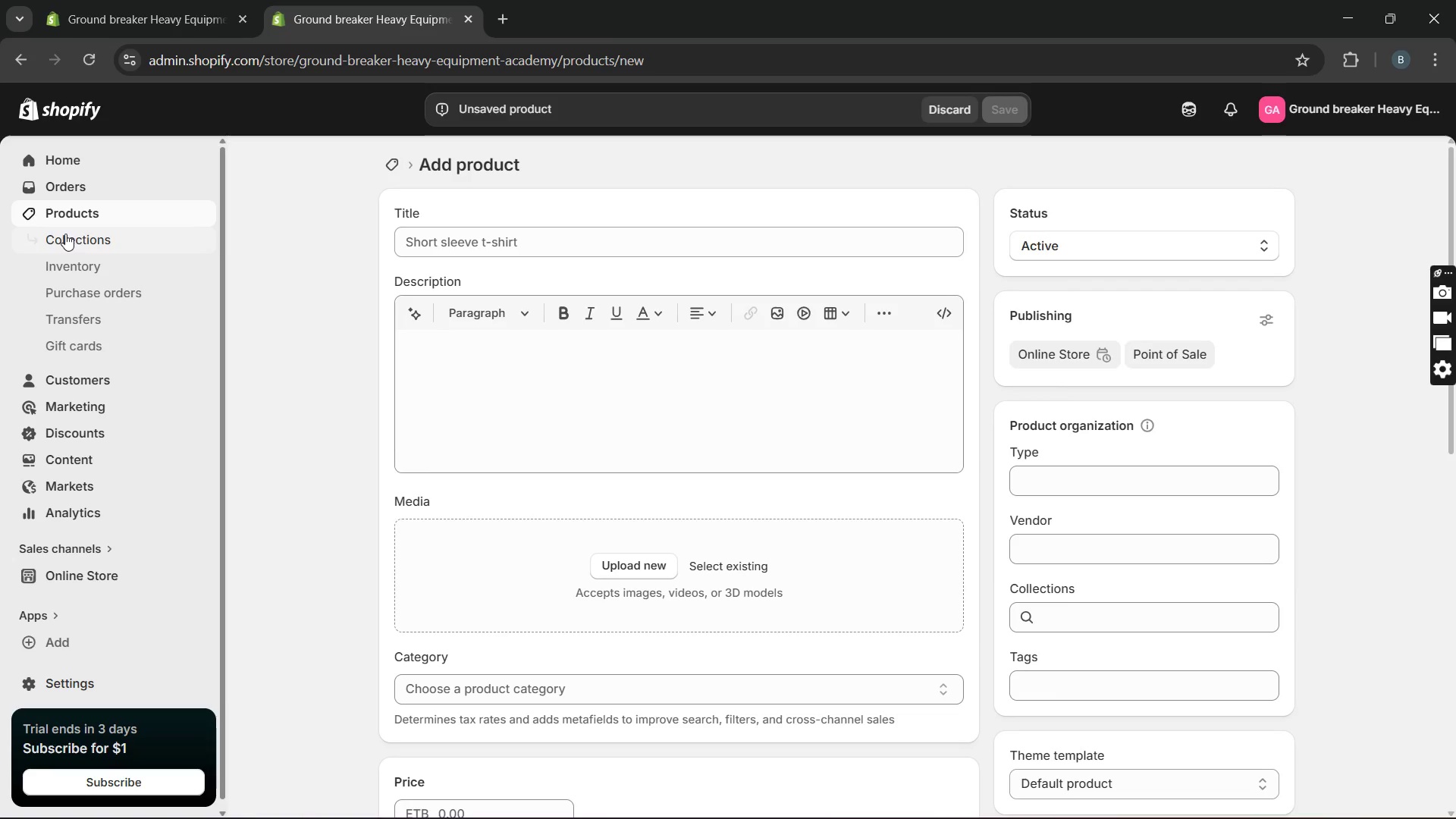 
left_click([456, 240])
 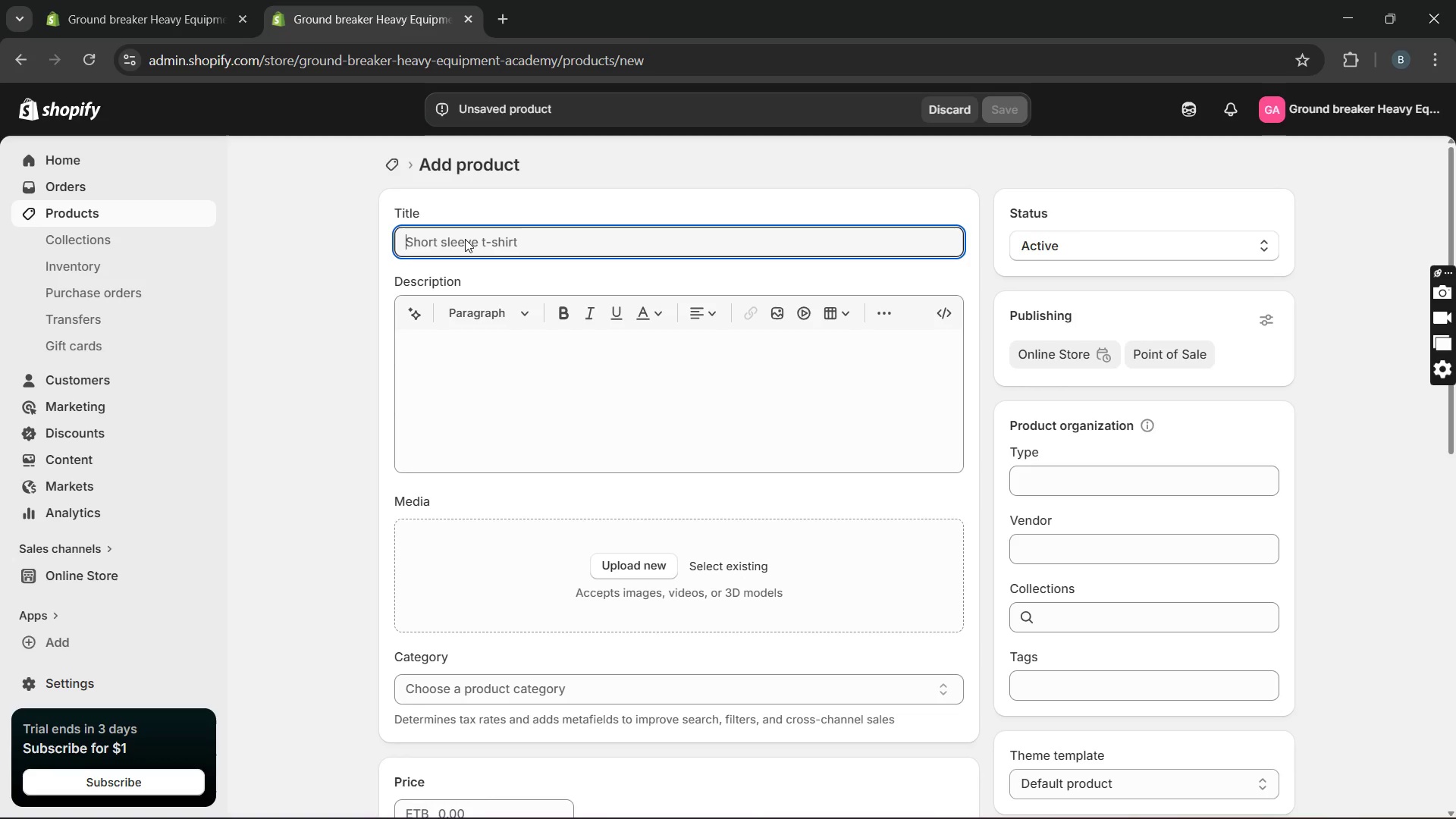 
wait(14.51)
 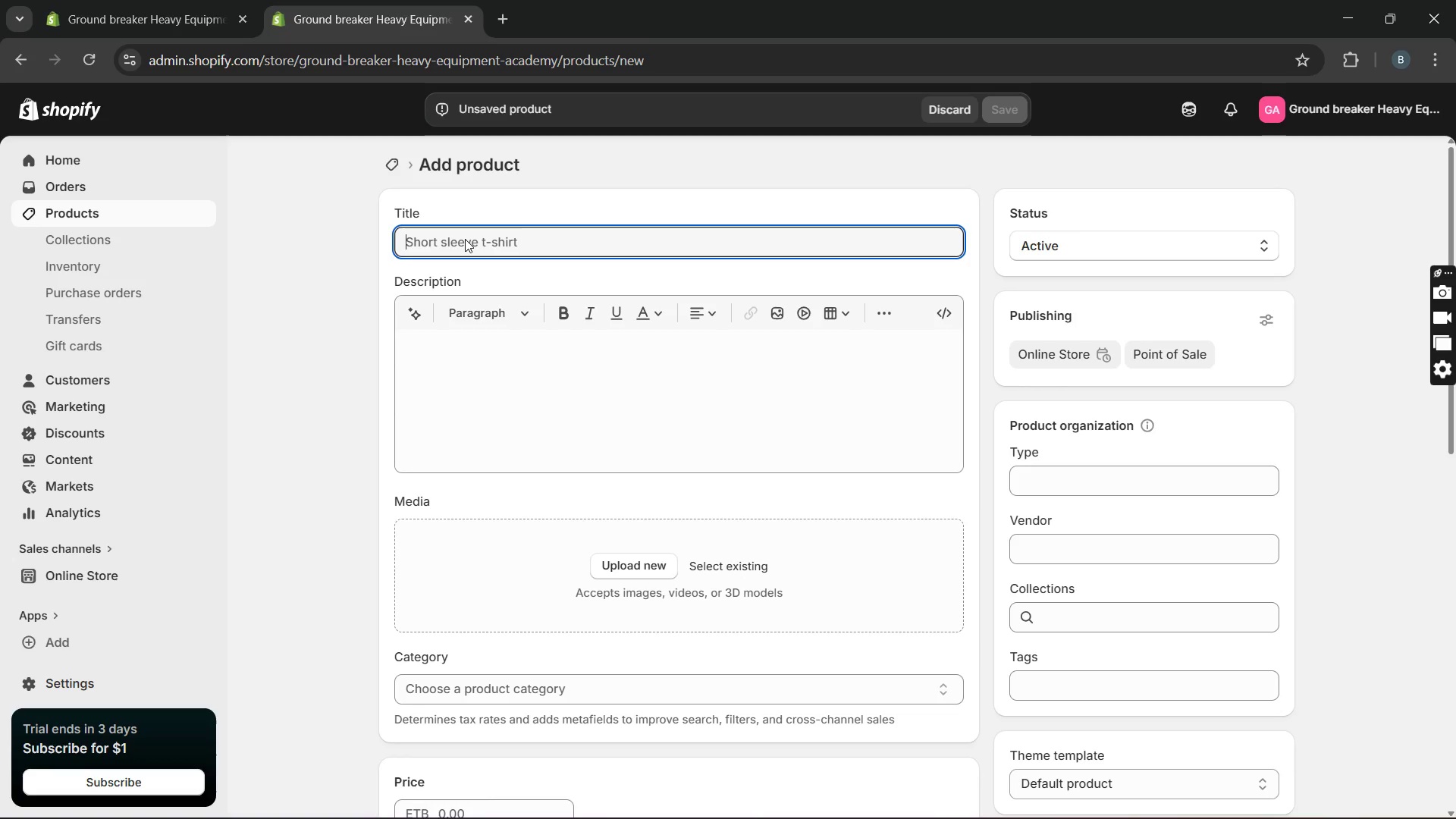 
type(Crane operation foundamentals)
 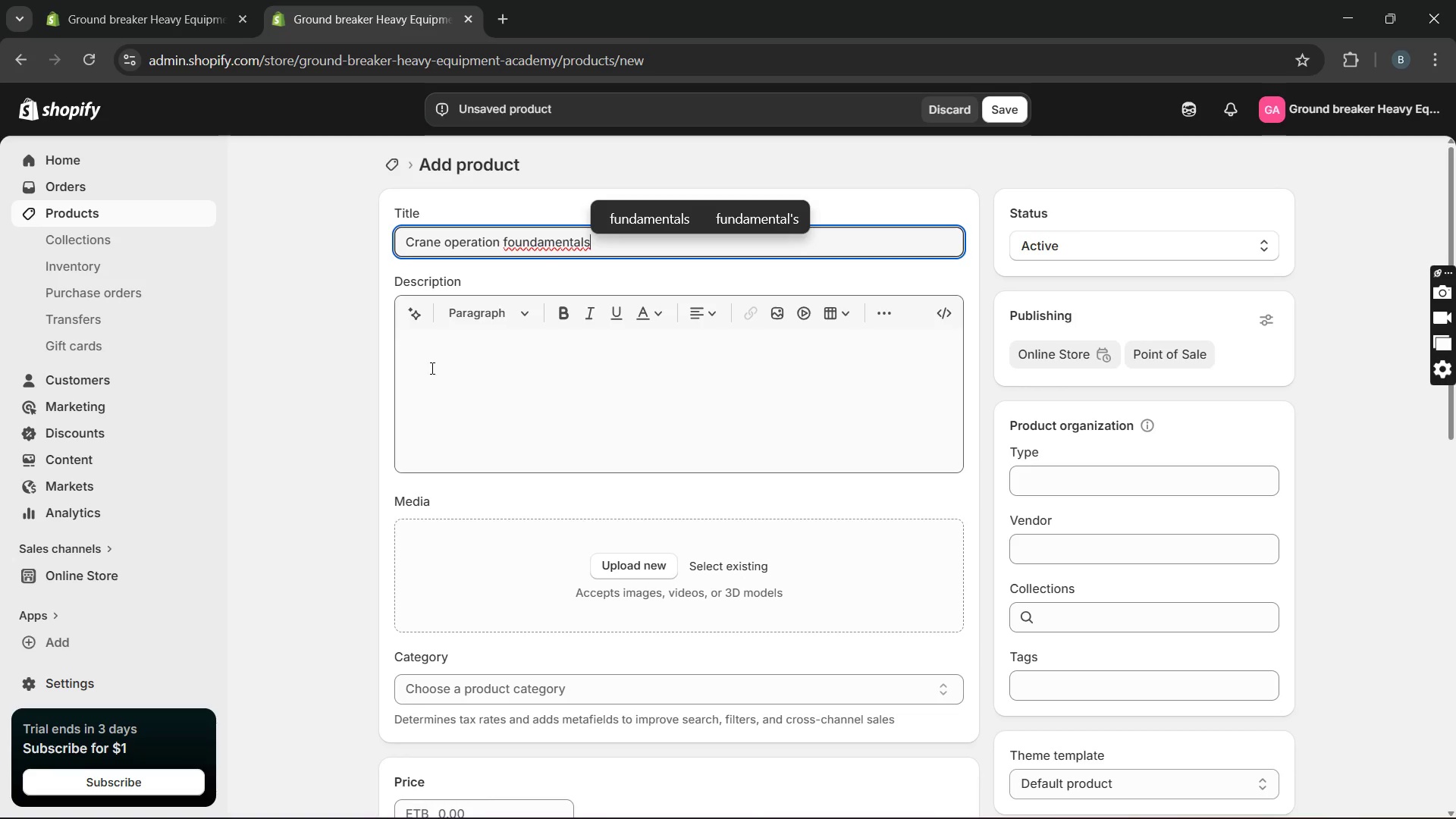 
left_click([430, 359])
 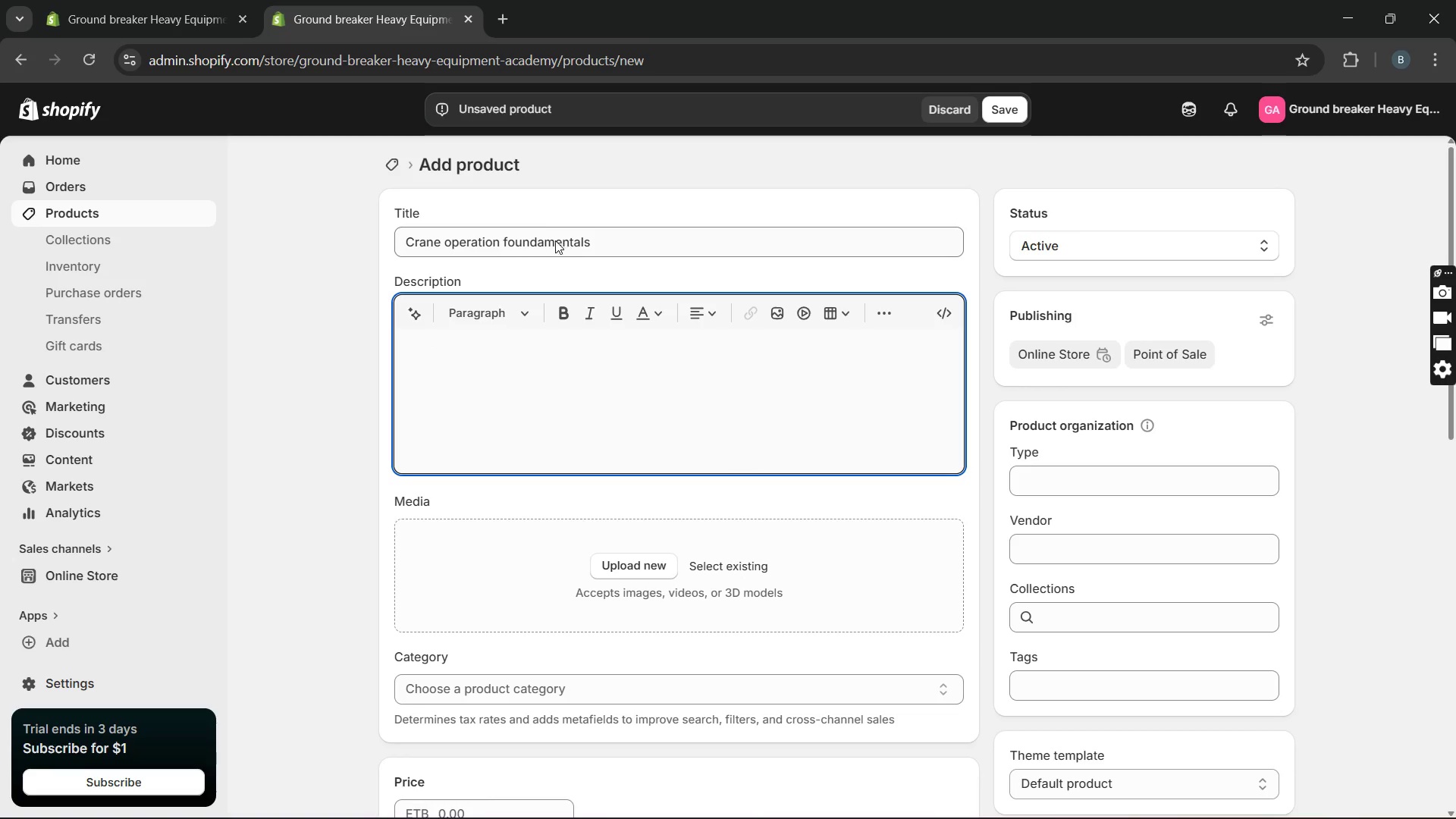 
left_click_drag(start_coordinate=[553, 240], to_coordinate=[600, 245])
 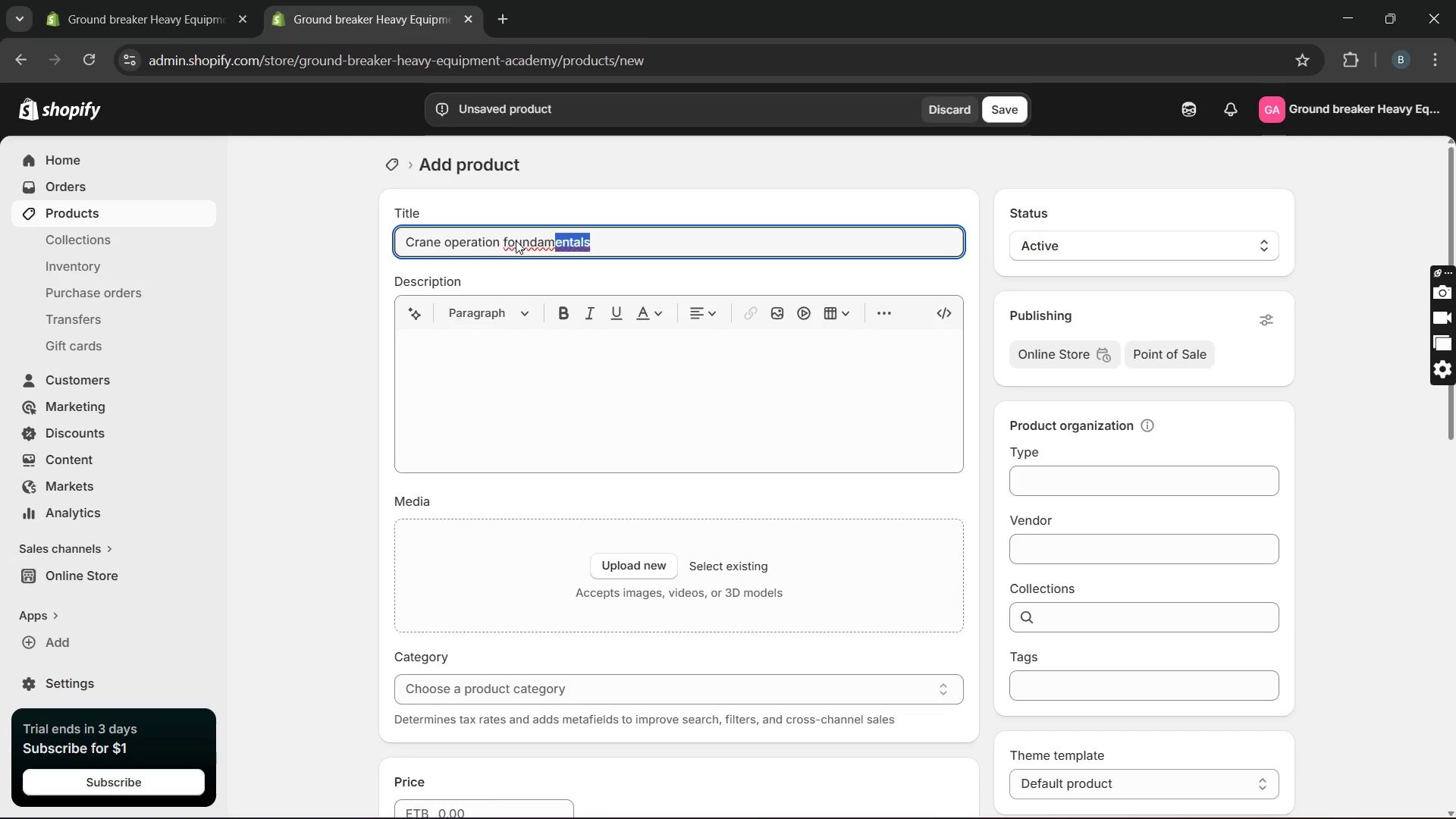 
left_click_drag(start_coordinate=[516, 241], to_coordinate=[516, 249])
 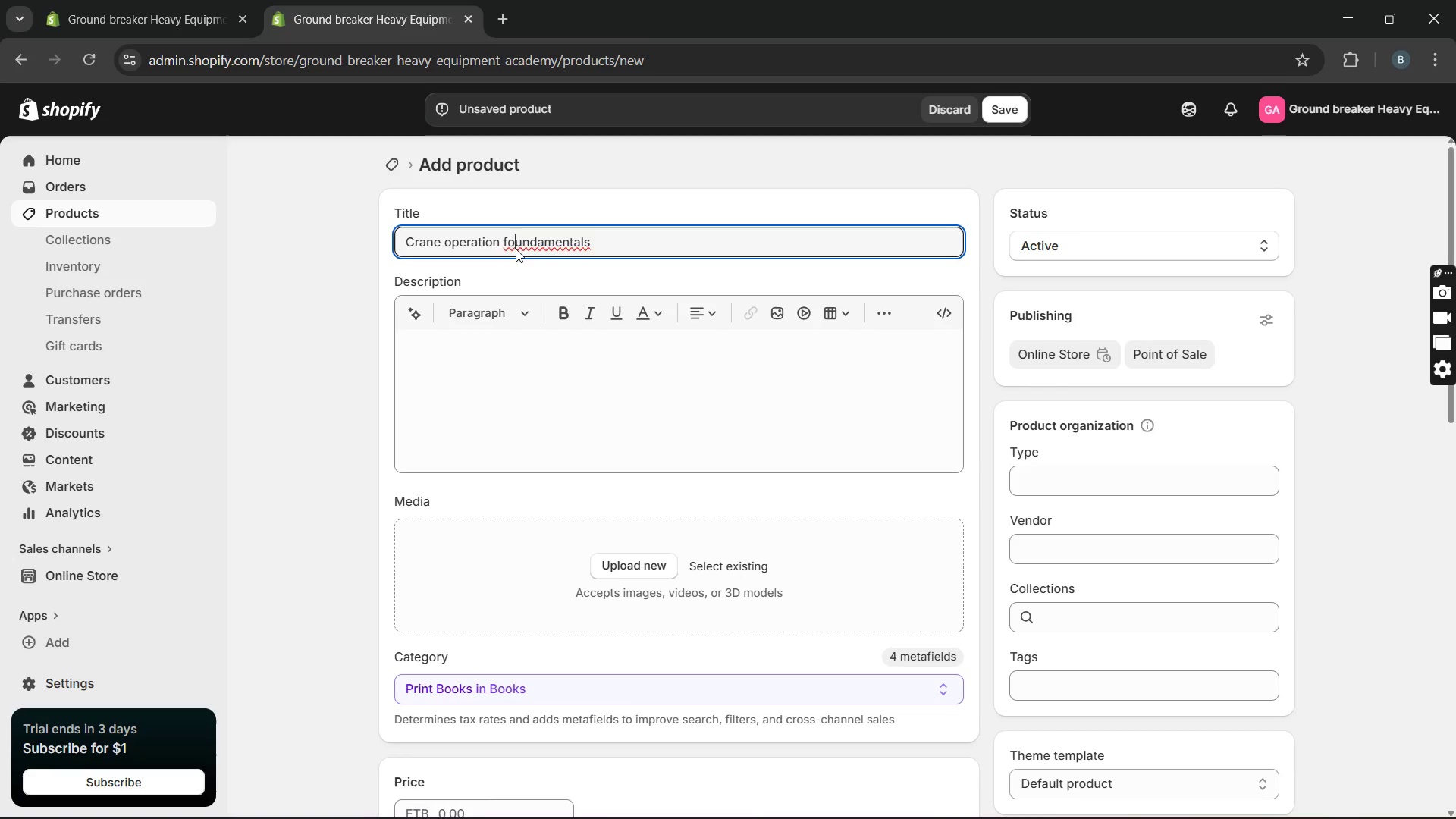 
key(Backspace)
 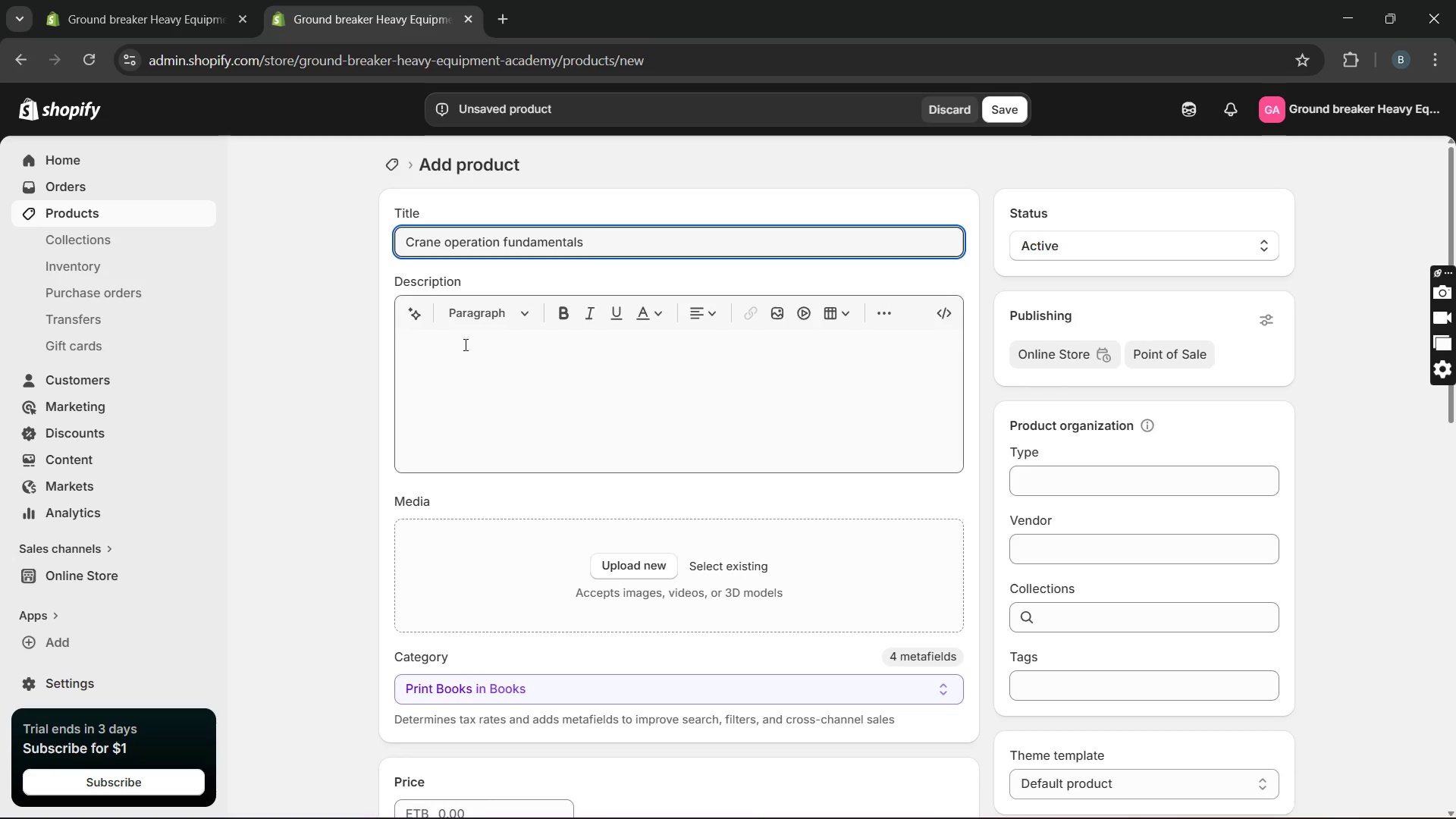 
left_click([464, 344])
 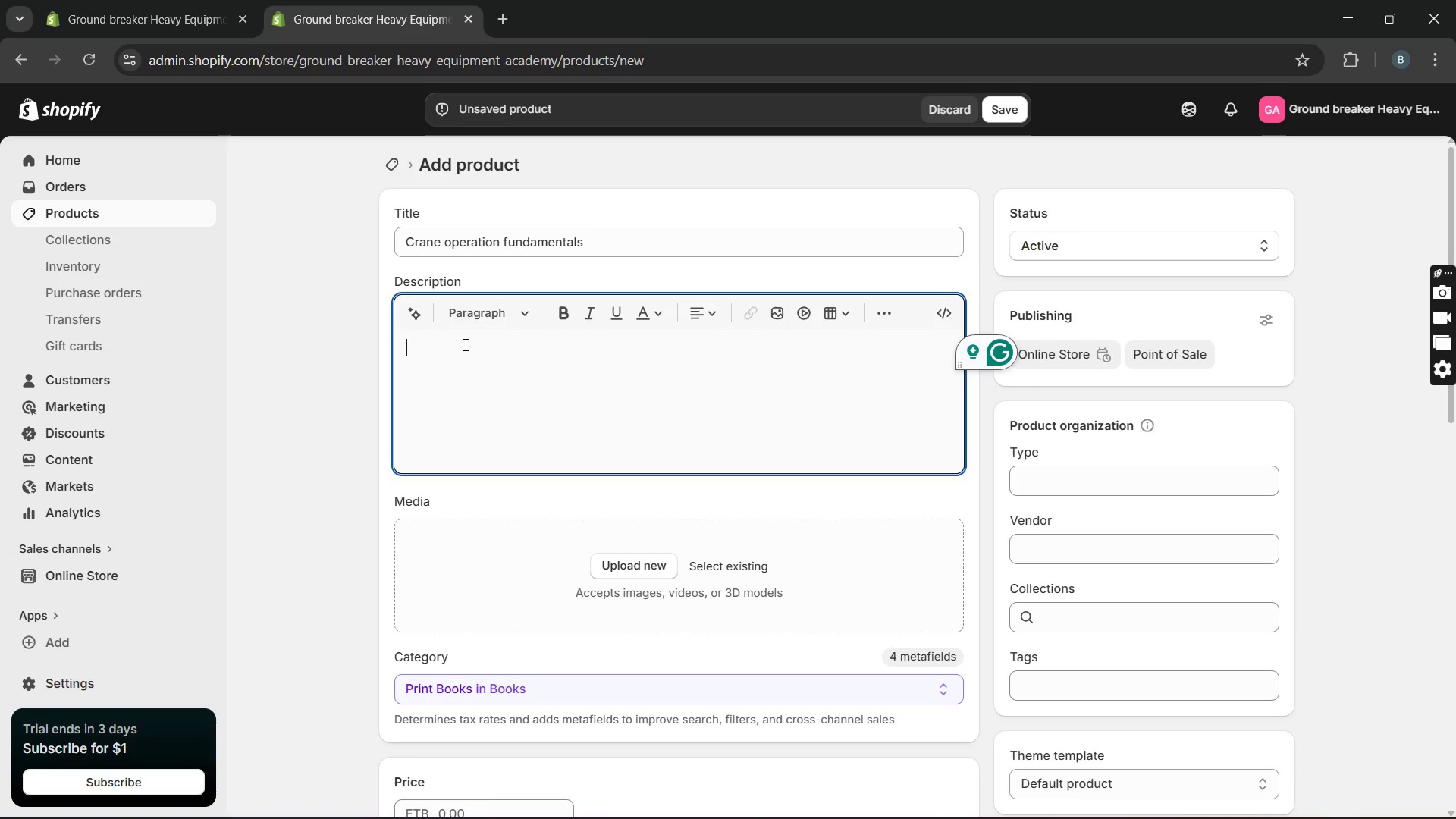 
wait(7.55)
 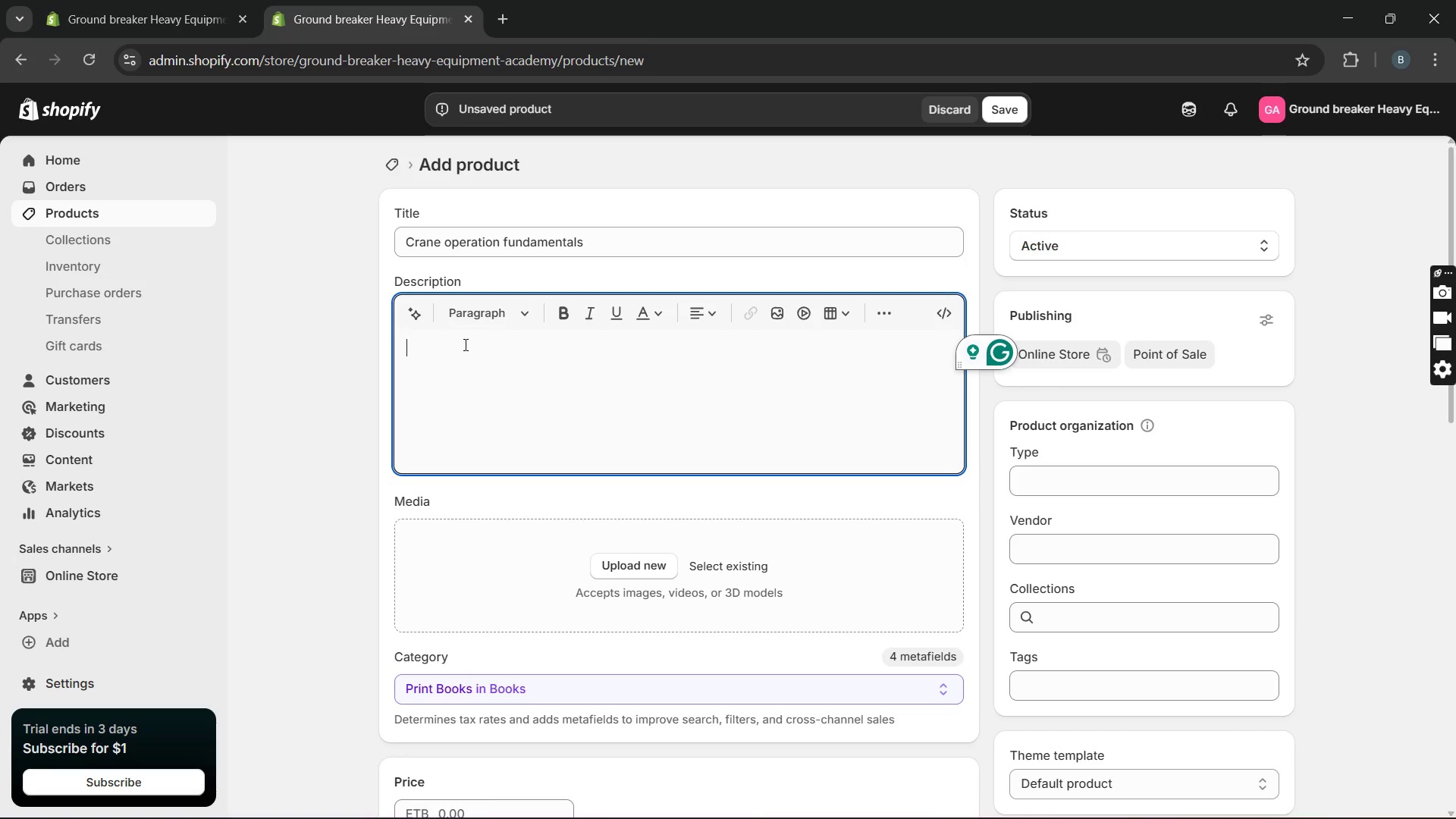 
left_click([424, 338])
 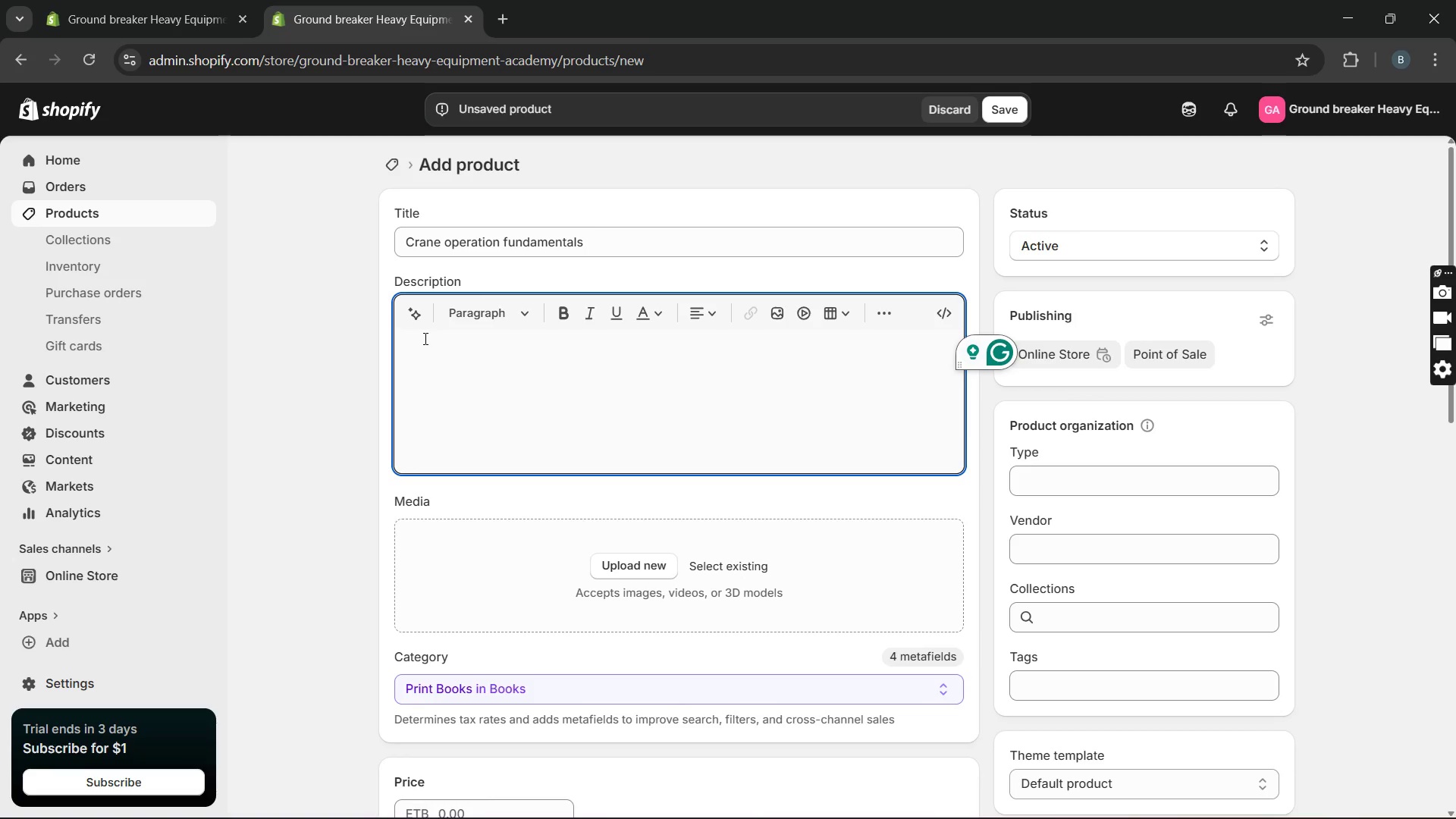 
type(Operating a crane requires focus, co)
 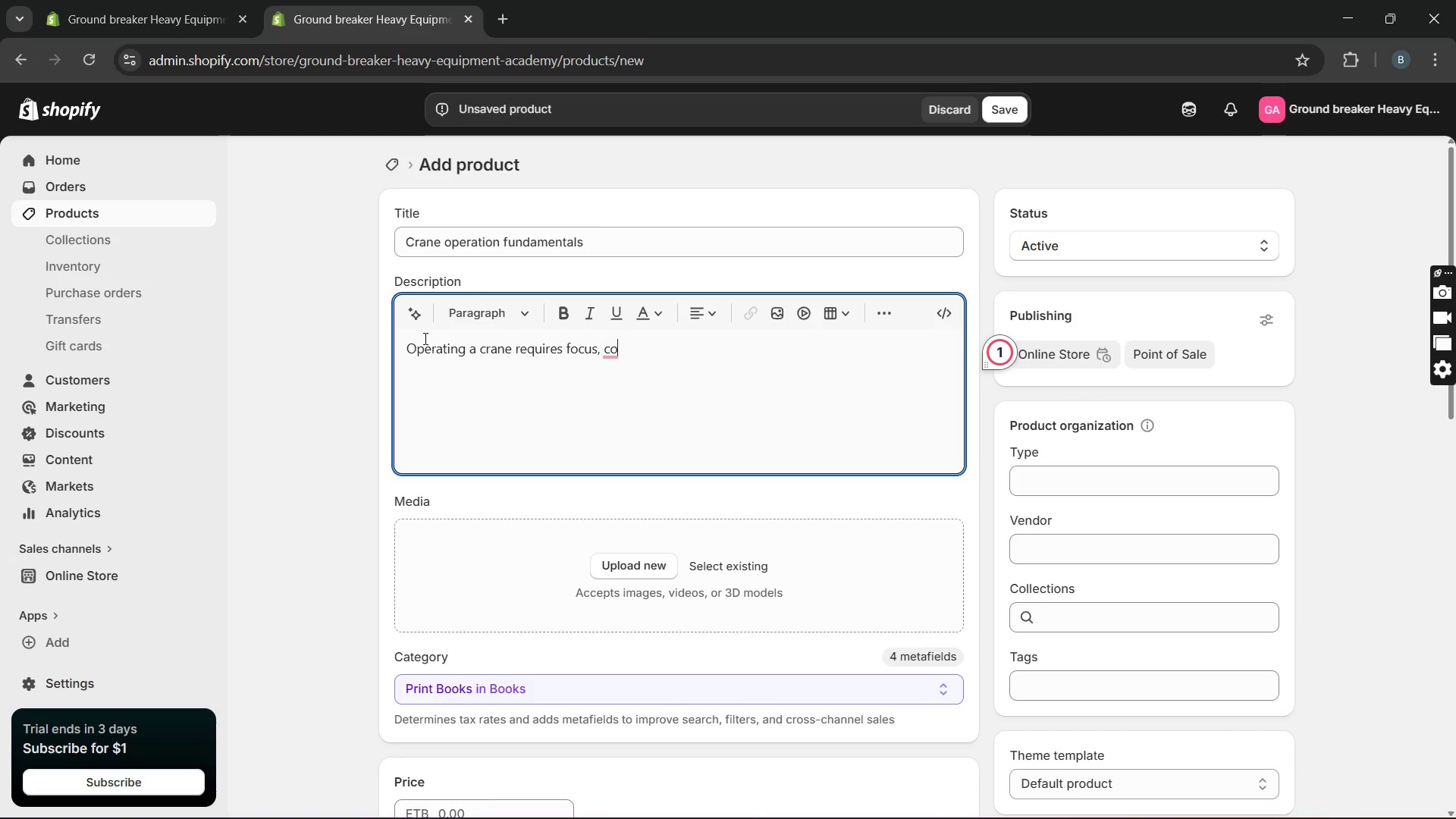 
type(ordination, and )
 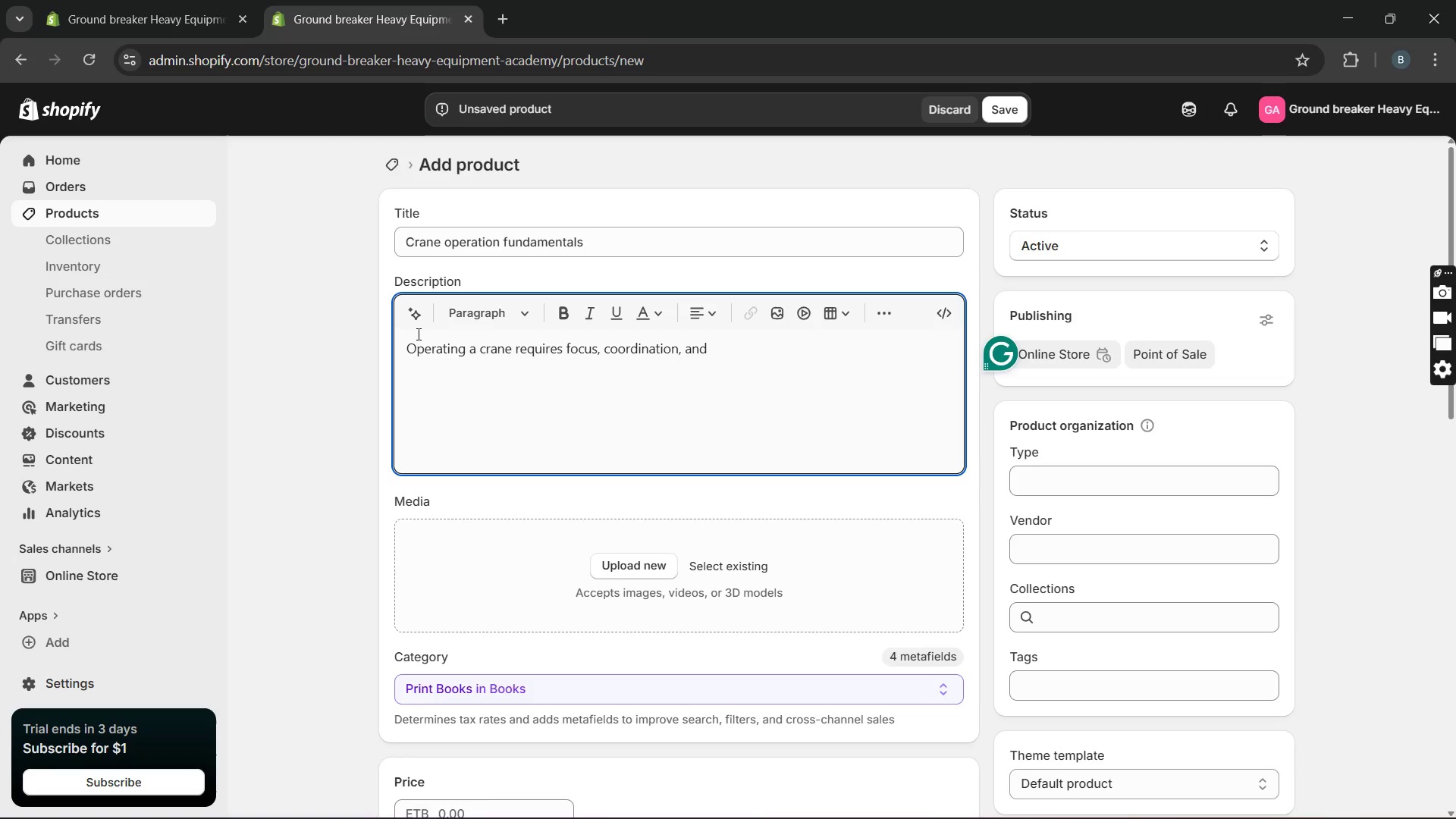 
type(a good undersatnding of safety procedures)
 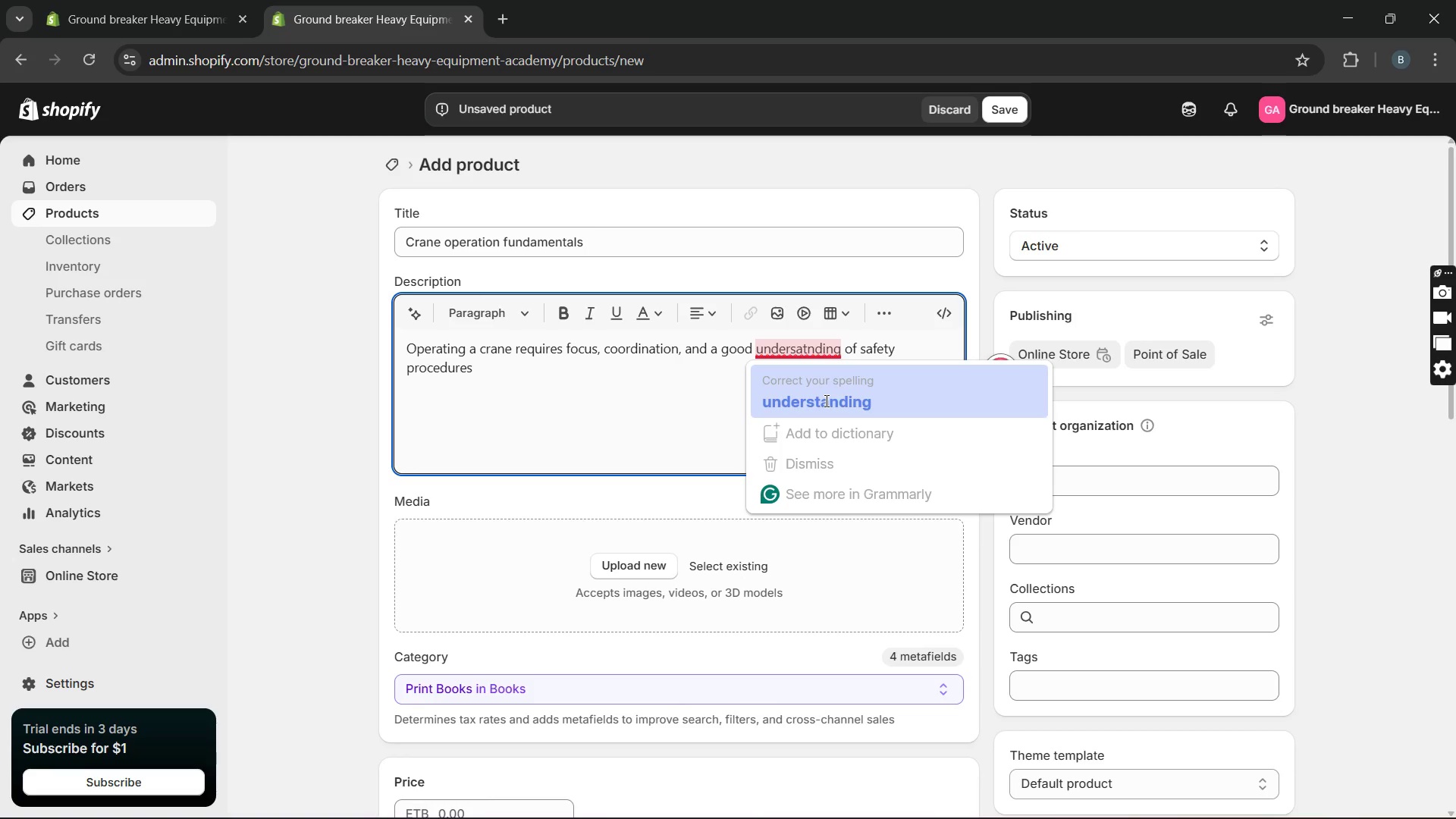 
left_click([825, 400])
 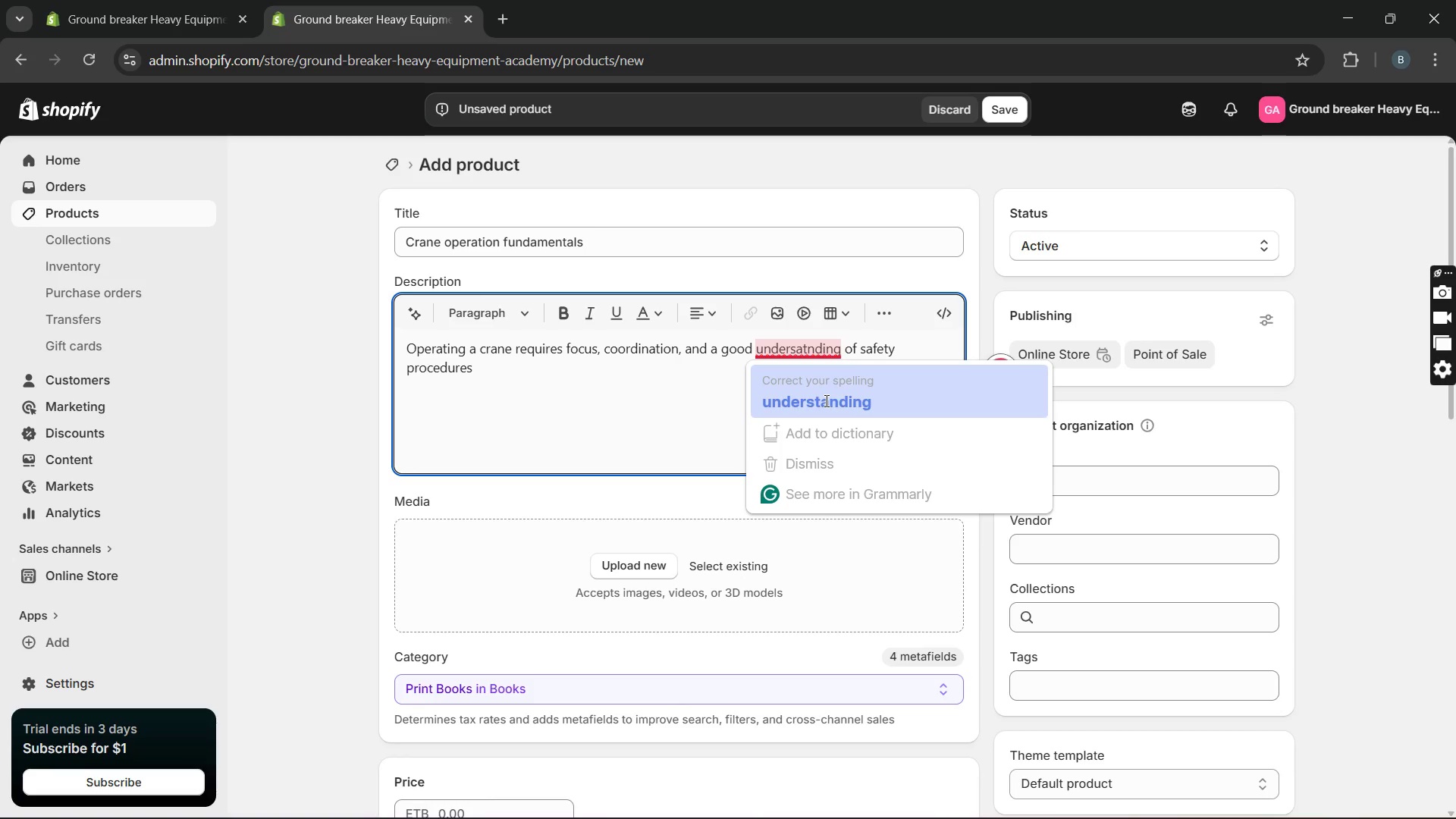 
key(Unknown)
 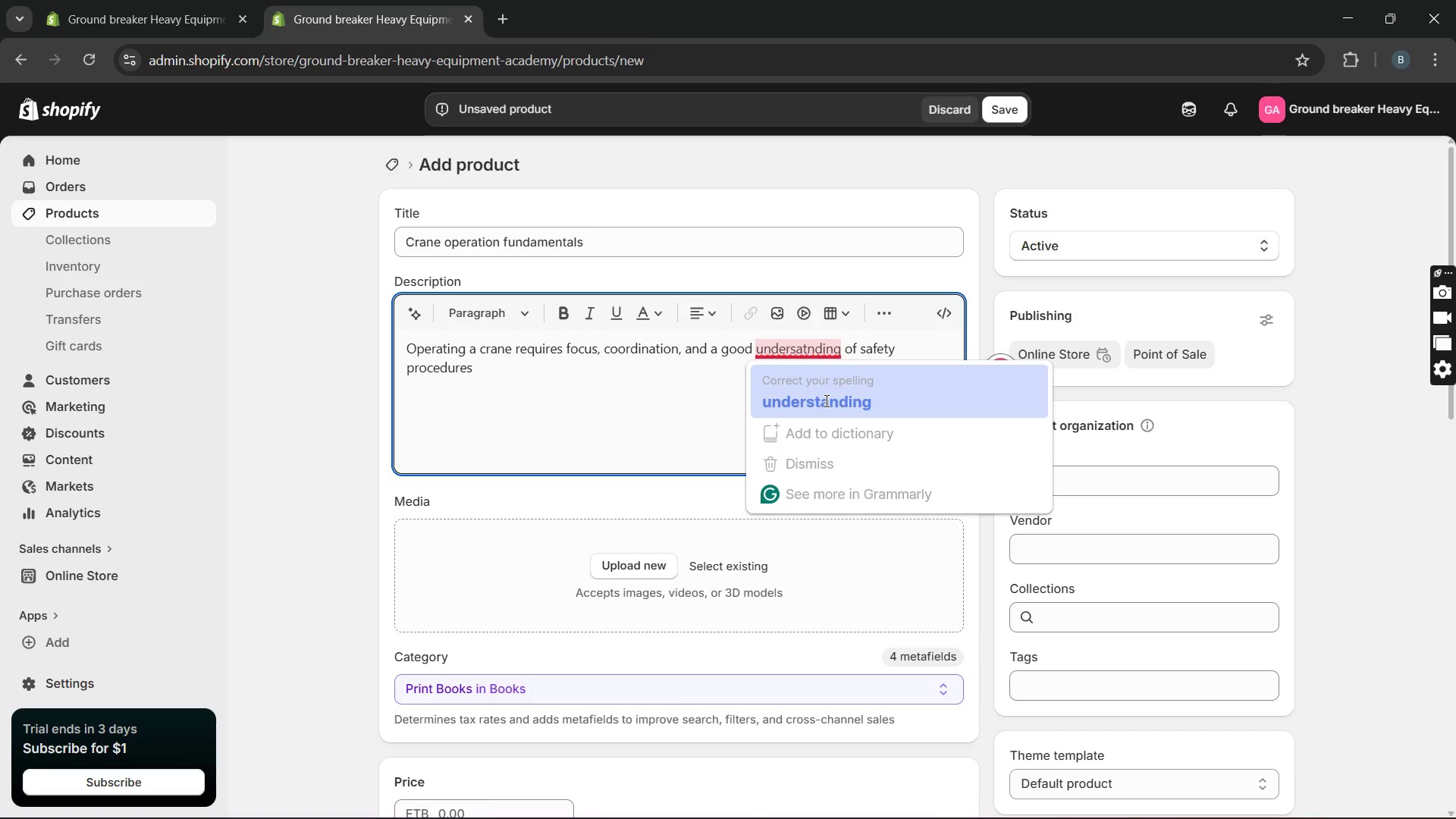 
key(Unknown)
 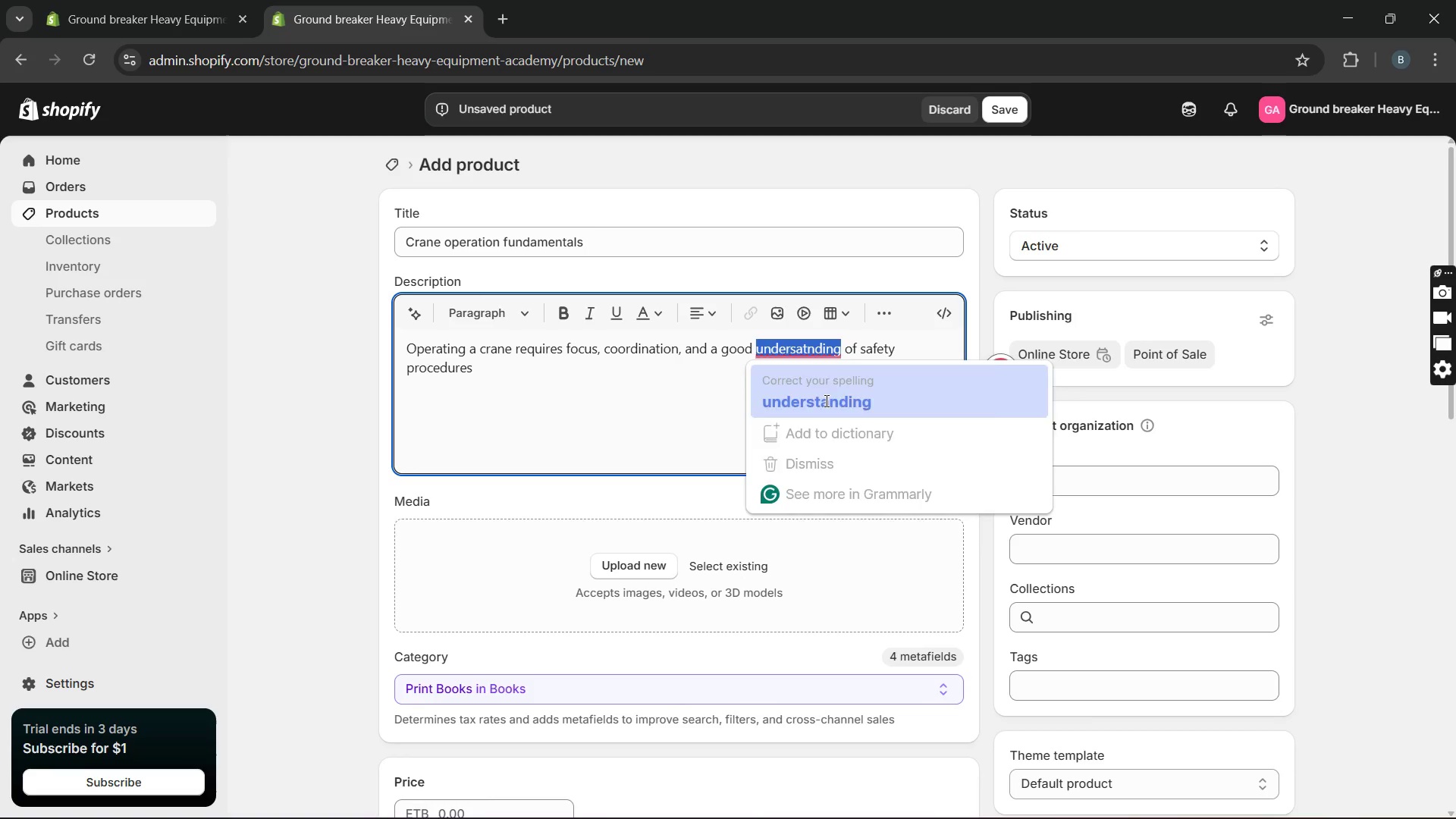 
key(Unknown)
 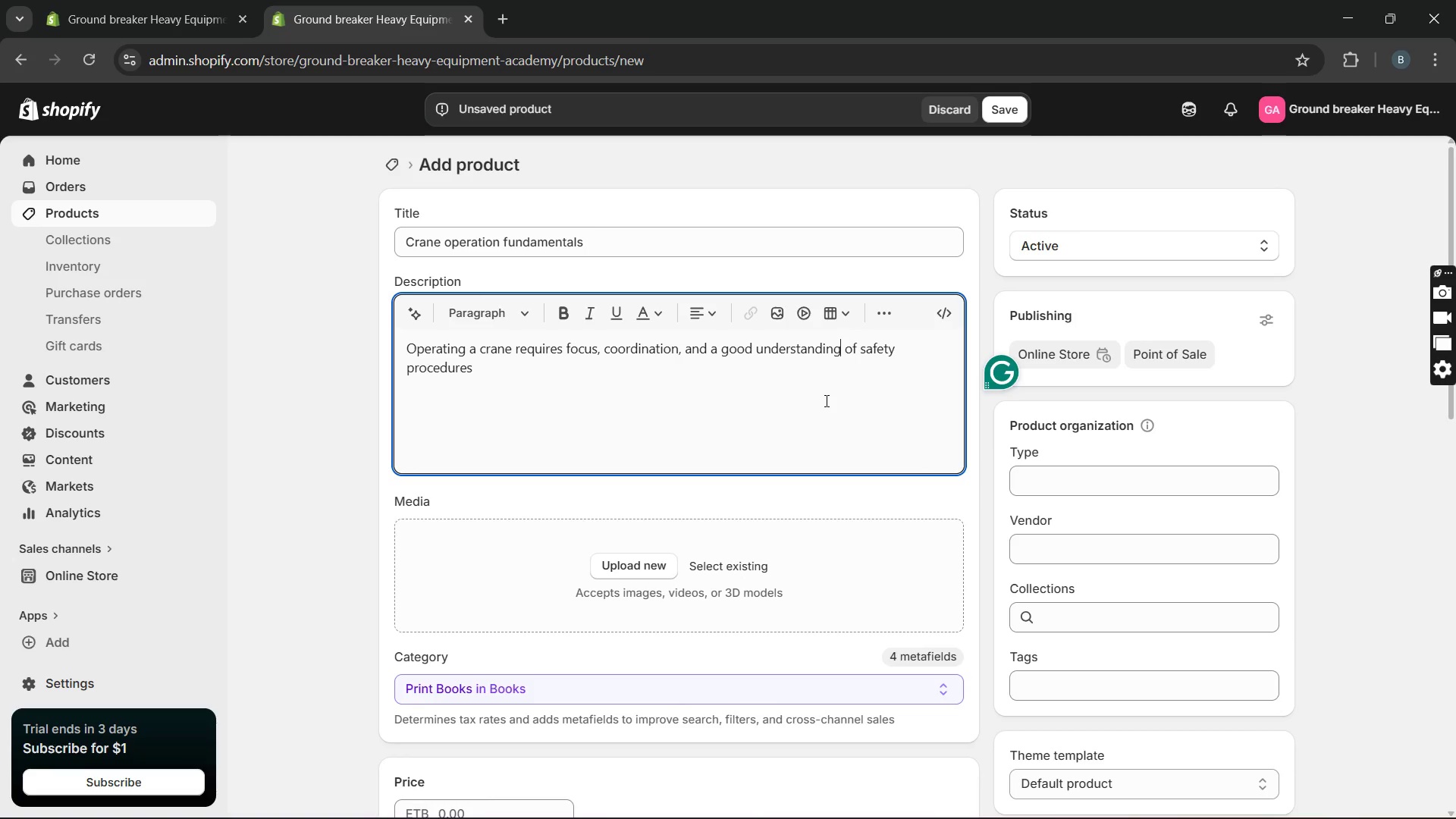 
key(Unknown)
 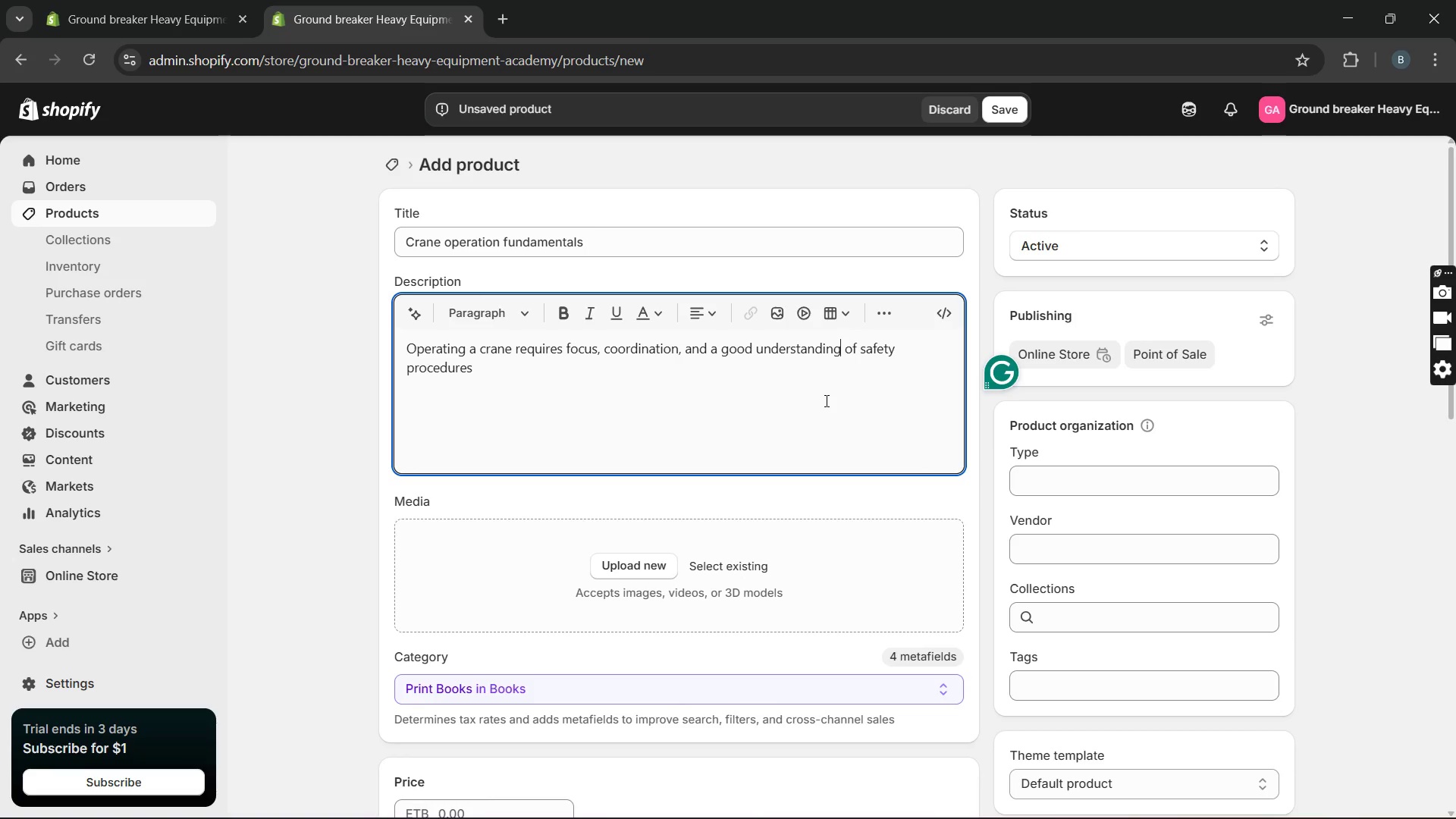 
key(Unknown)
 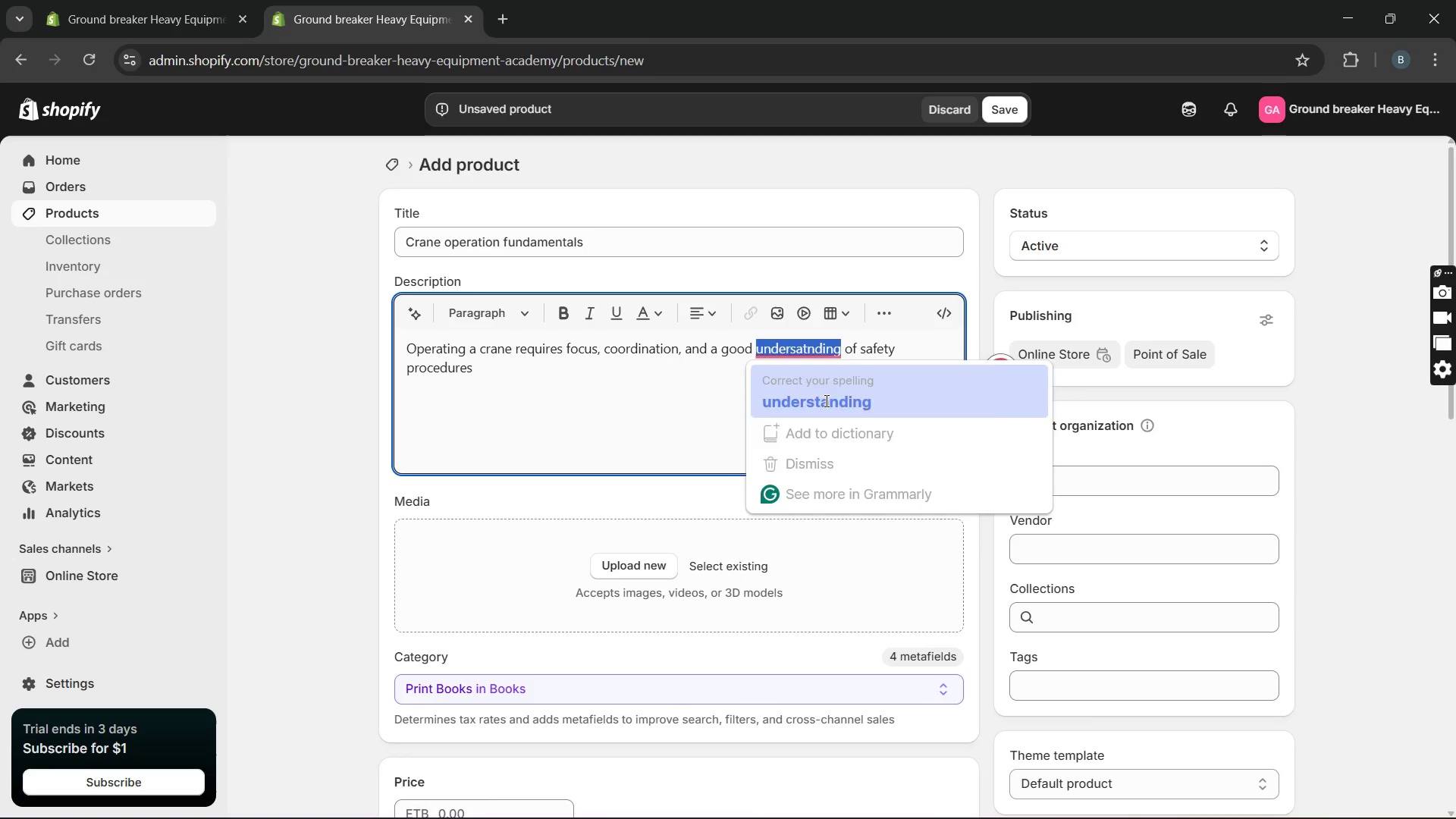 
key(Unknown)
 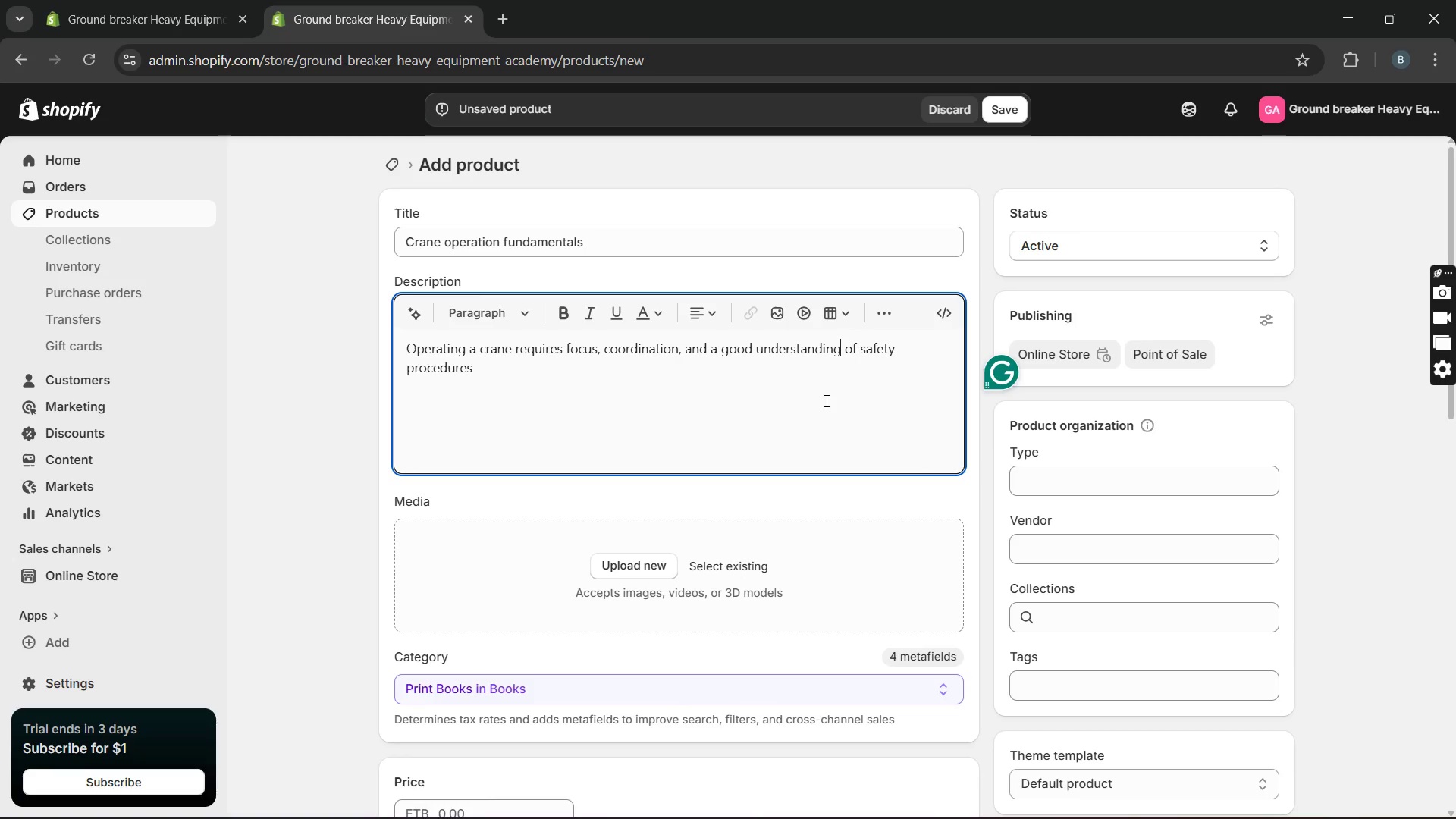 
key(Unknown)
 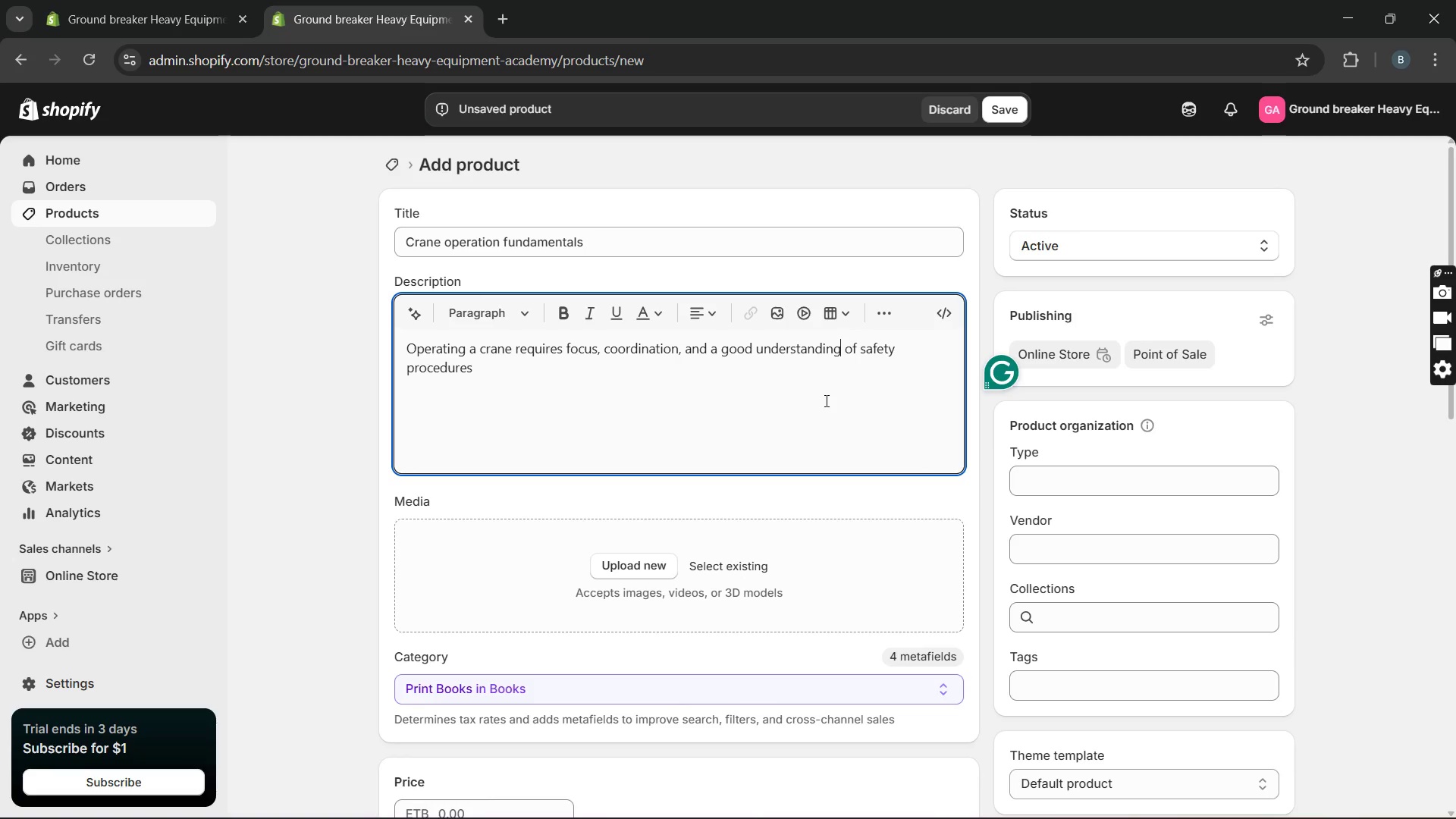 
key(Unknown)
 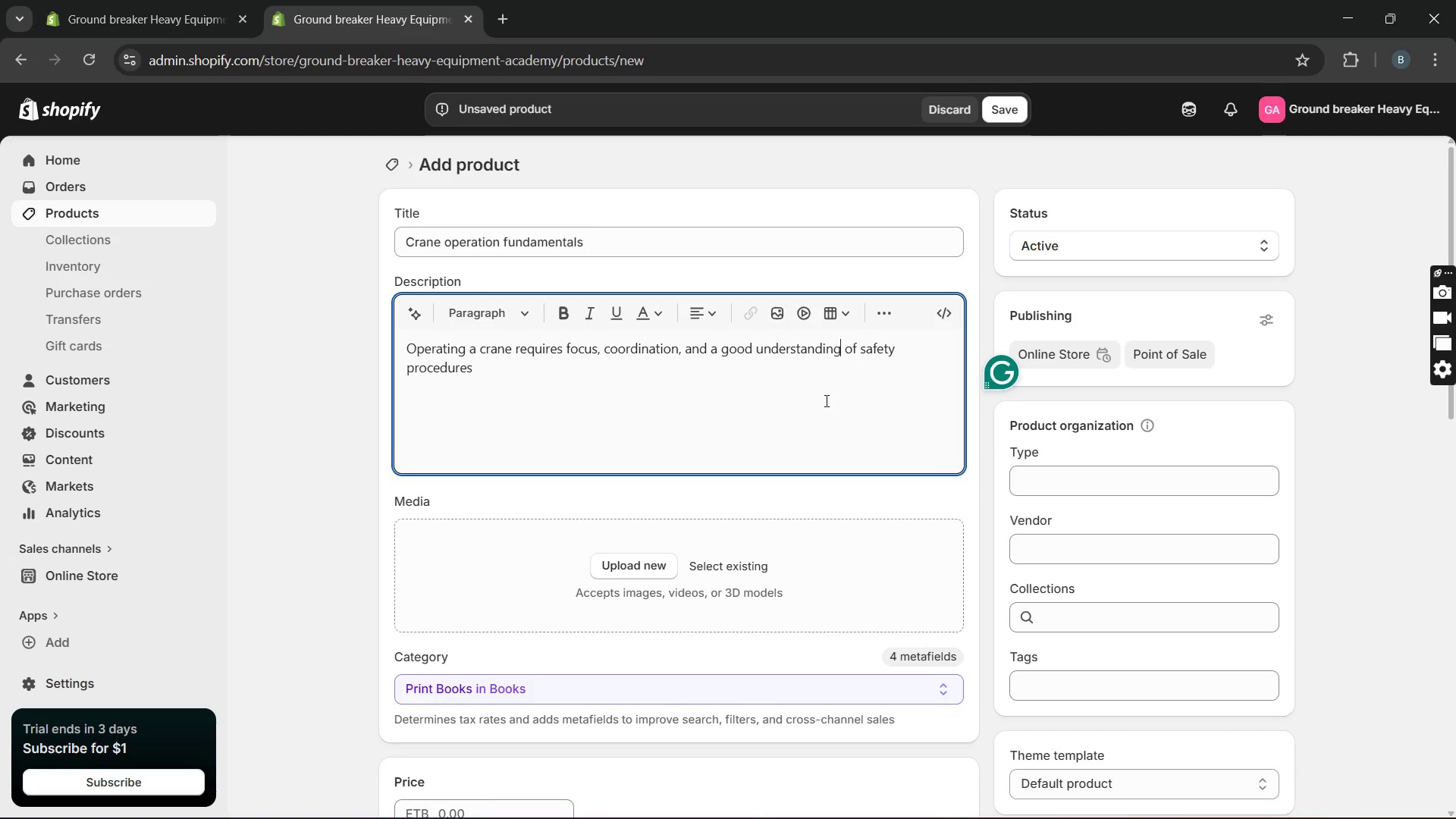 
key(Unknown)
 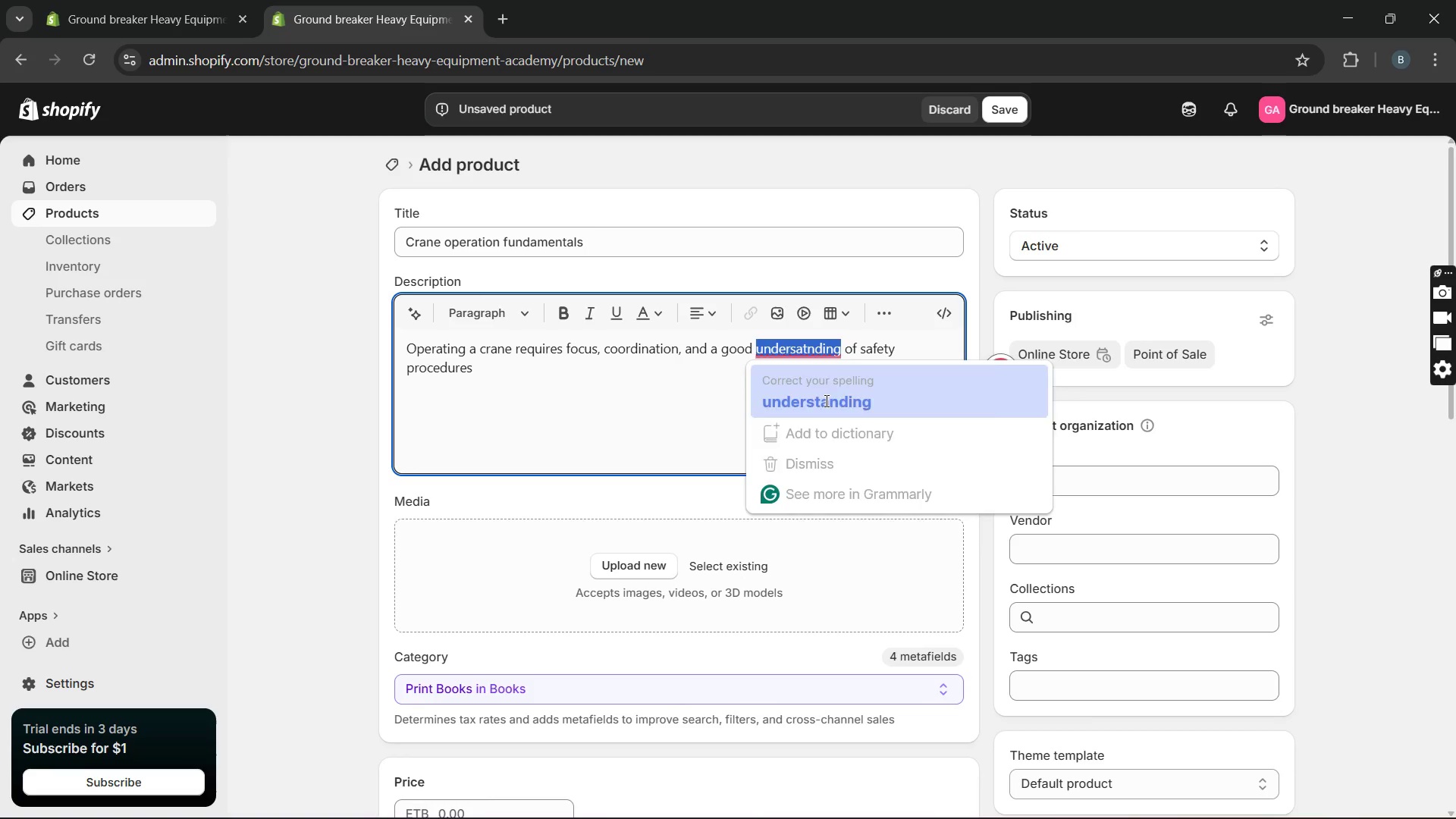 
key(Unknown)
 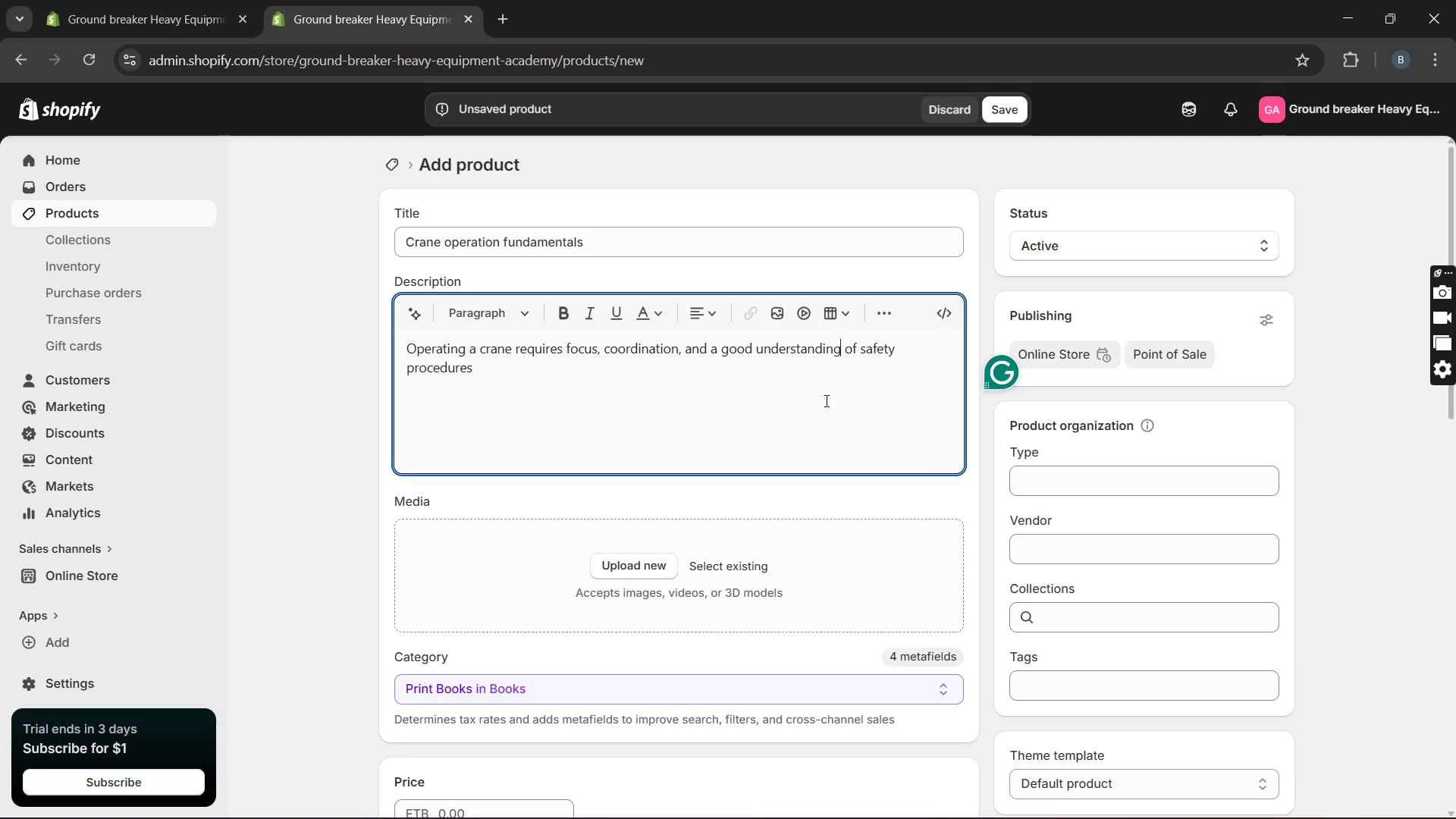 
key(Unknown)
 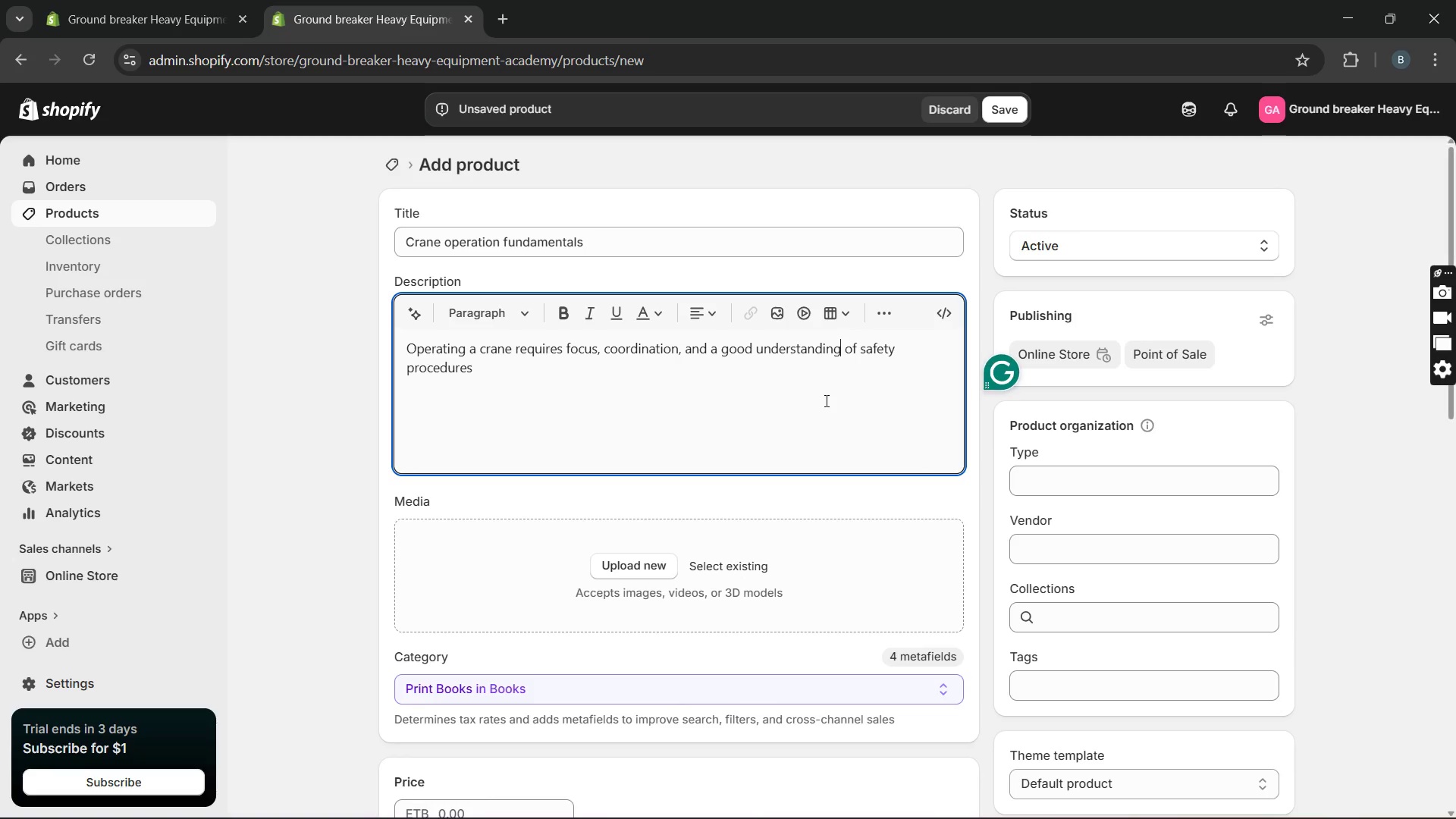 
key(Unknown)
 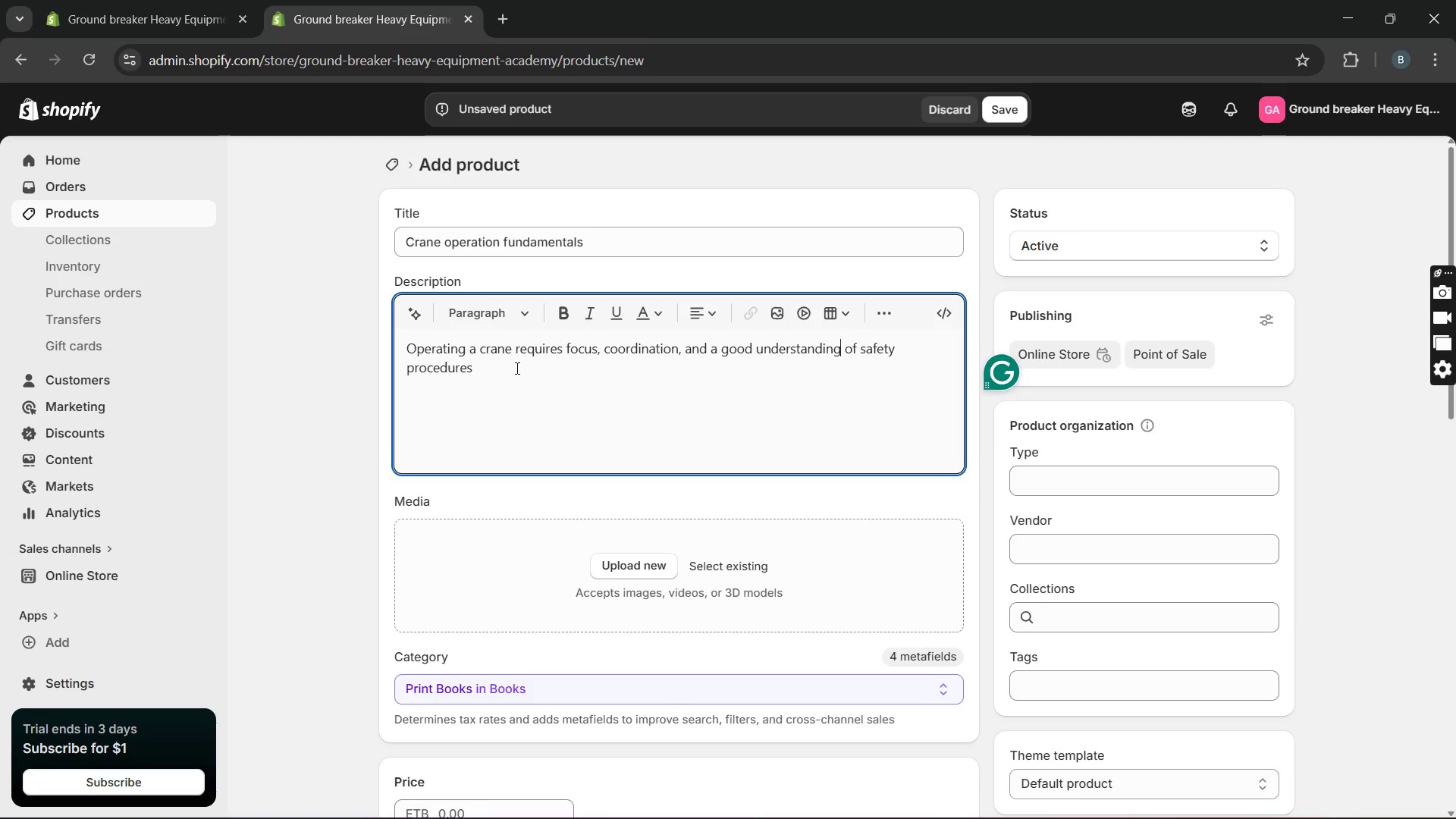 
key(Unknown)
 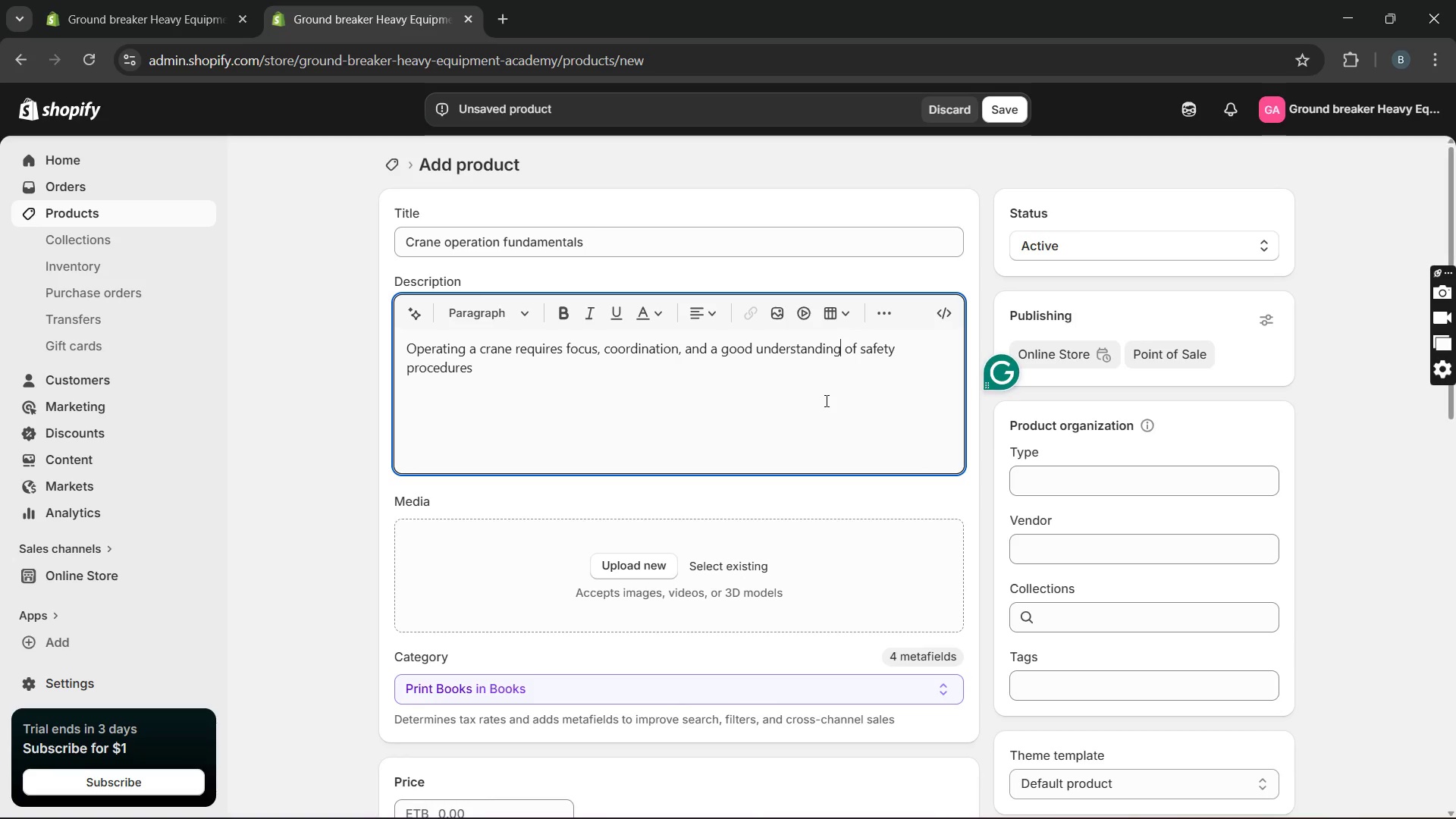 
left_click([487, 371])
 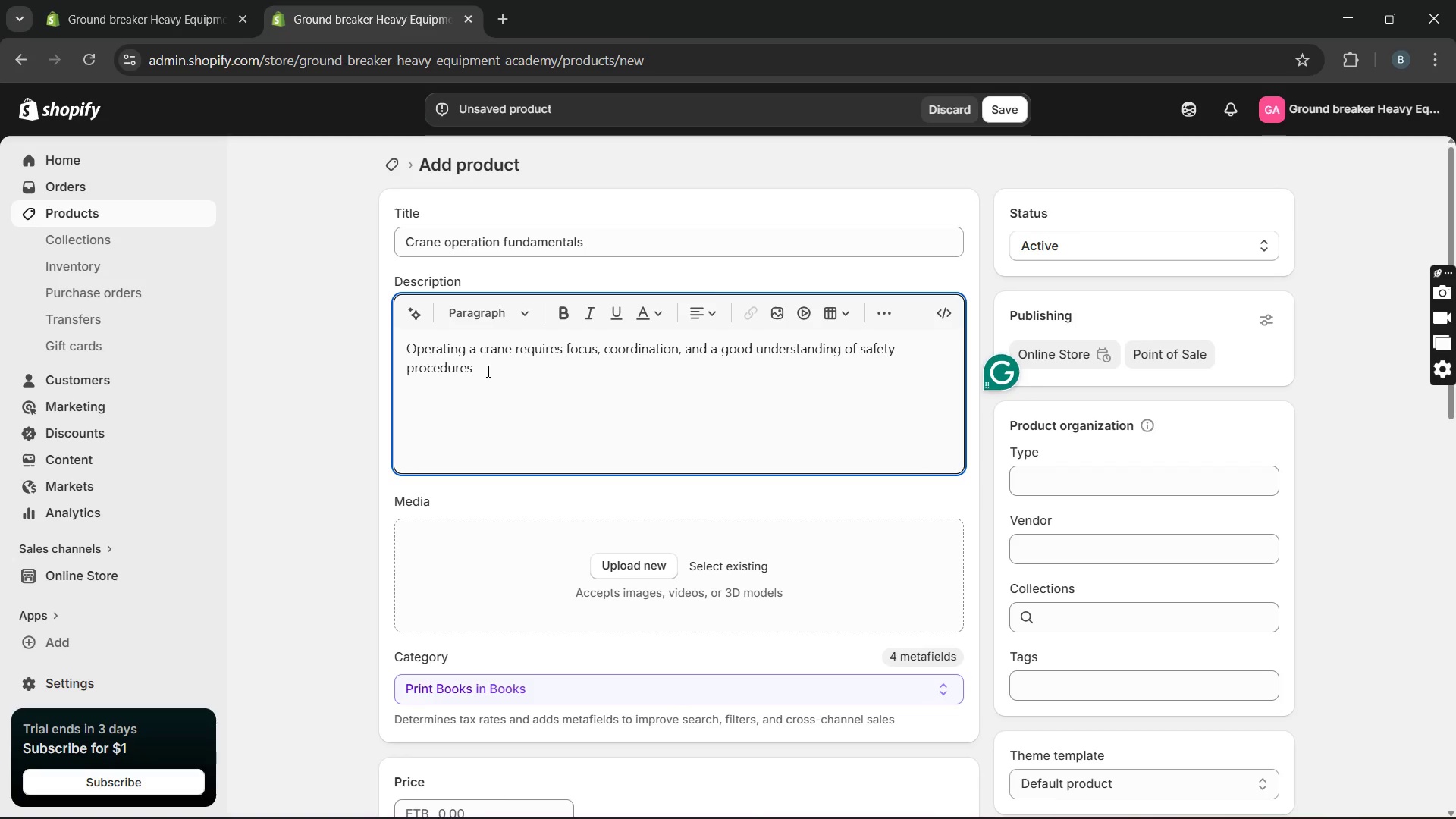 
type(. t)
key(Backspace)
type(This course walks you throuhg)
key(Backspace)
key(Backspace)
type(gh the fundamentals step by step, starting with controls and moving)
 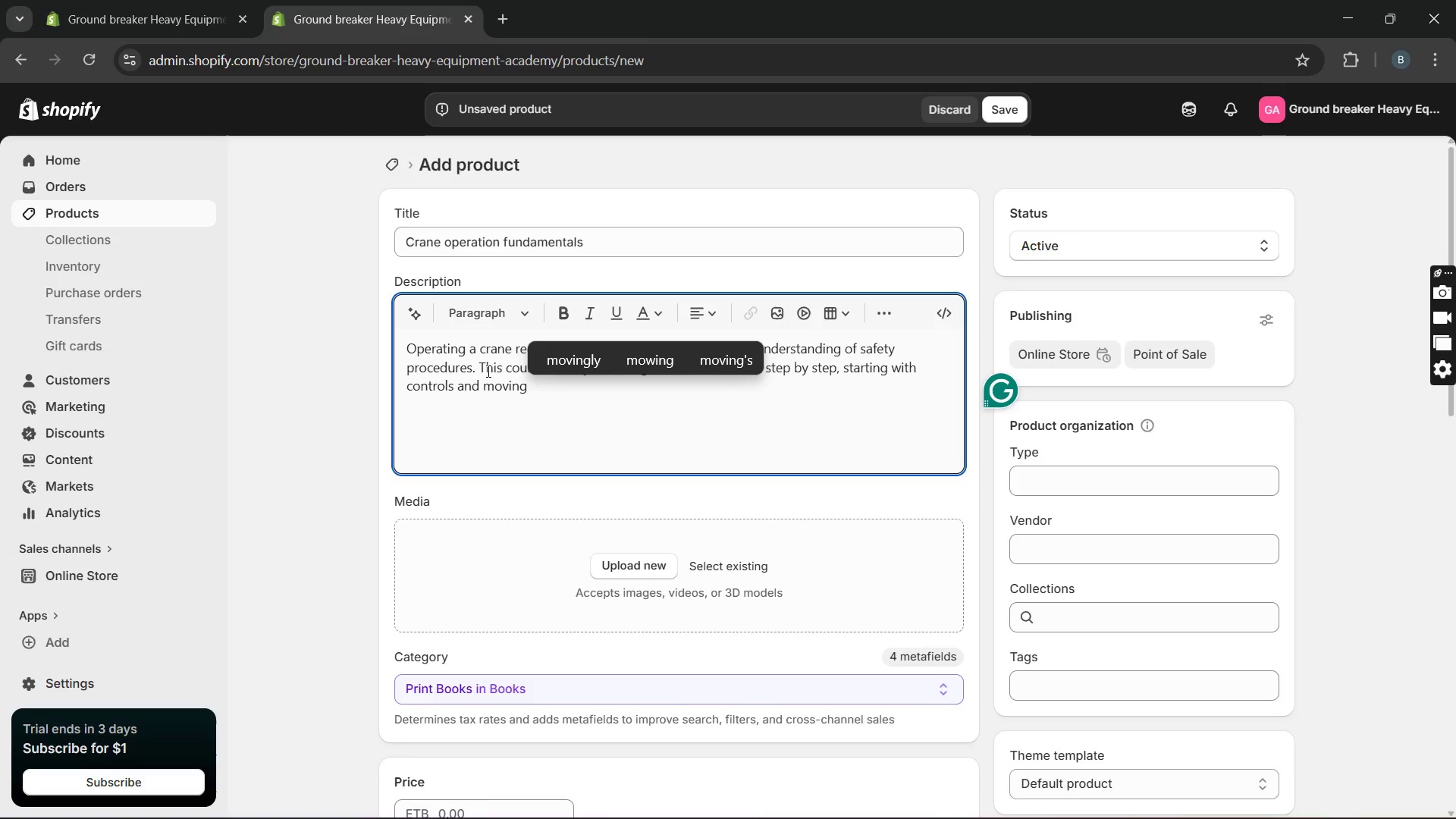 
wait(19.23)
 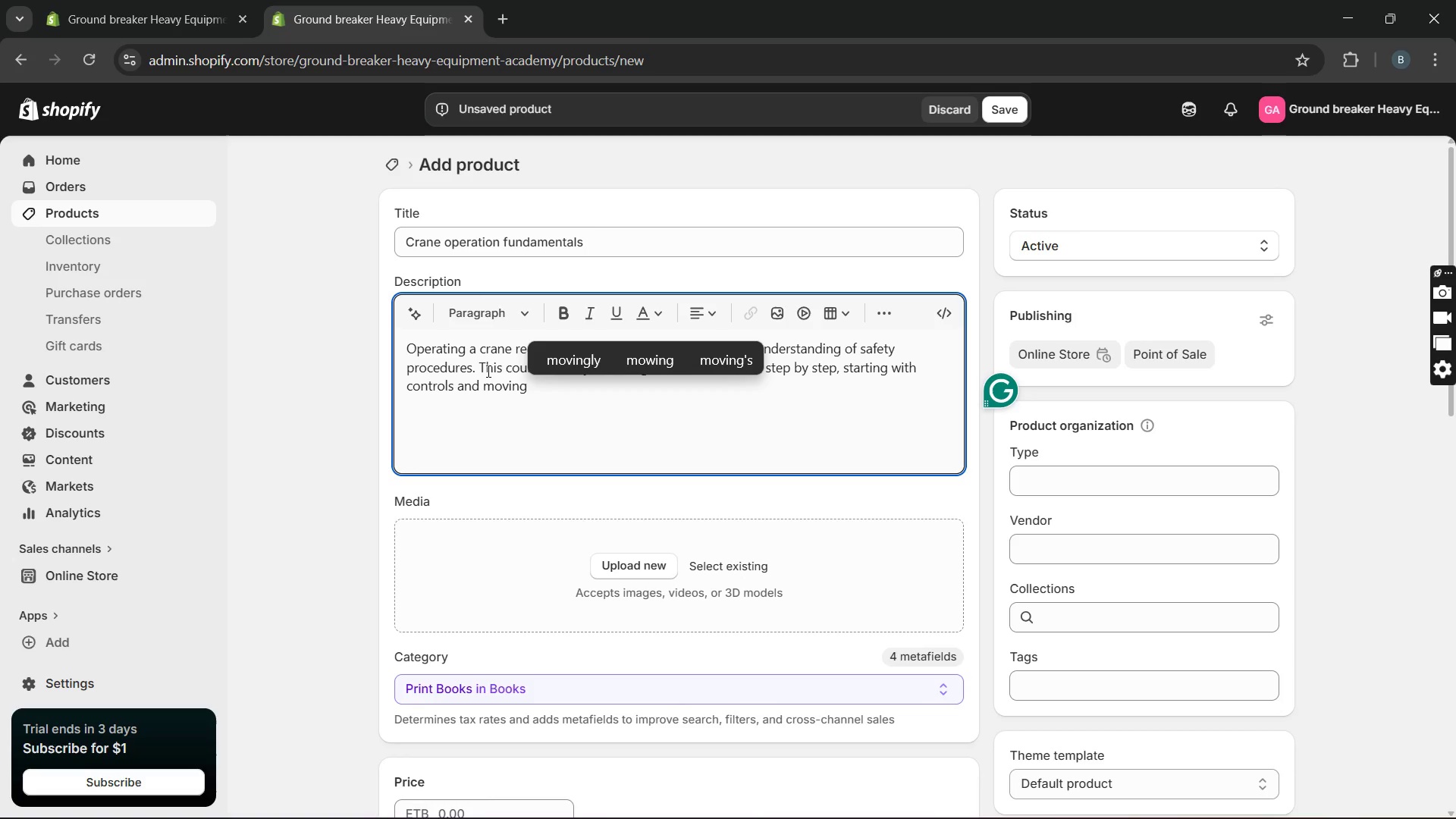 
type( in to)
 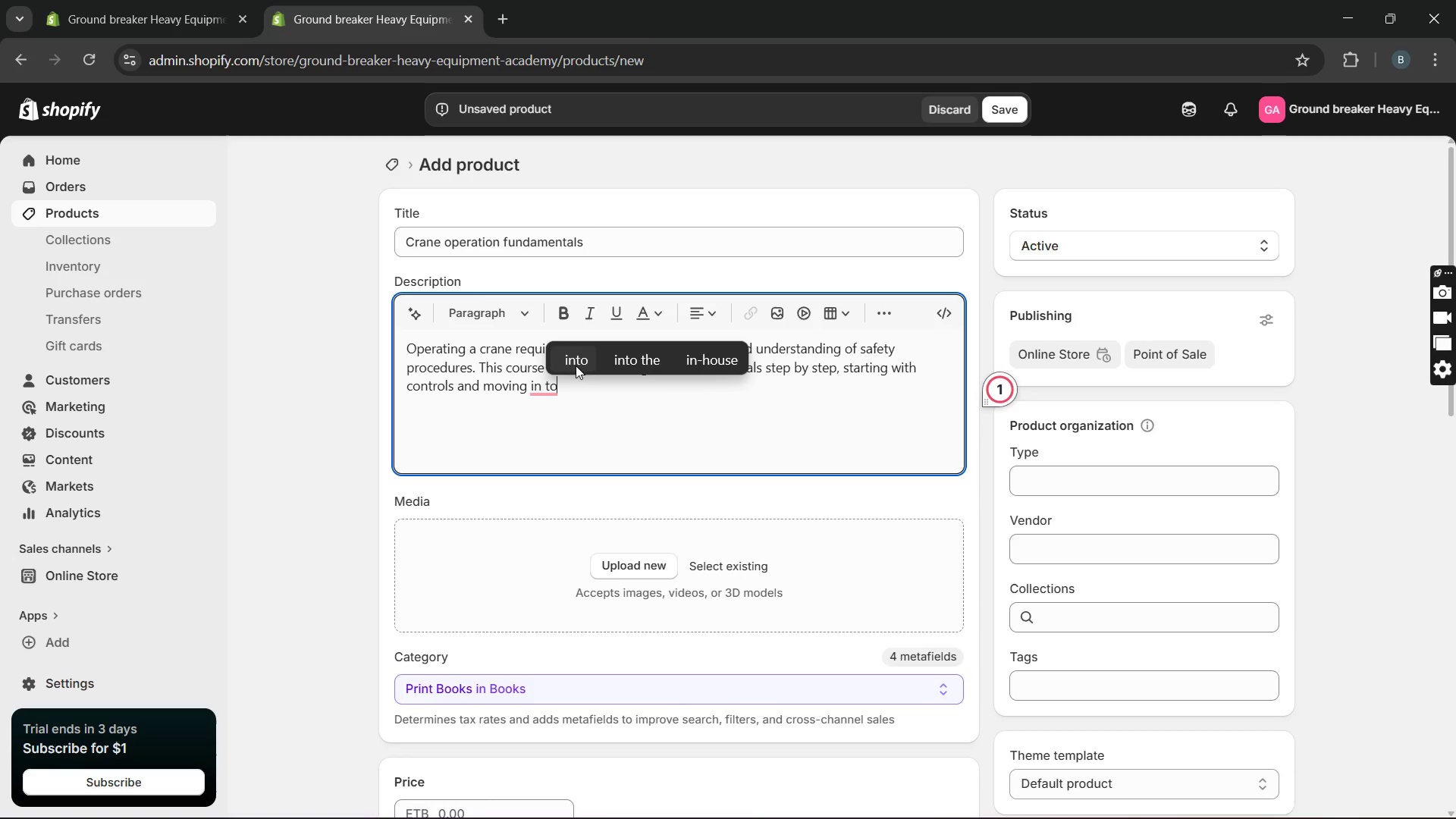 
left_click([576, 366])
 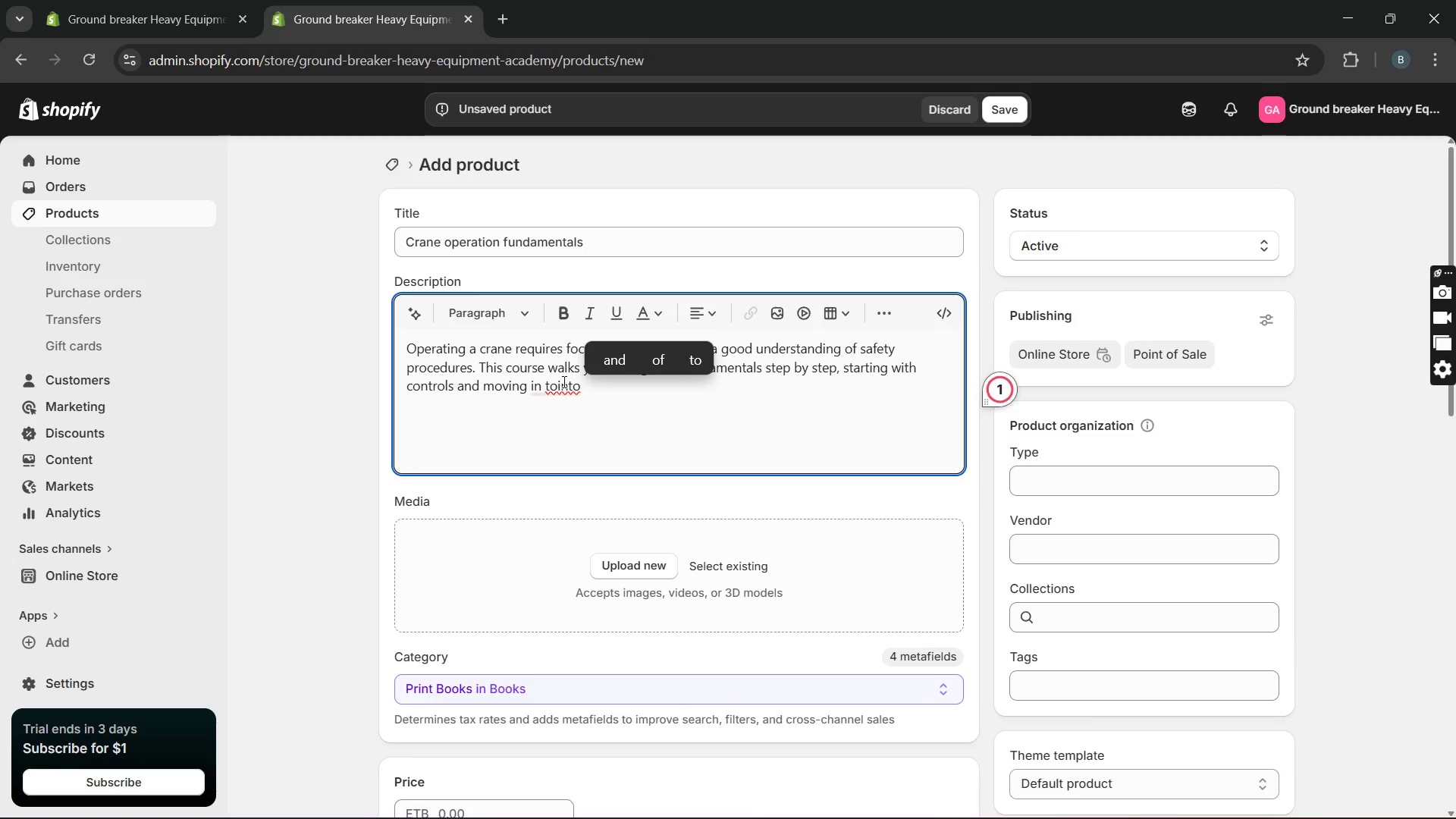 
left_click([558, 384])
 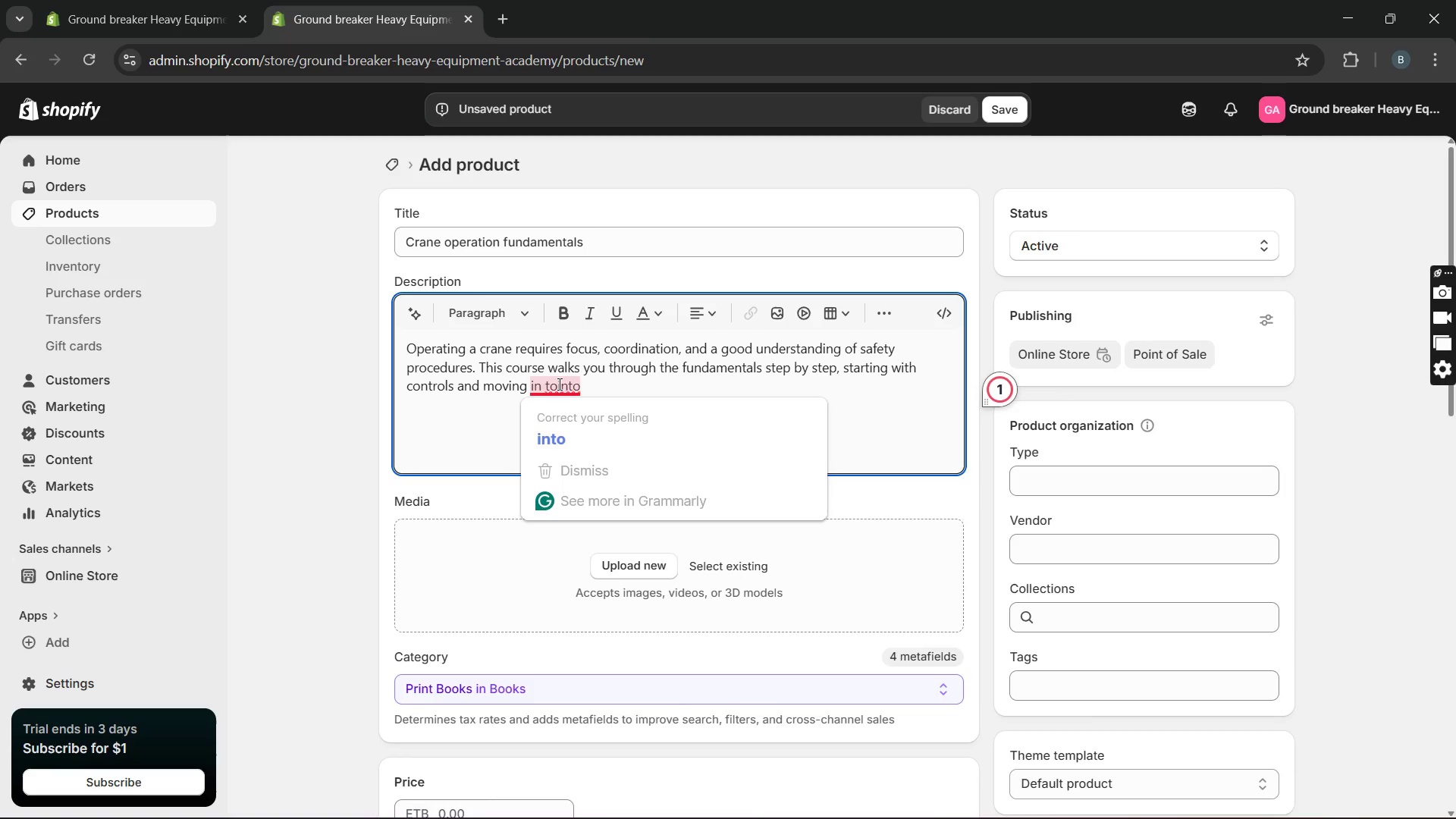 
key(Backspace)
 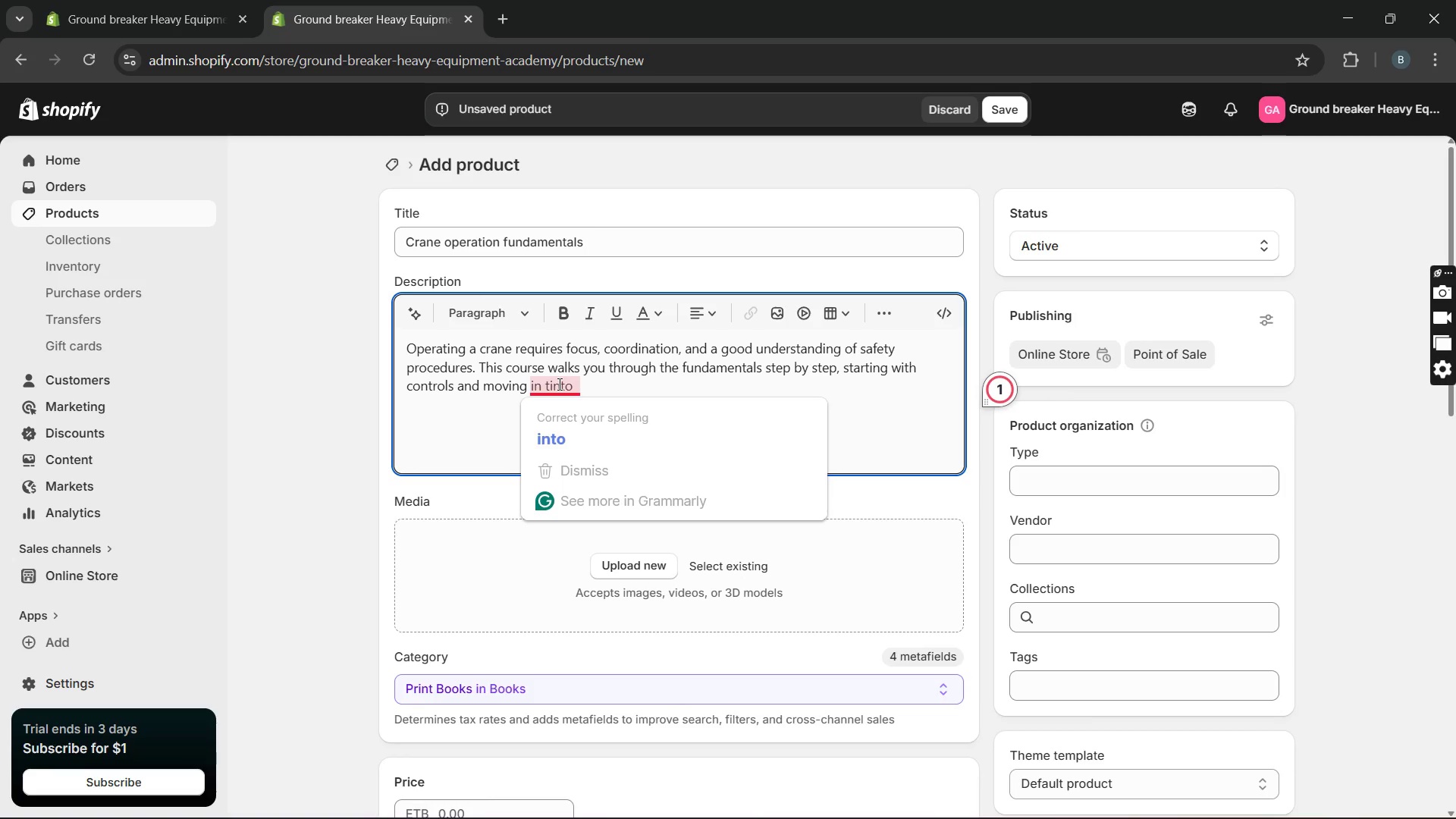 
key(Backspace)
 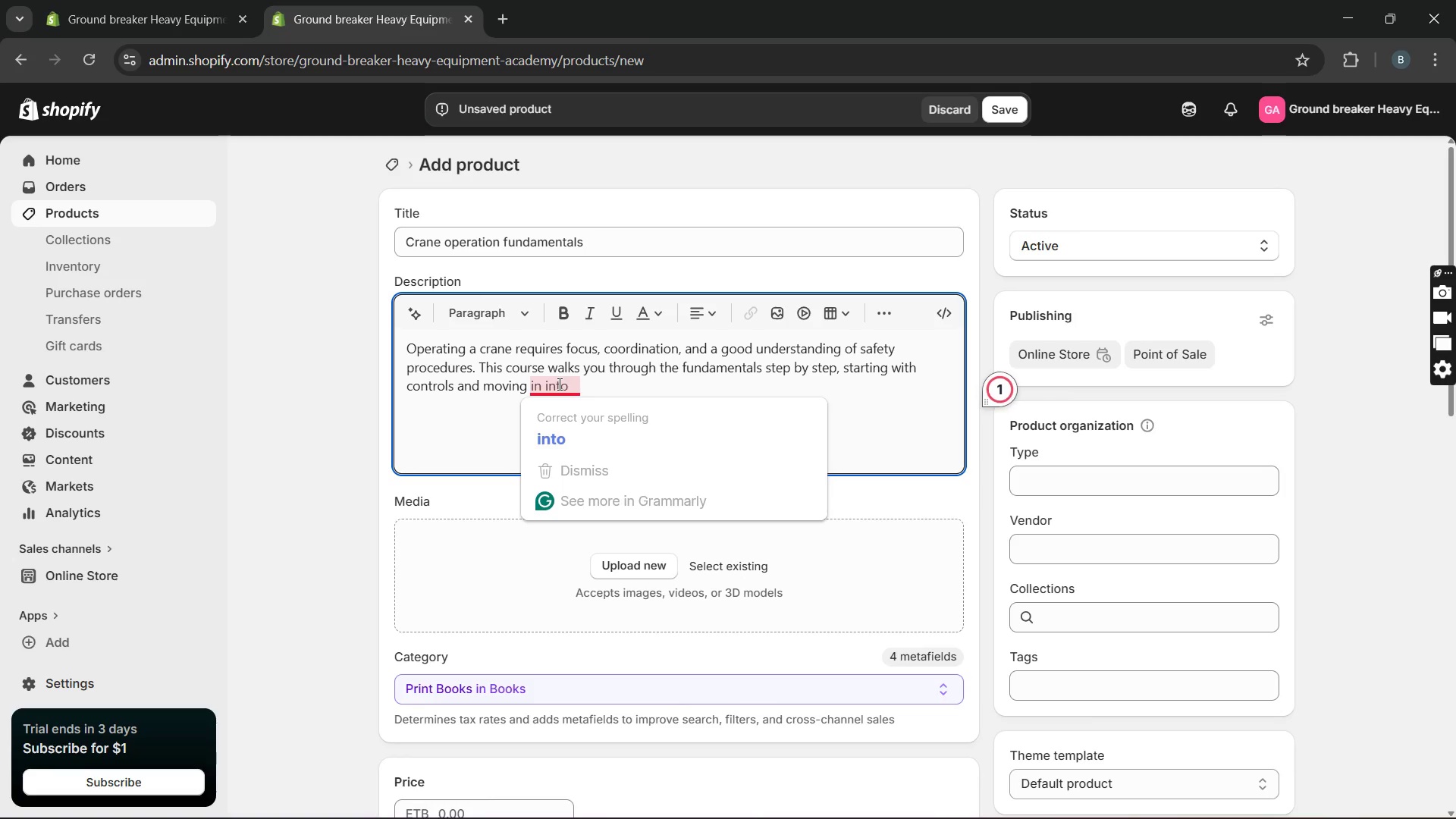 
key(Backspace)
 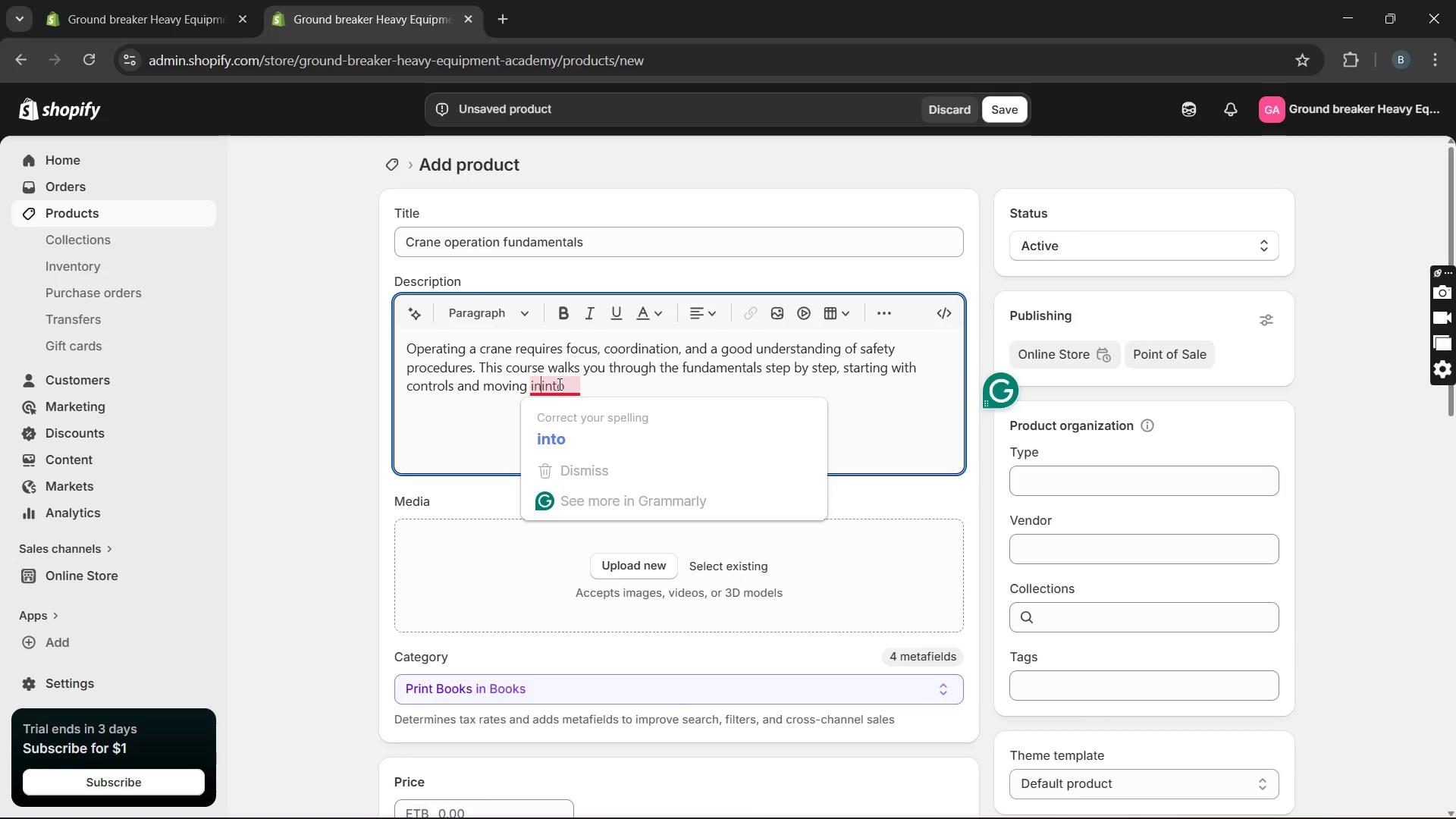 
key(Backspace)
 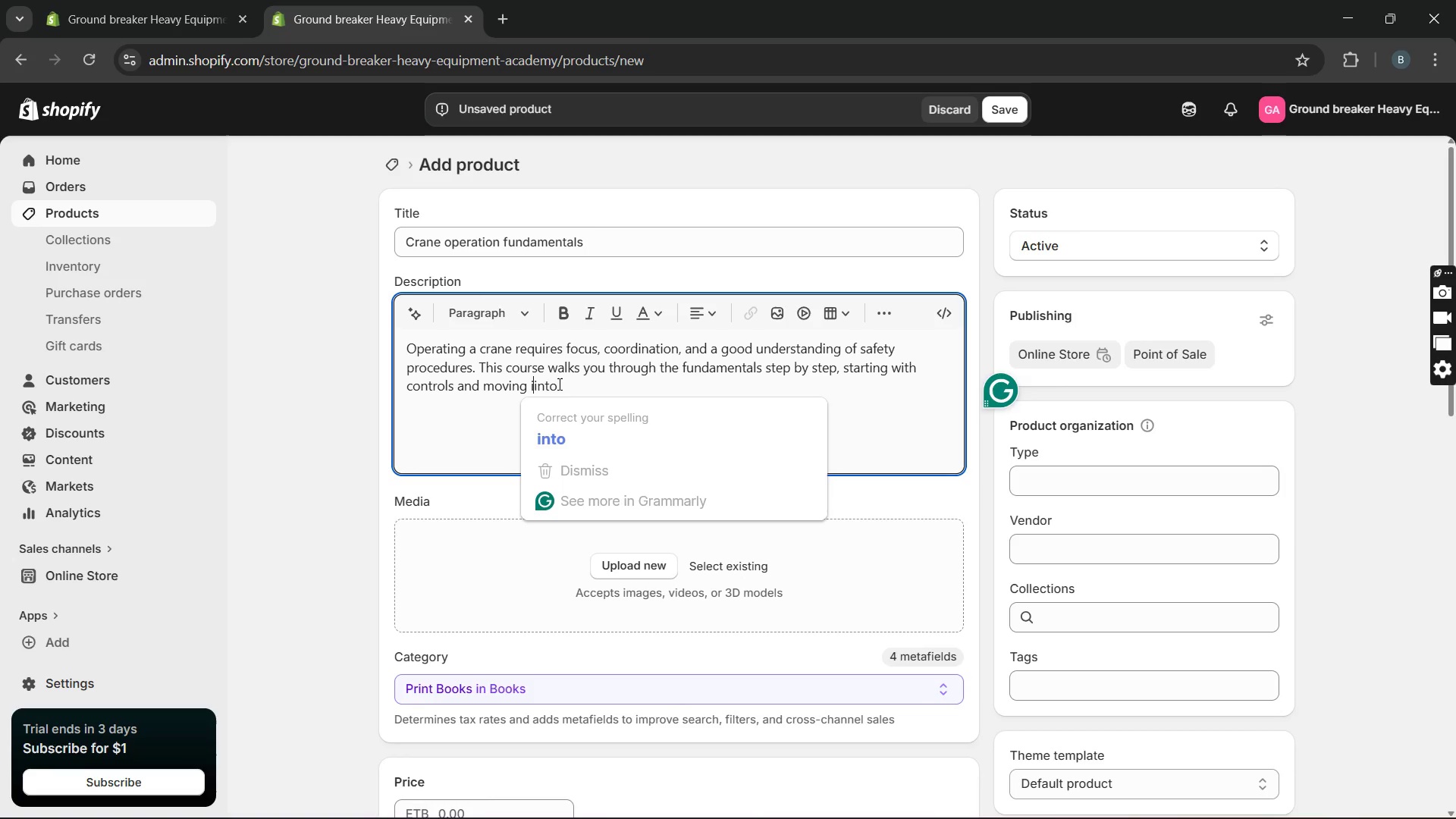 
key(Backspace)
 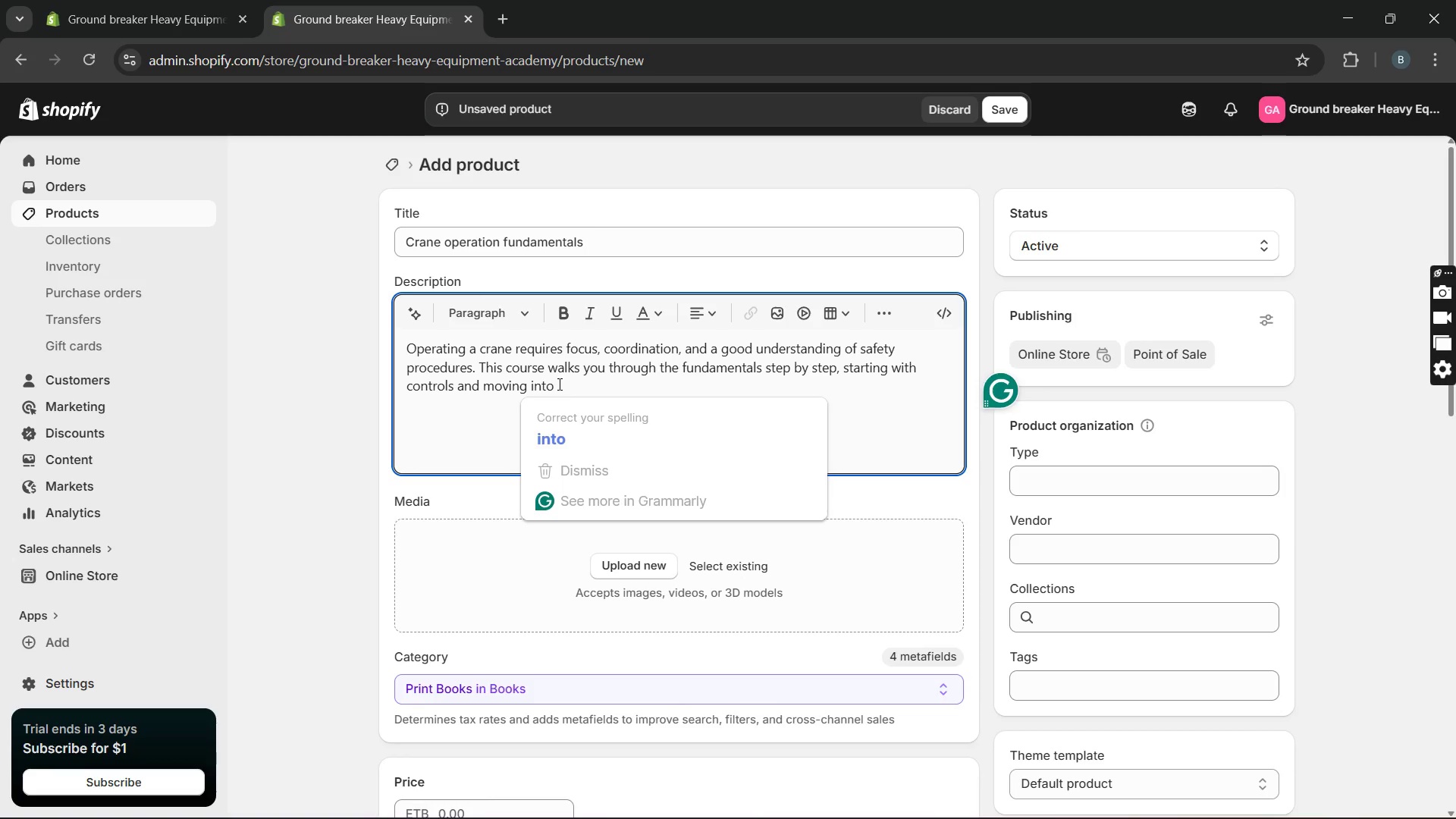 
left_click([558, 384])
 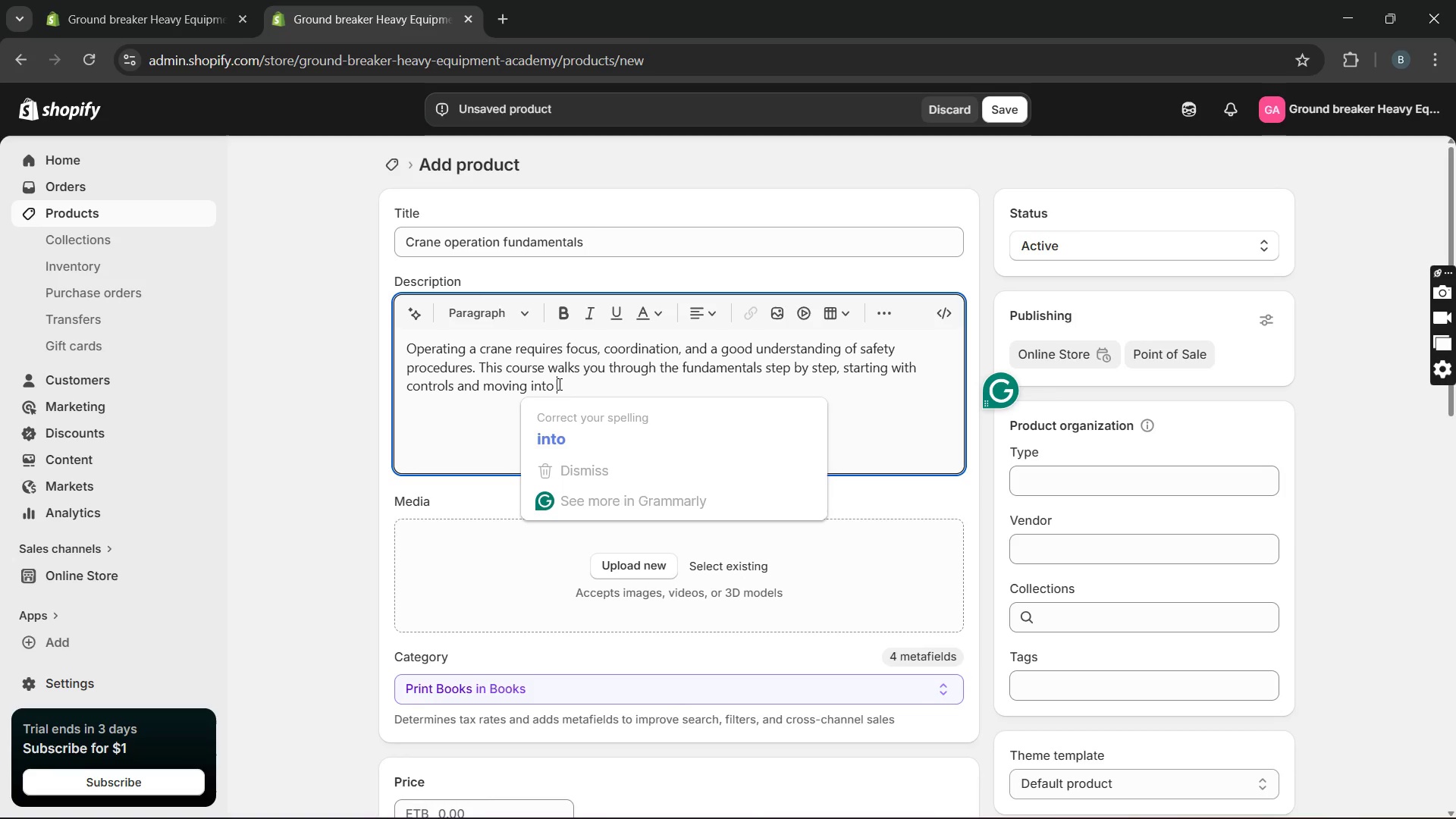 
type(lifting teq)
key(Backspace)
type(cniques)
 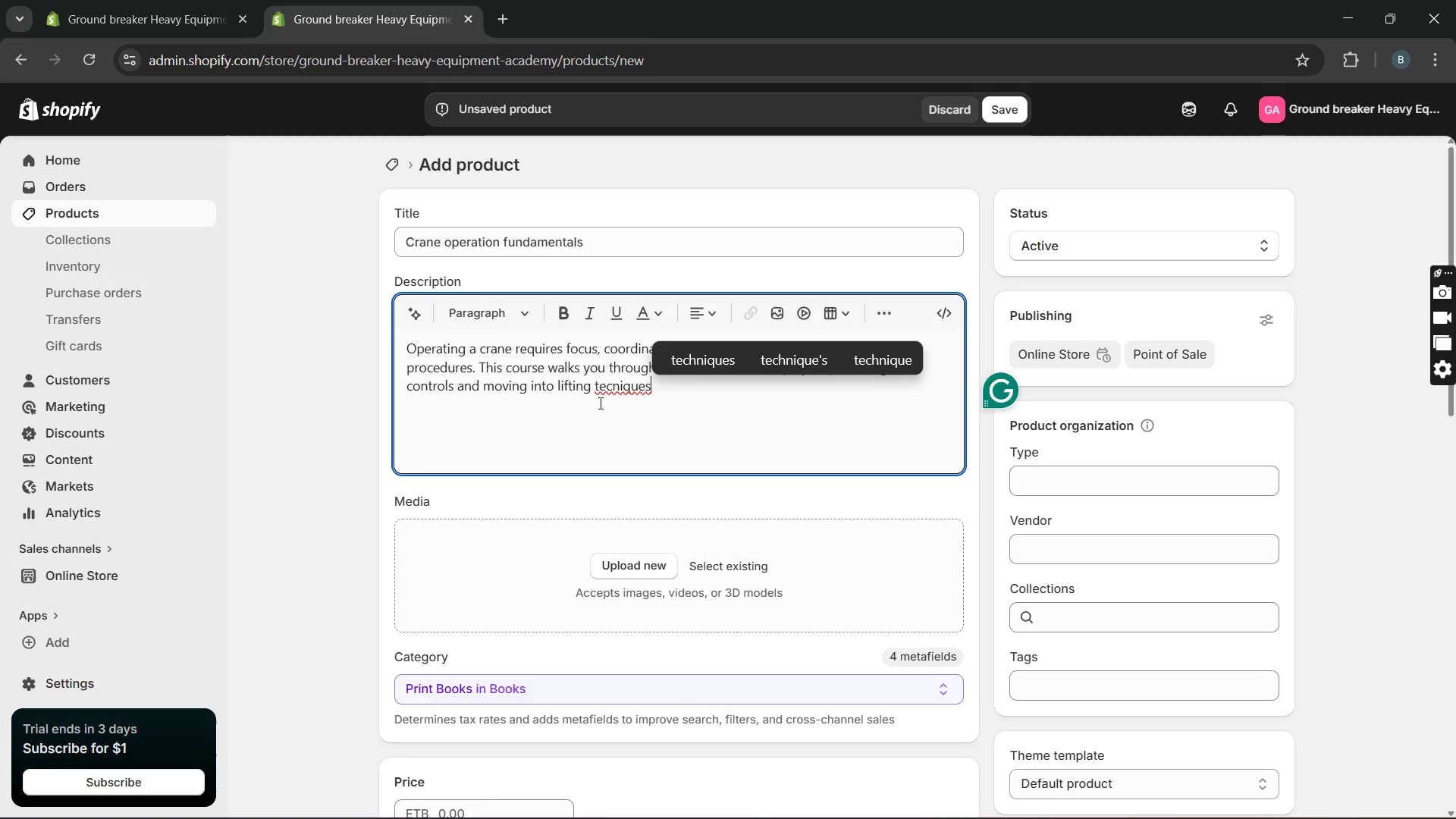 
left_click([695, 362])
 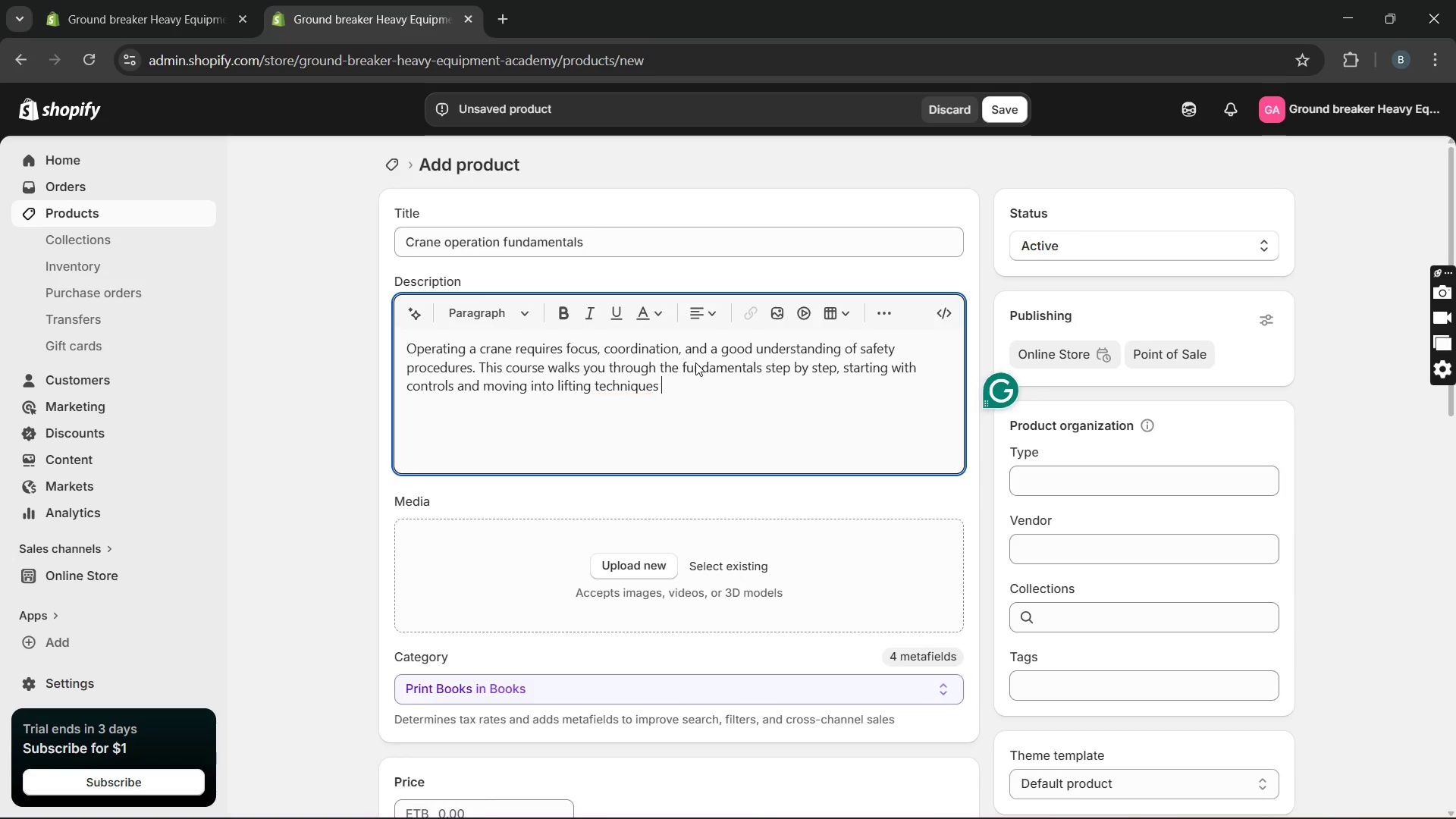 
key(Period)
 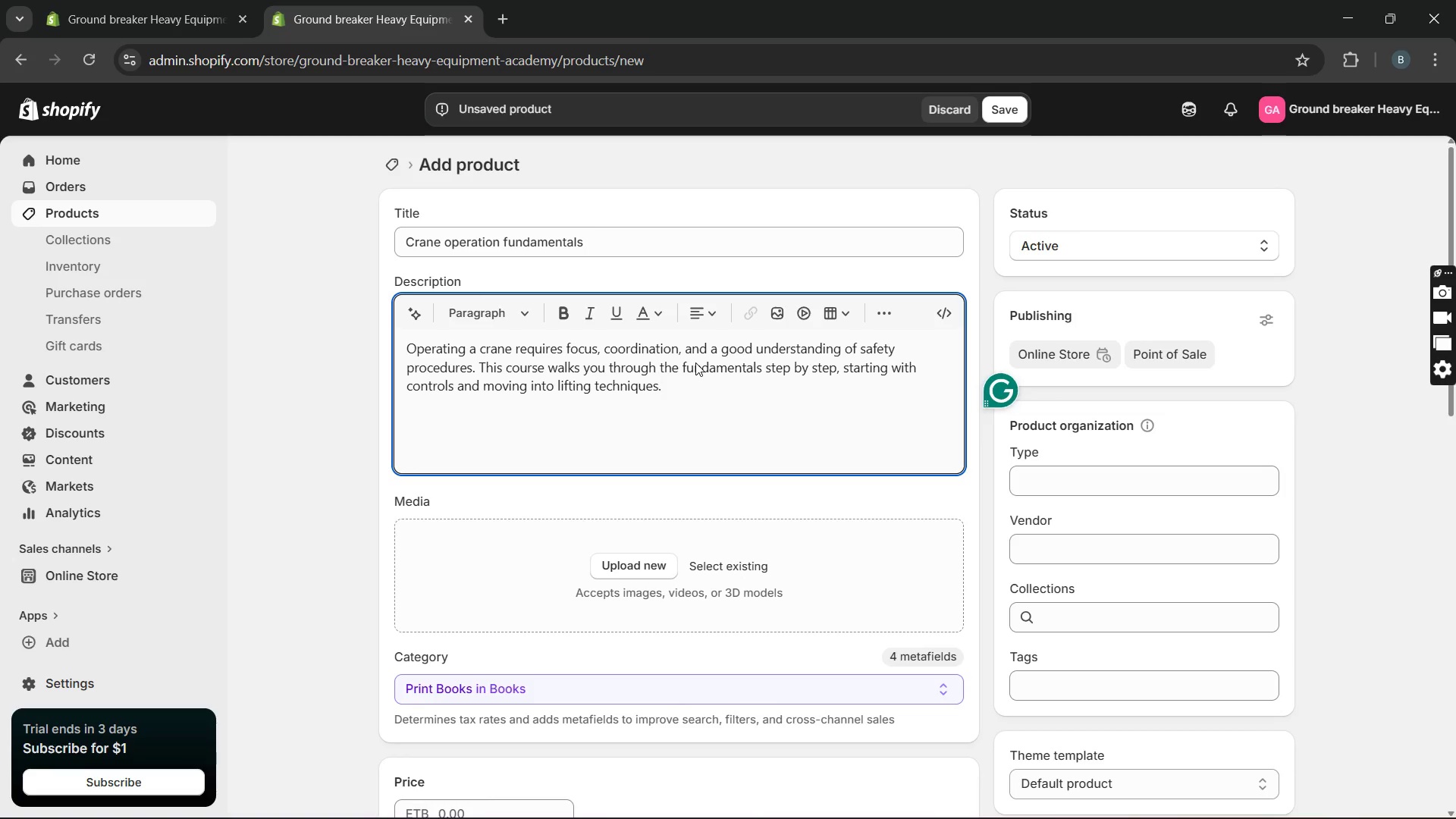 
key(Space)
 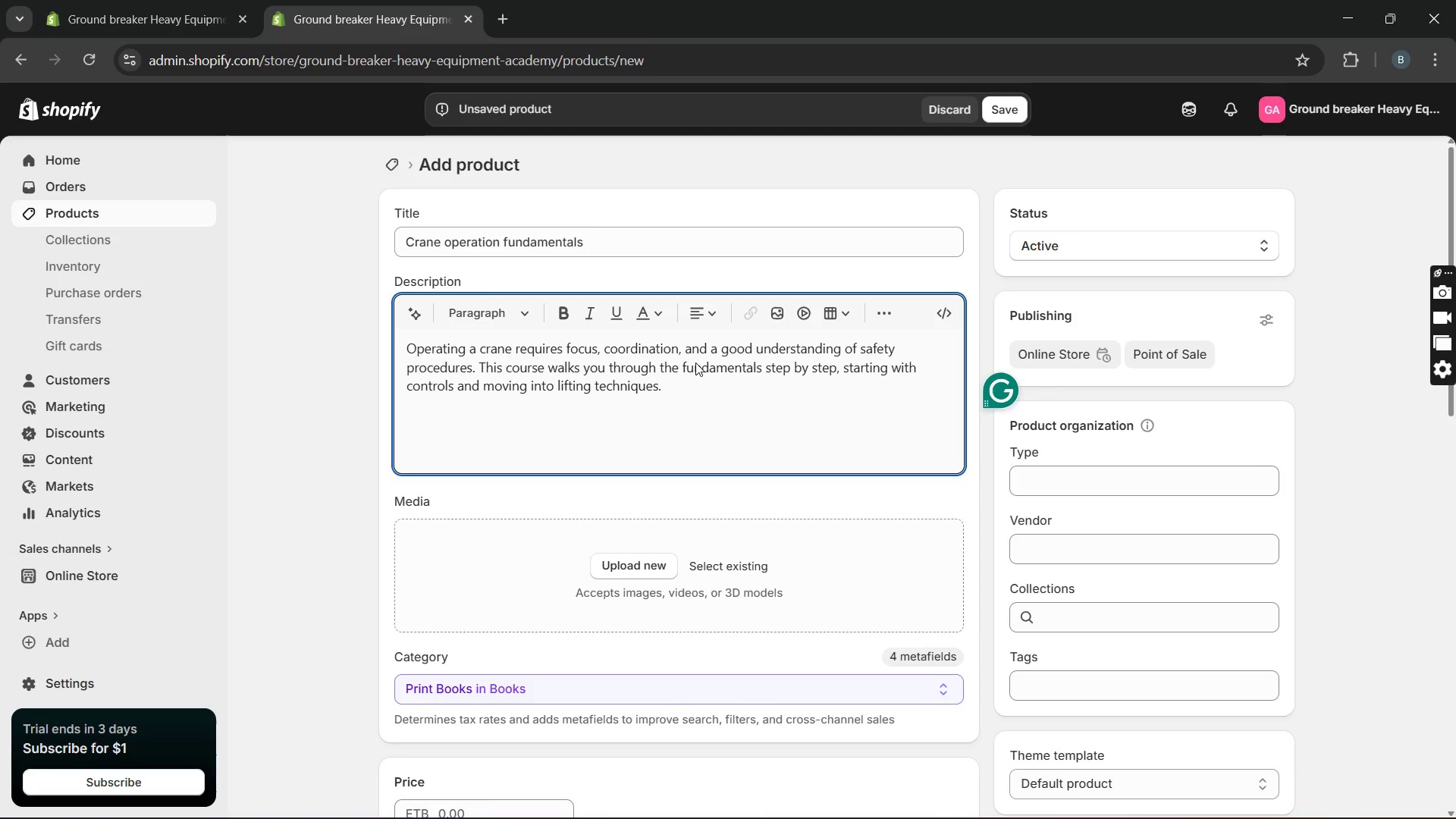 
key(Enter)
 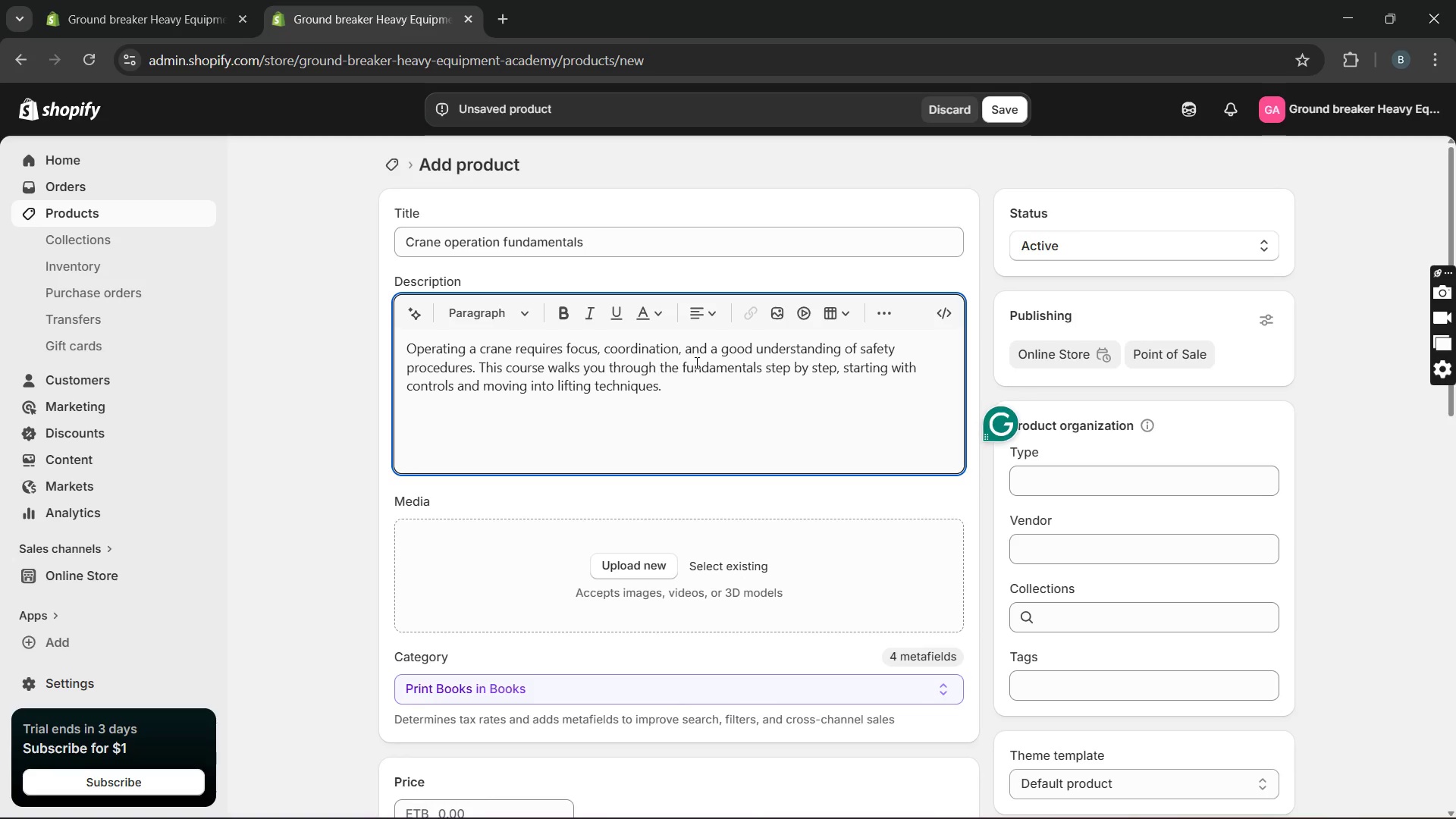 
type(You'll also learn how to communicate effectively on site )
 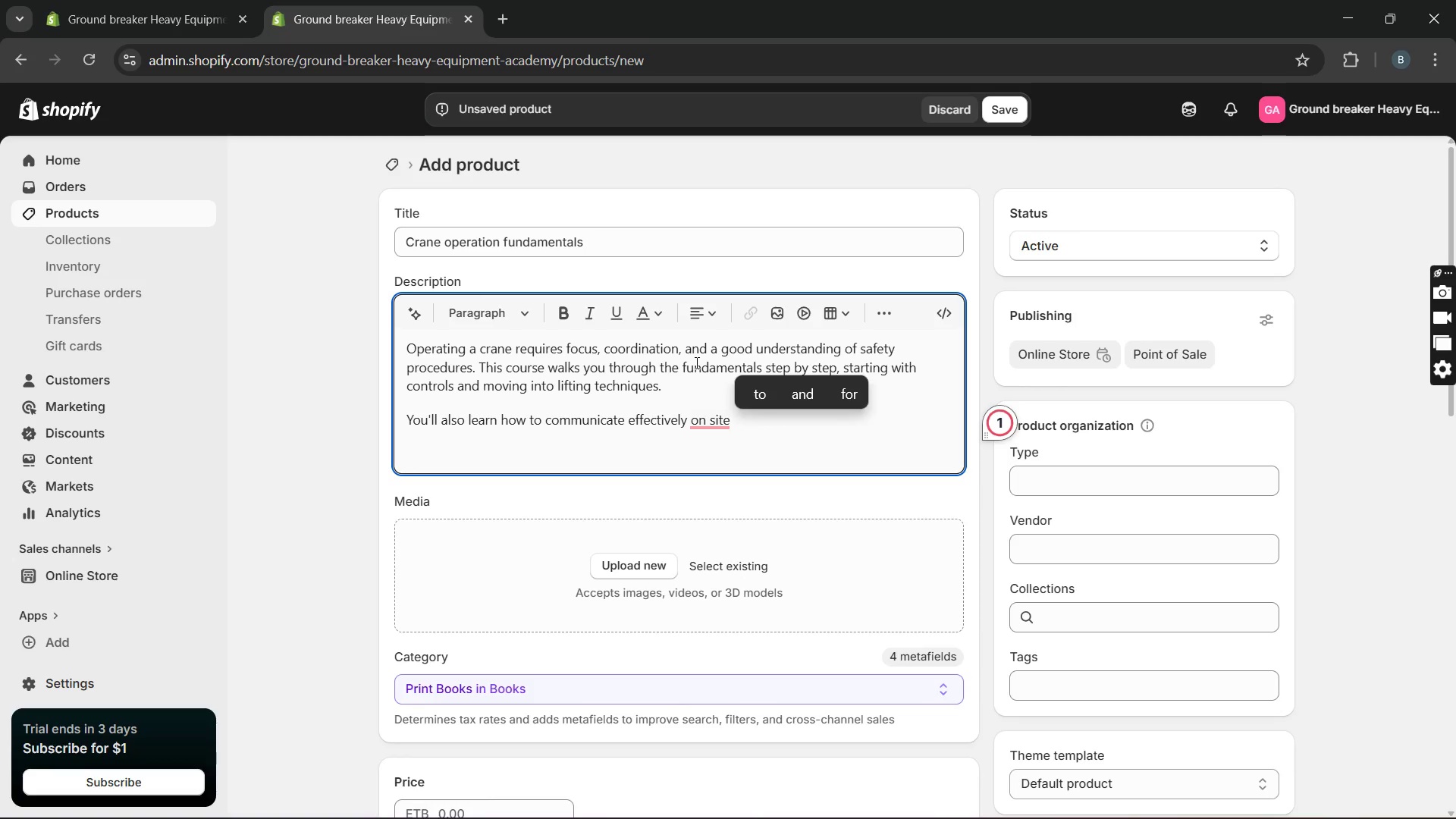 
wait(7.2)
 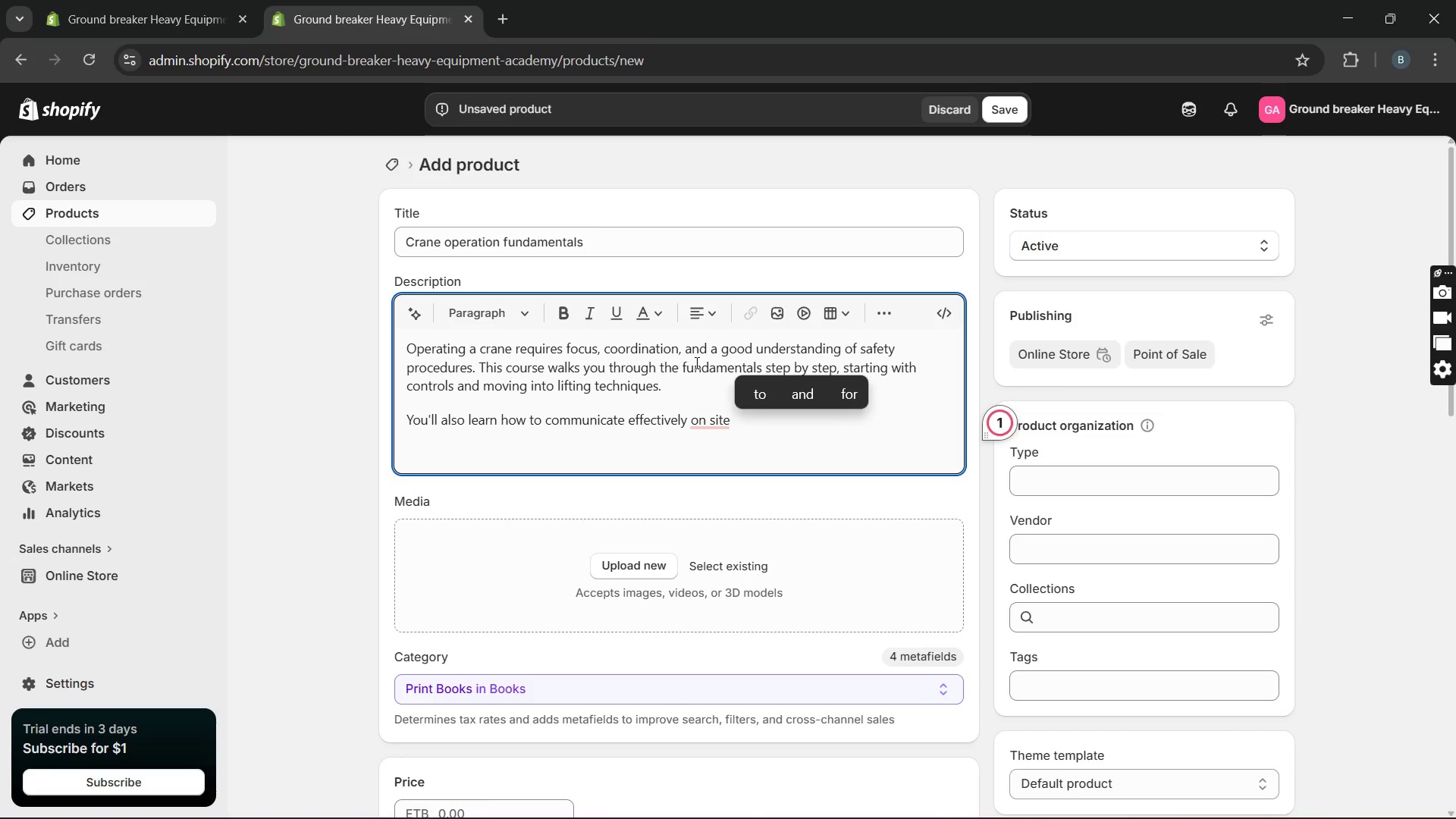 
mouse_move([714, 436])
 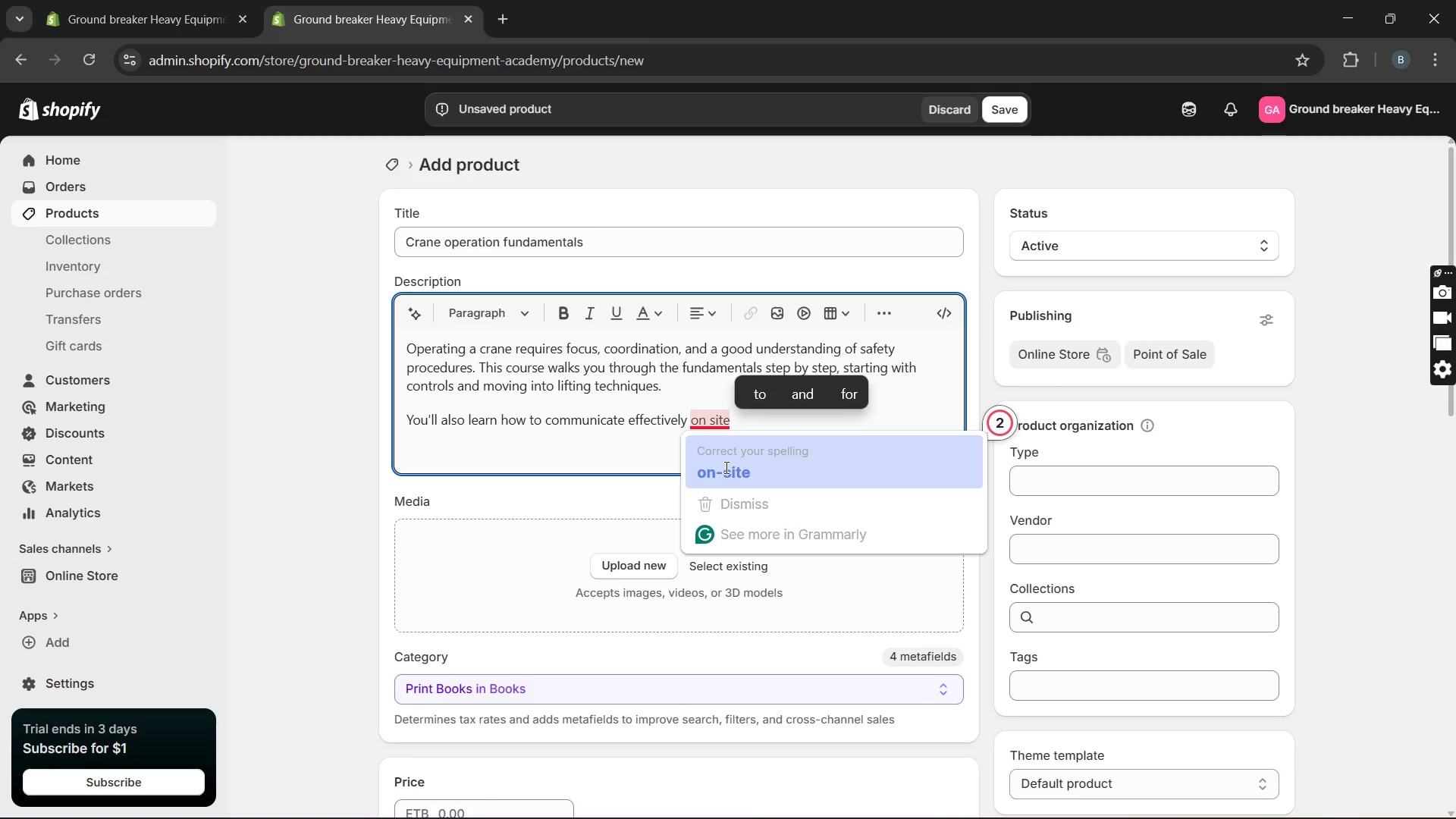 
left_click([725, 467])
 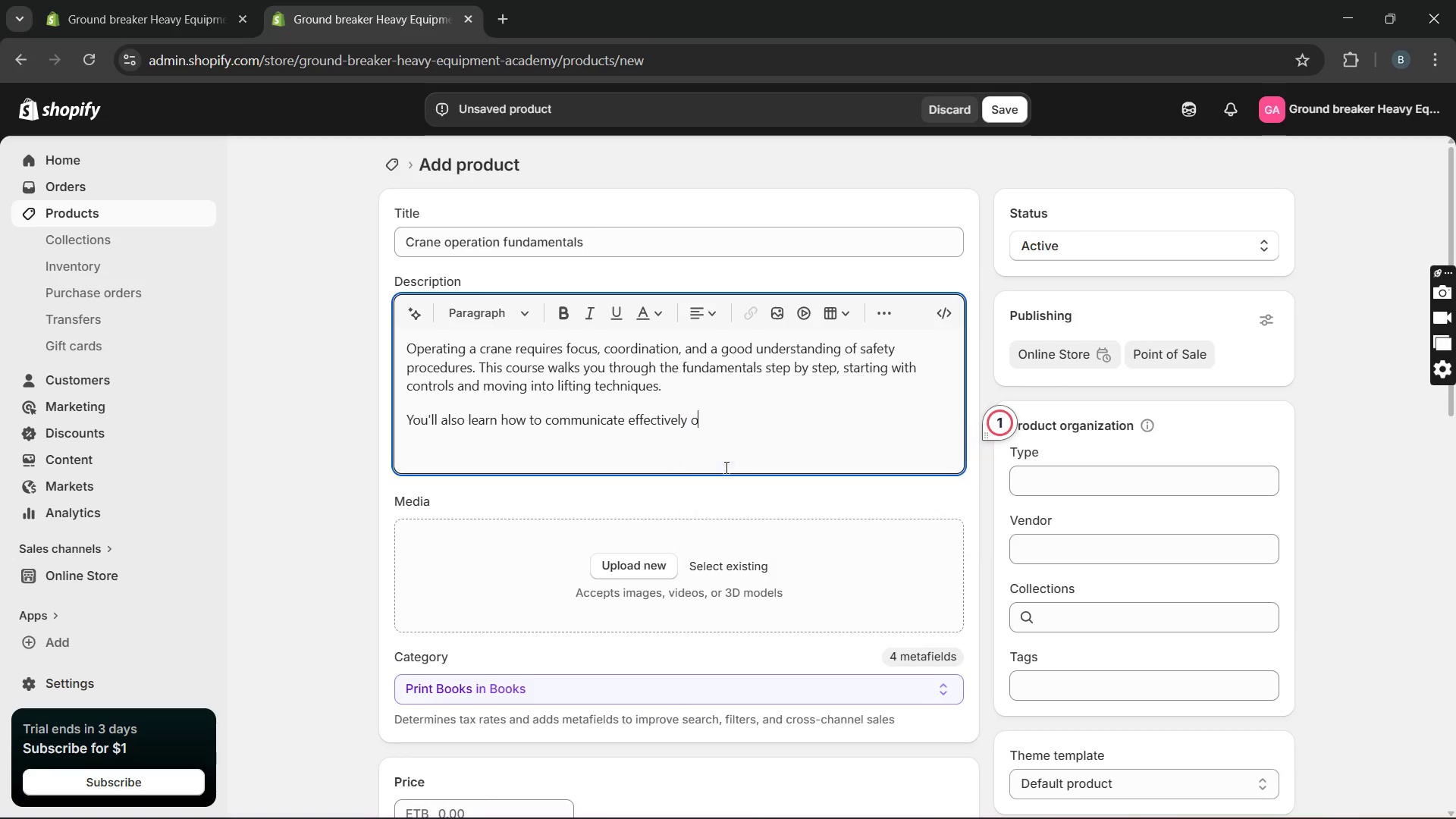 
key(Unknown)
 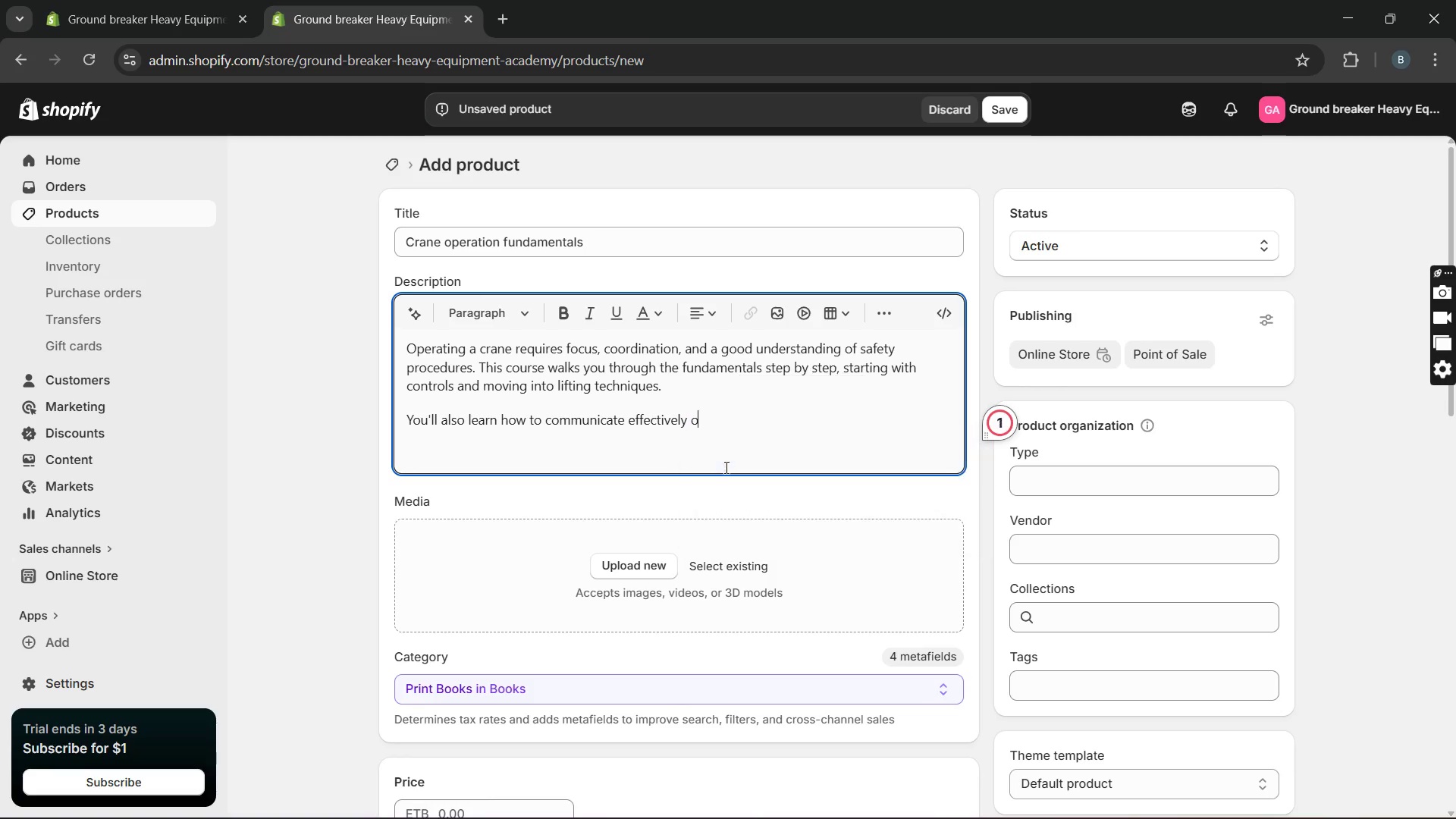 
key(Unknown)
 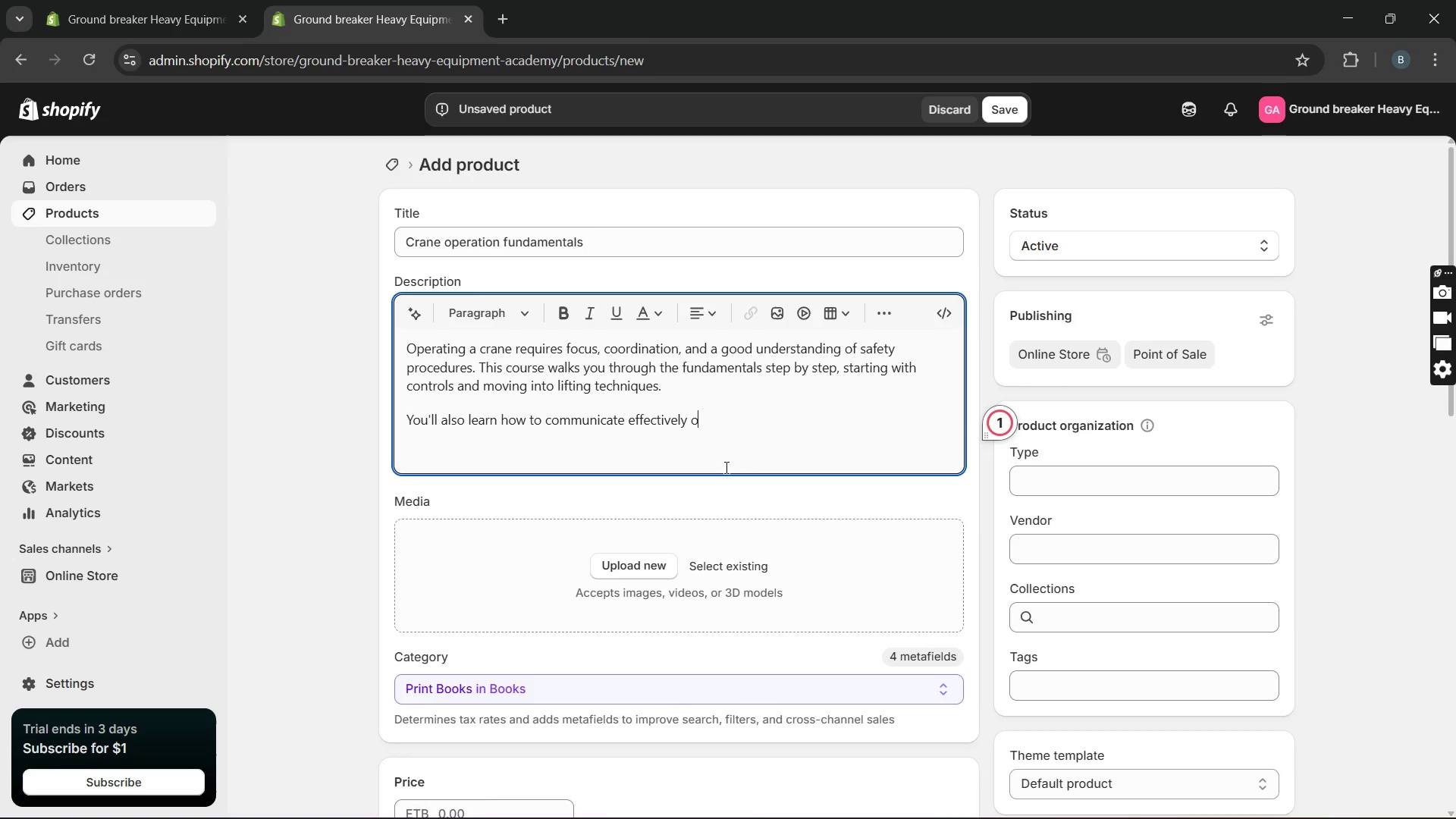 
key(Unknown)
 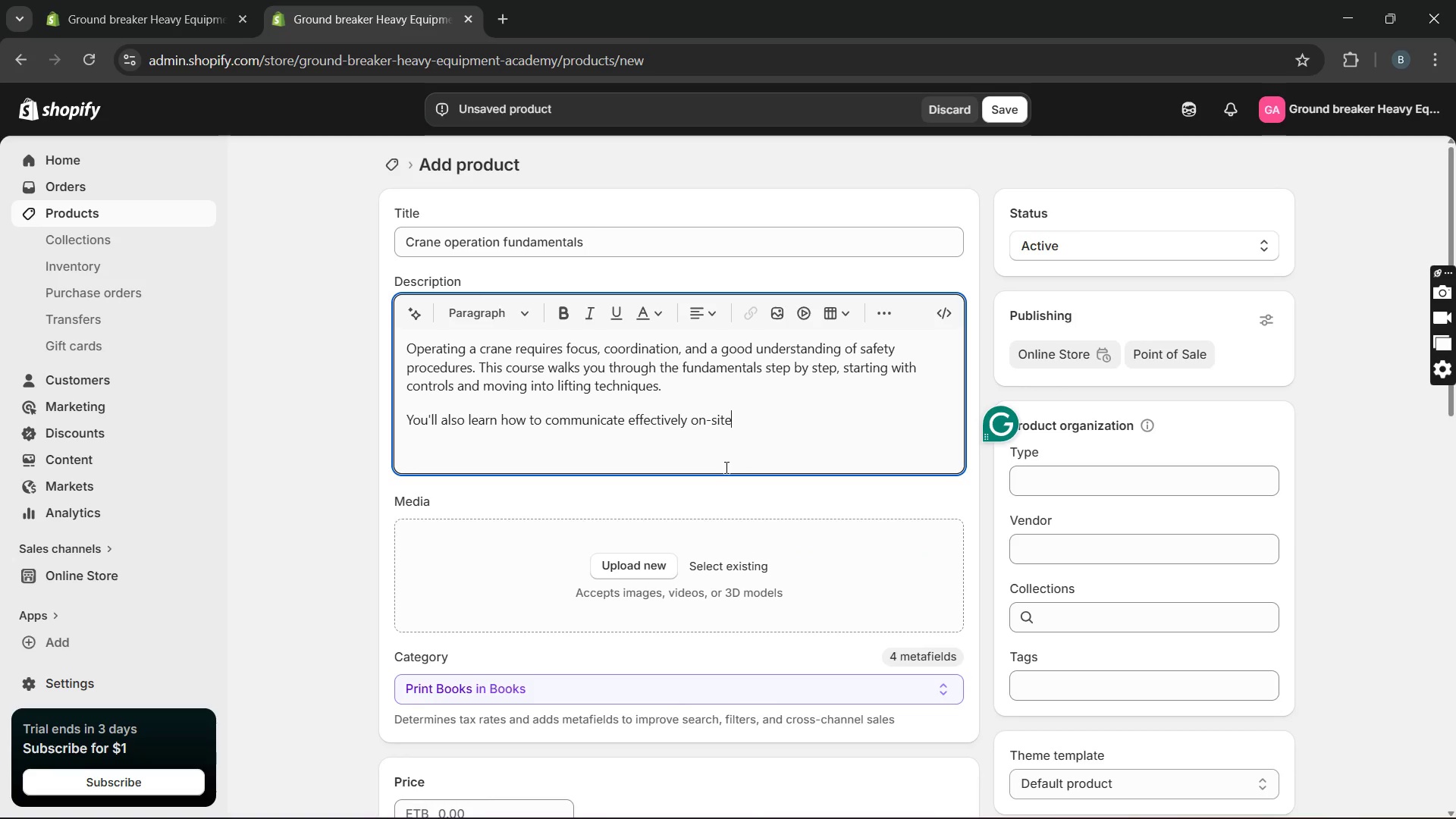 
key(Unknown)
 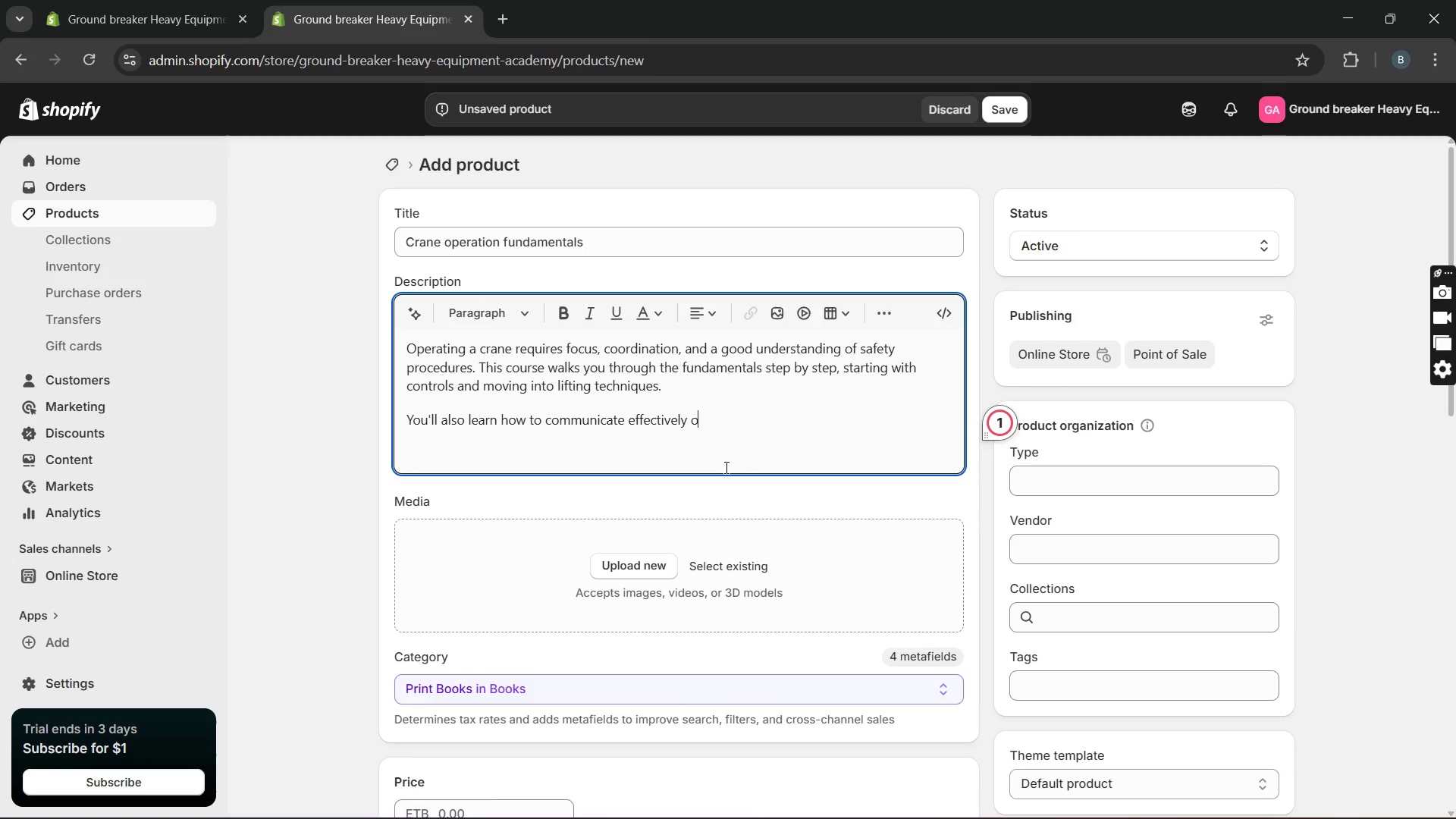 
key(Unknown)
 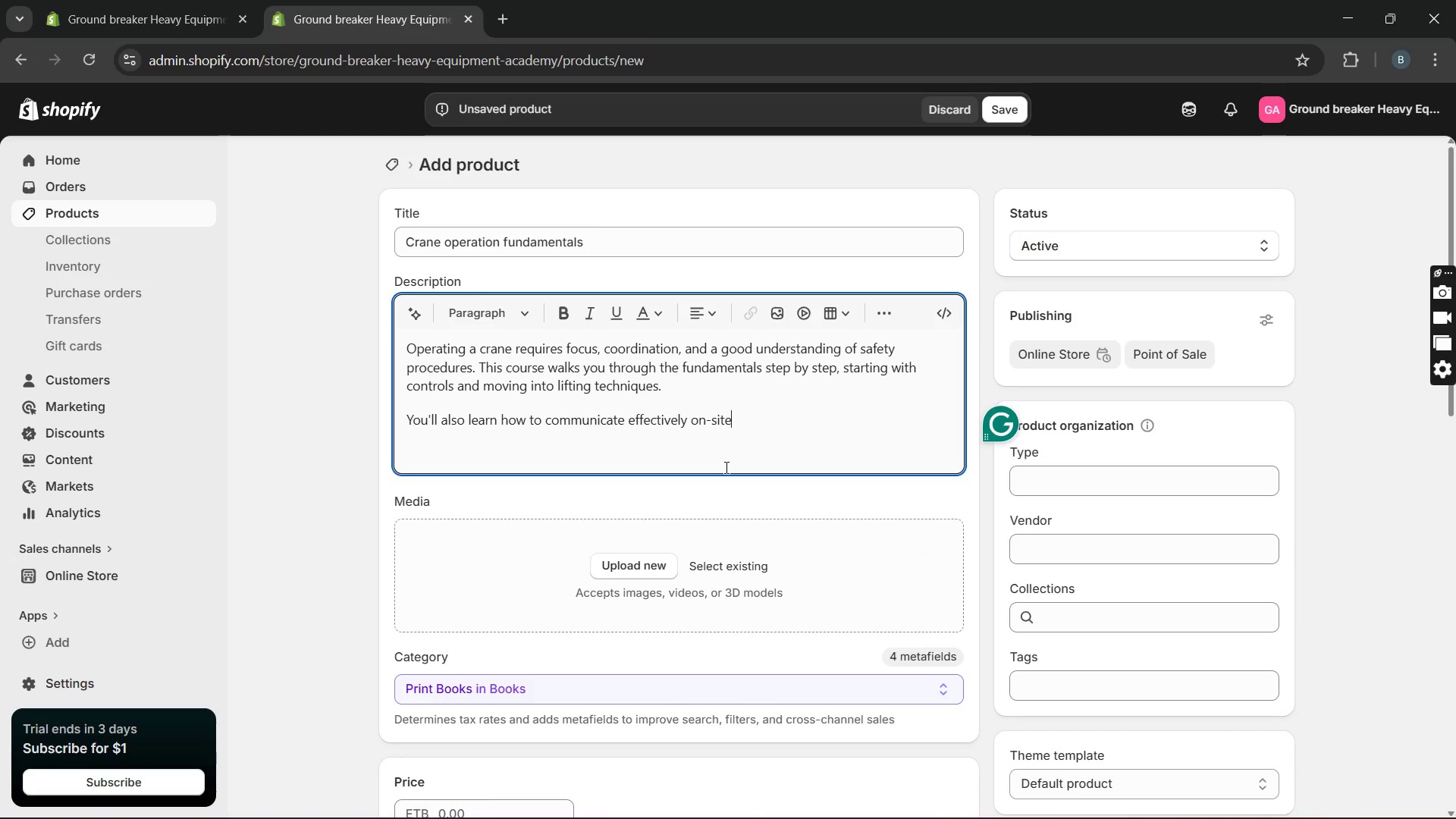 
key(Unknown)
 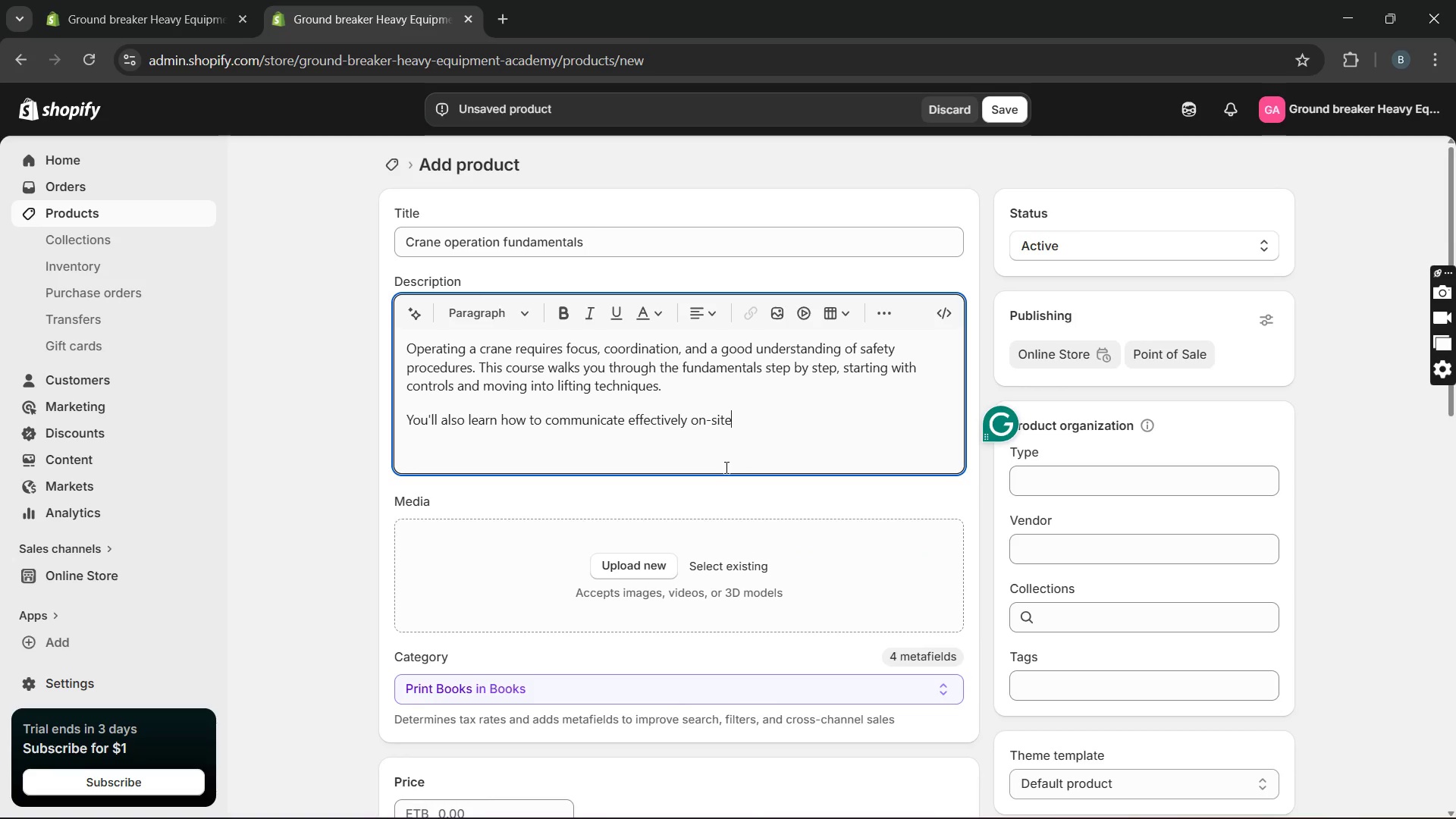 
key(Unknown)
 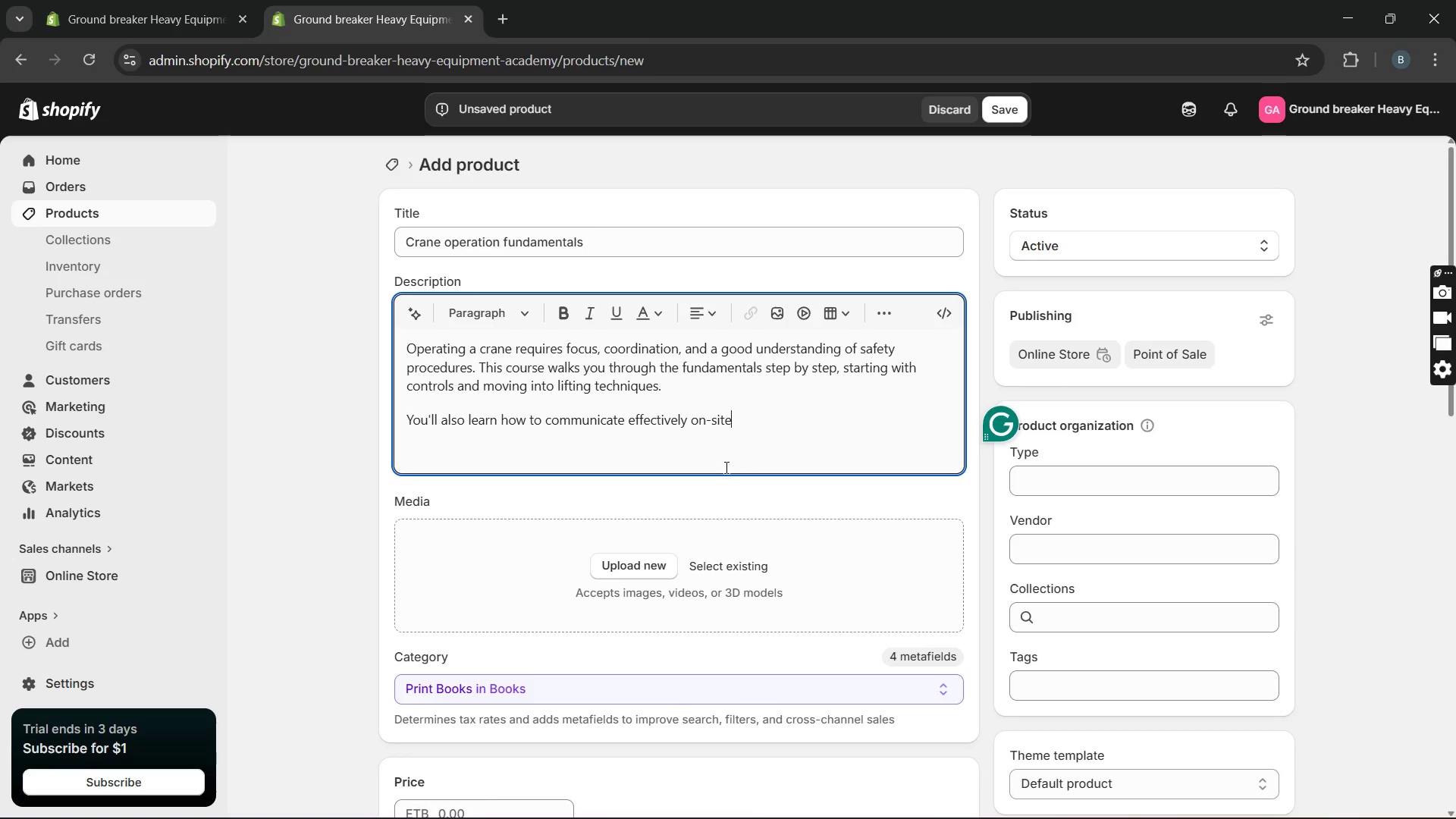 
type( and handle loads responsively)
 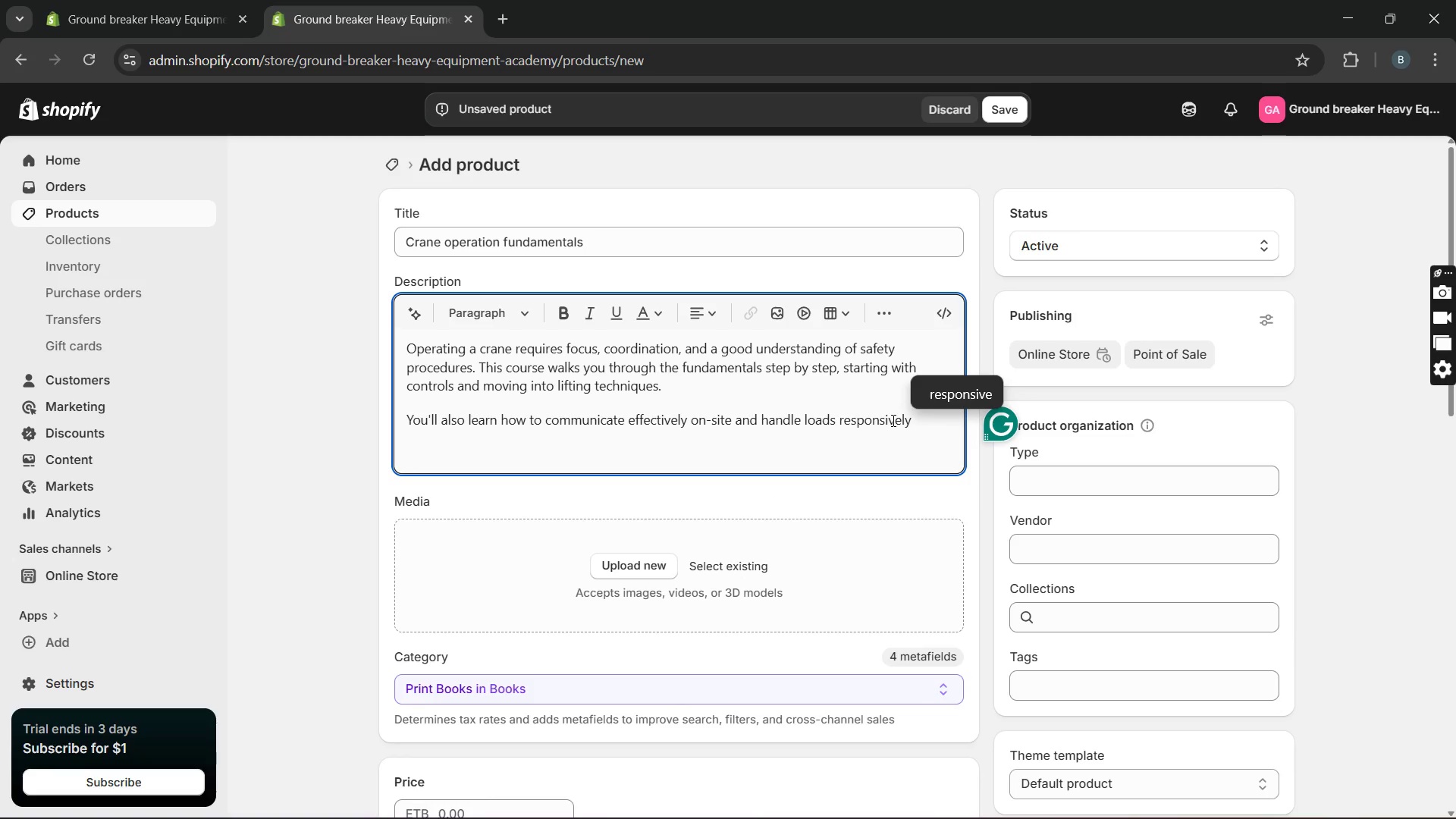 
wait(7.97)
 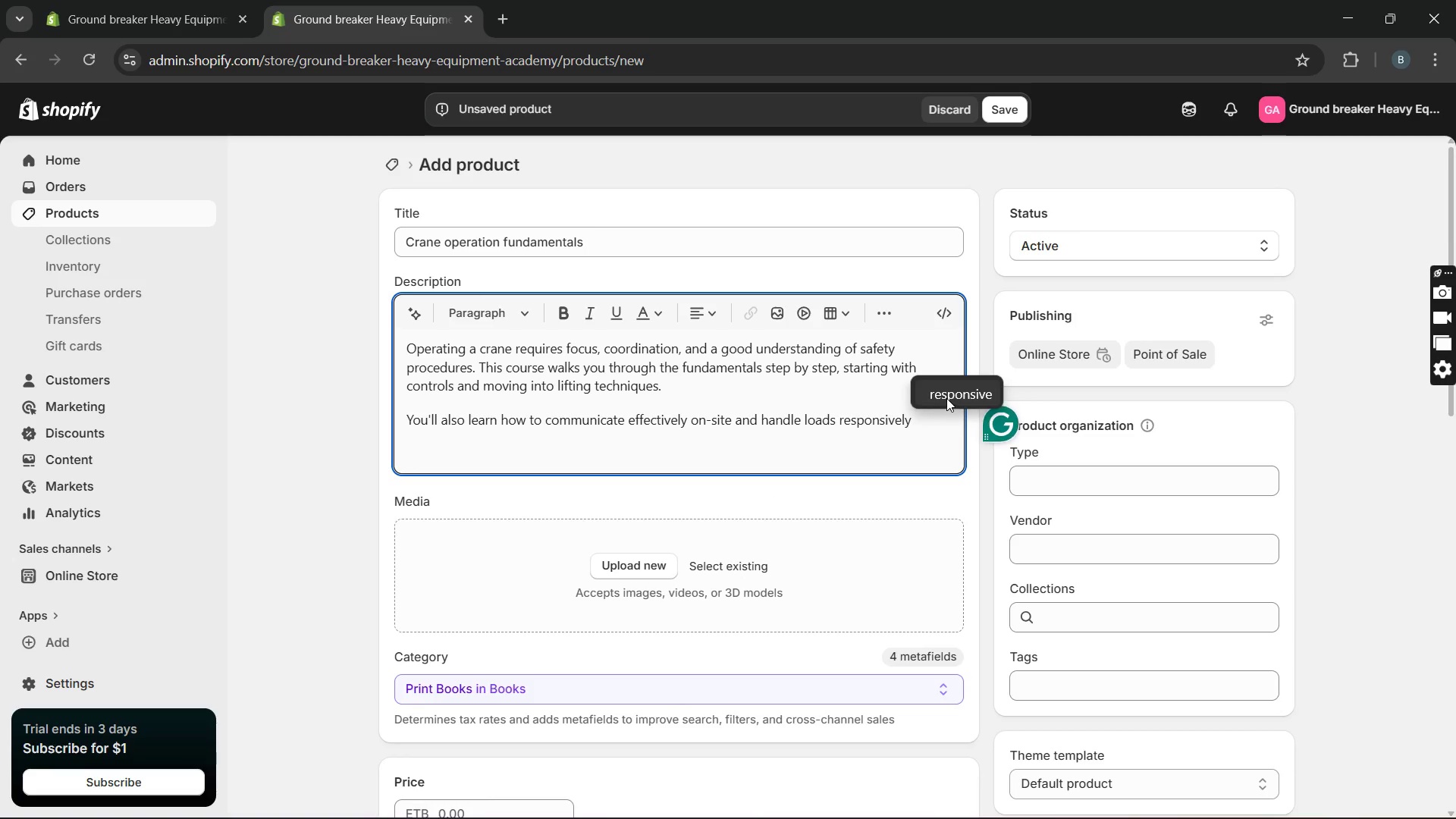 
left_click([886, 420])
 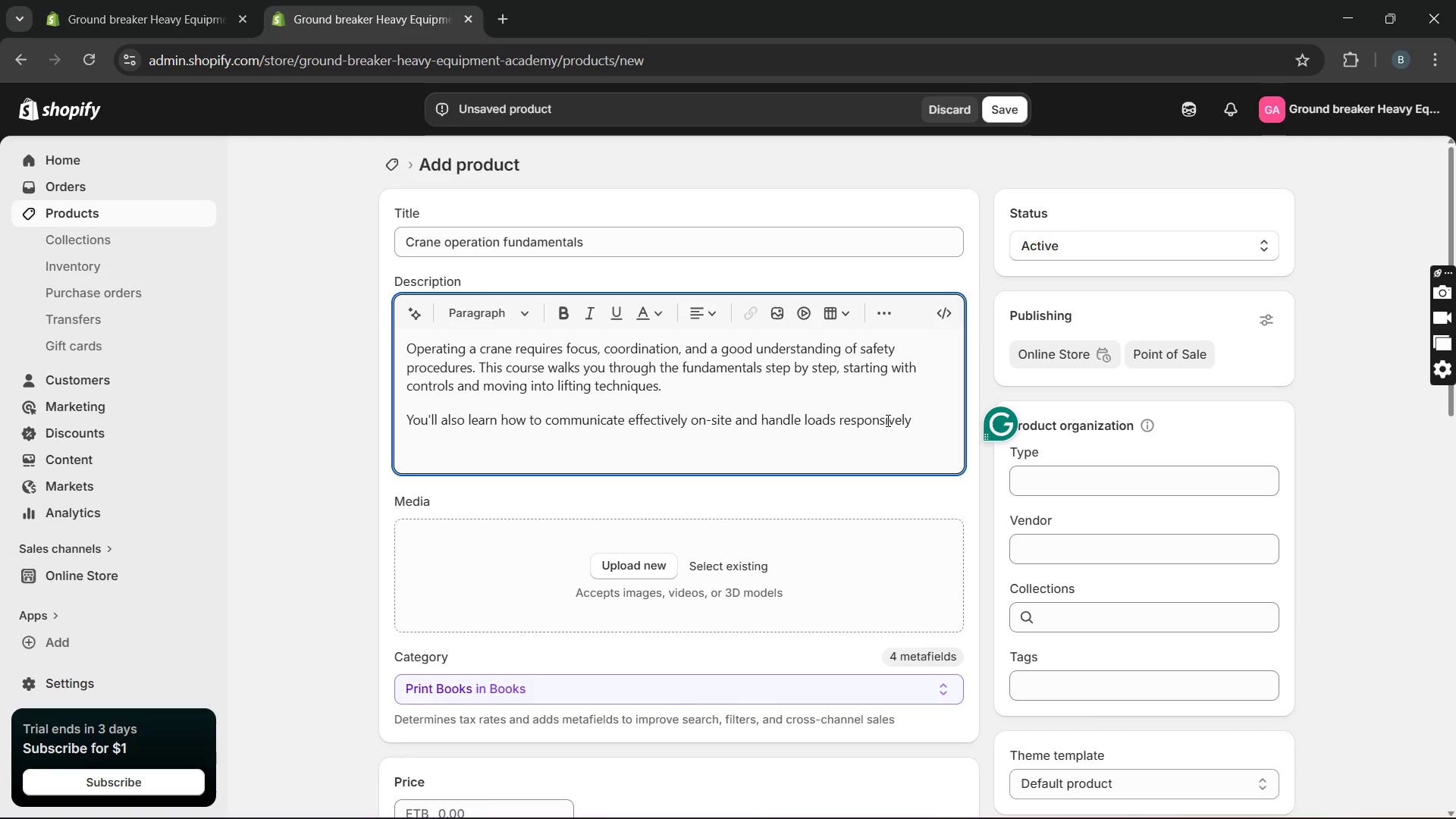 
key(Backspace)
 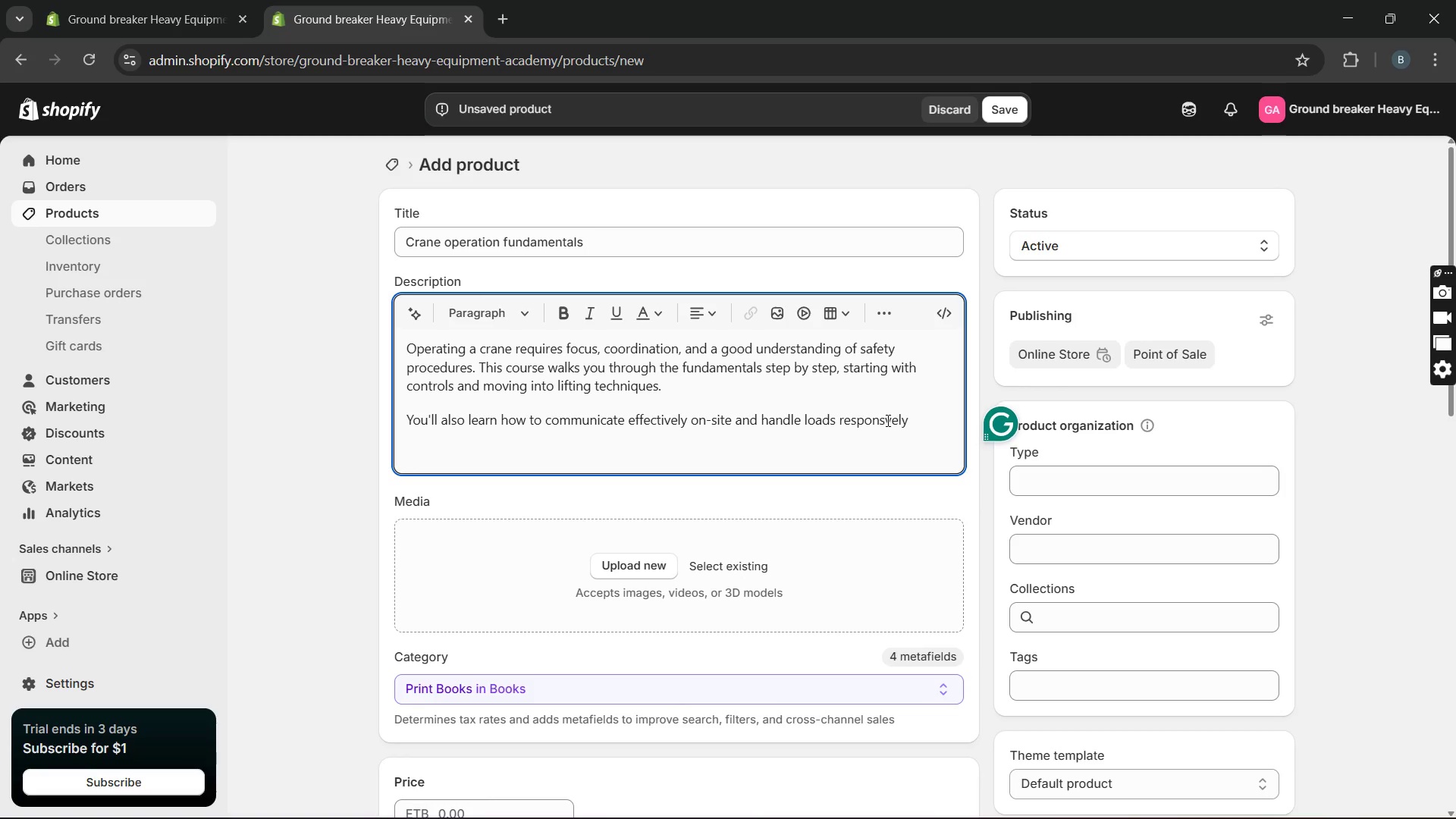 
key(B)
 